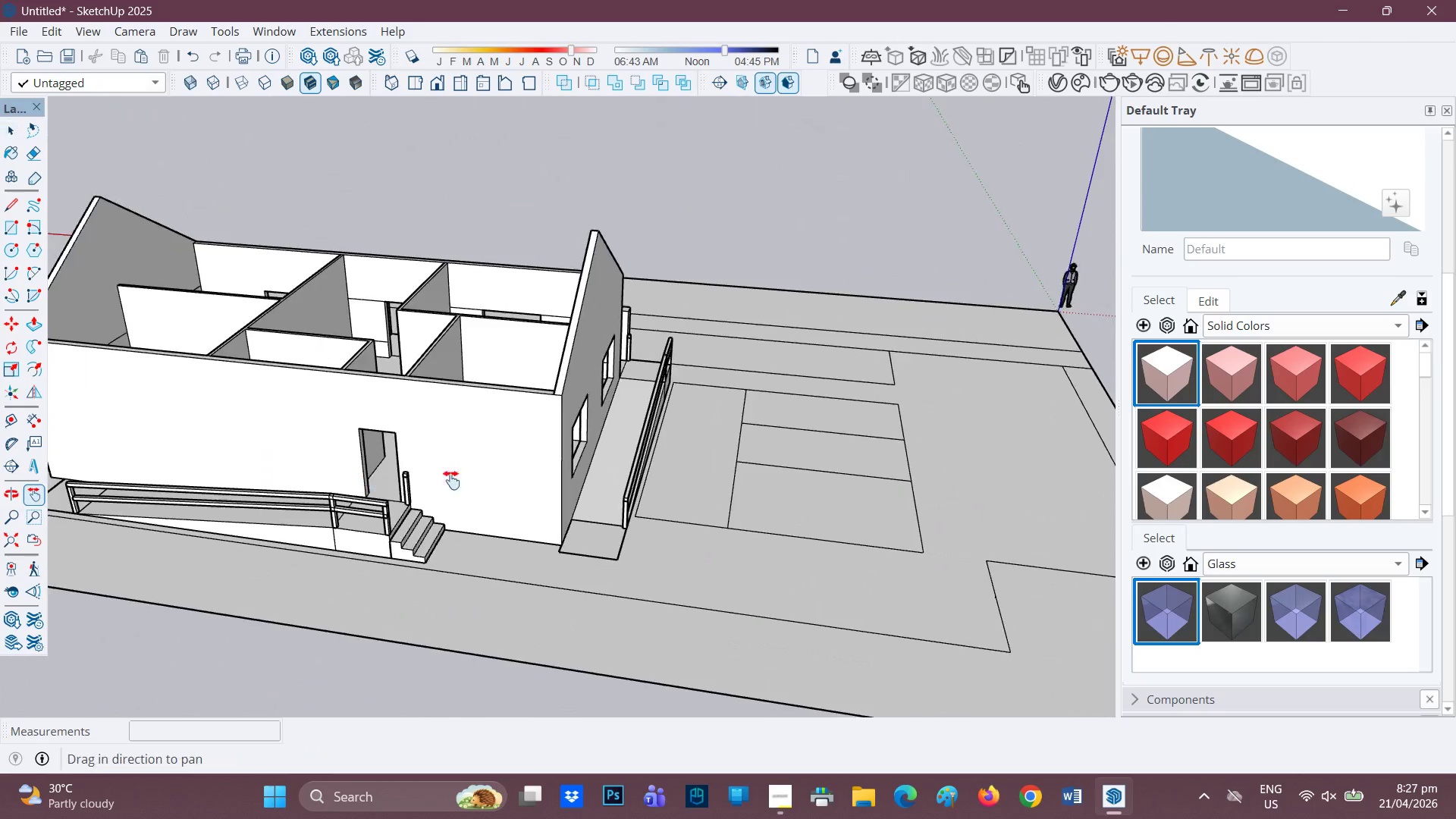 
left_click_drag(start_coordinate=[378, 480], to_coordinate=[614, 447])
 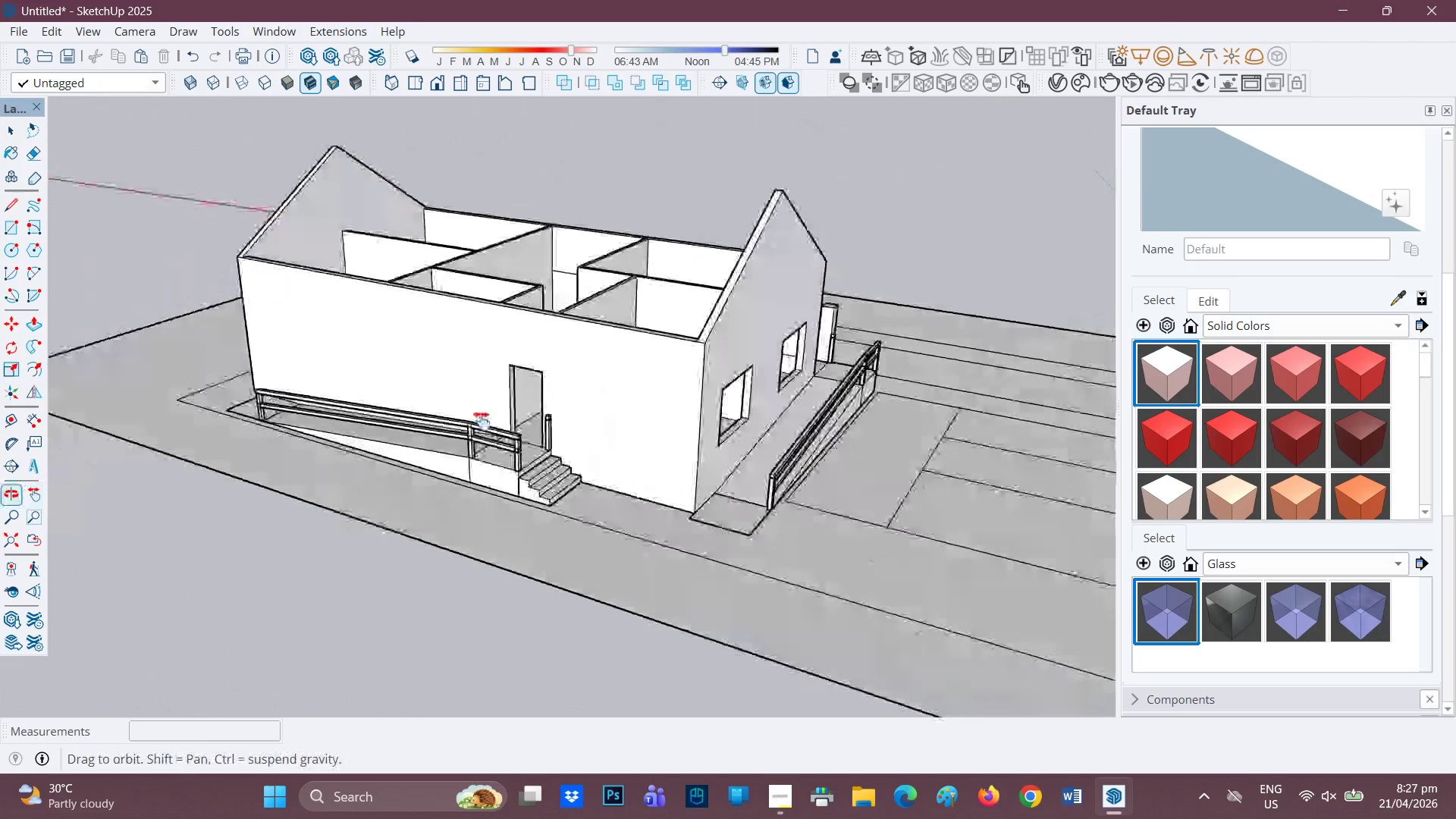 
scroll: coordinate [433, 497], scroll_direction: down, amount: 3.0
 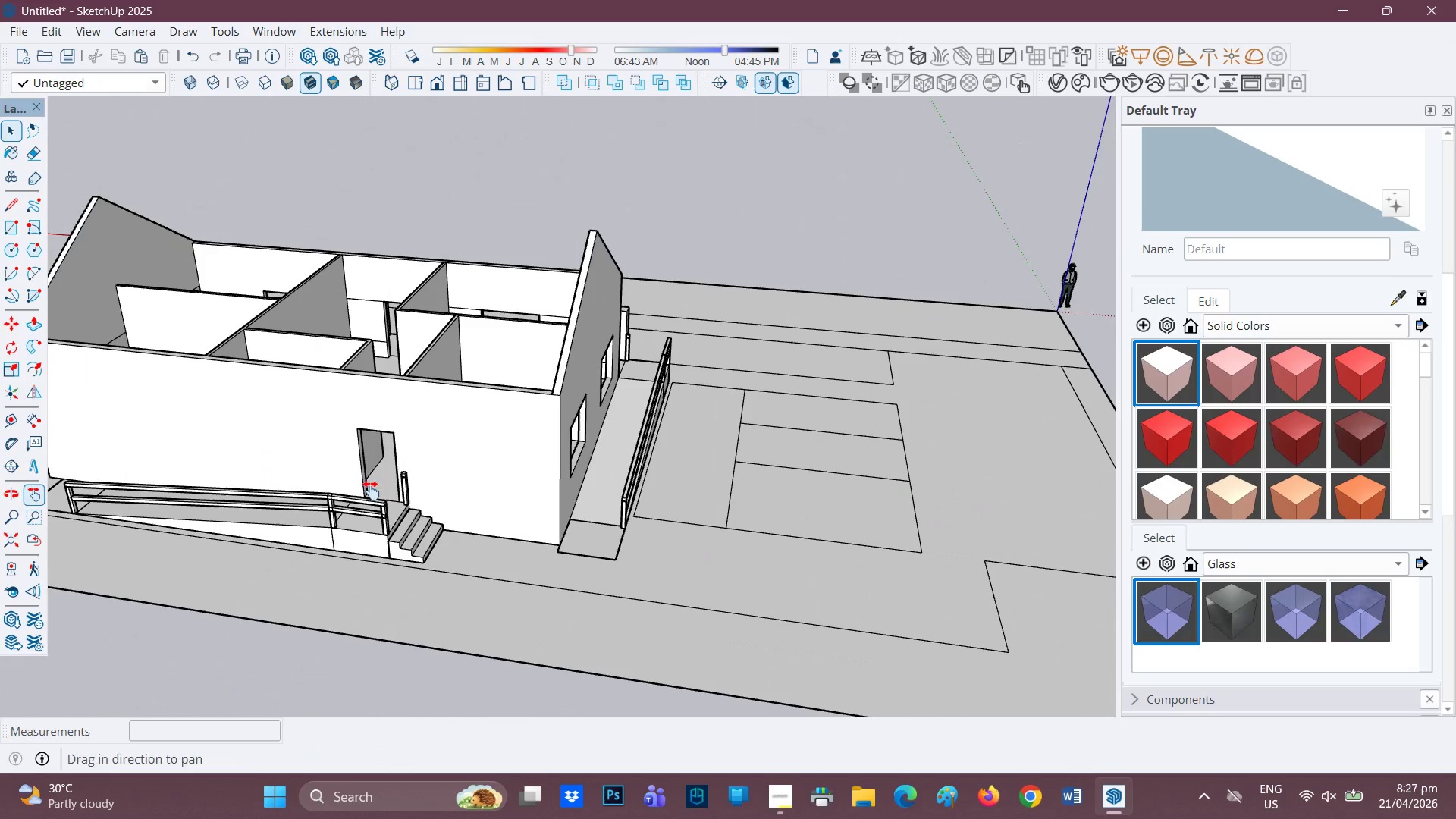 
scroll: coordinate [656, 428], scroll_direction: up, amount: 7.0
 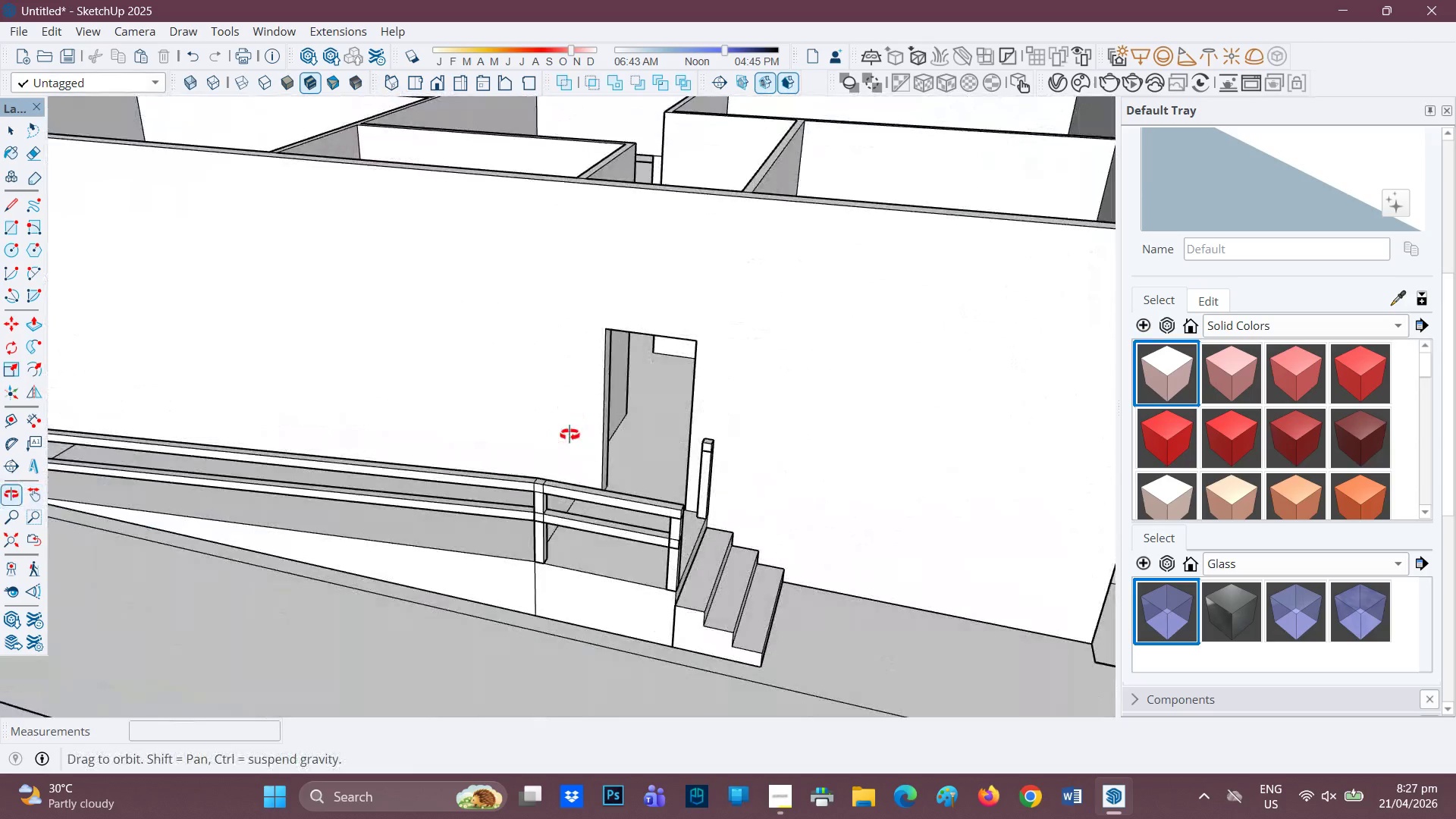 
scroll: coordinate [572, 441], scroll_direction: down, amount: 1.0
 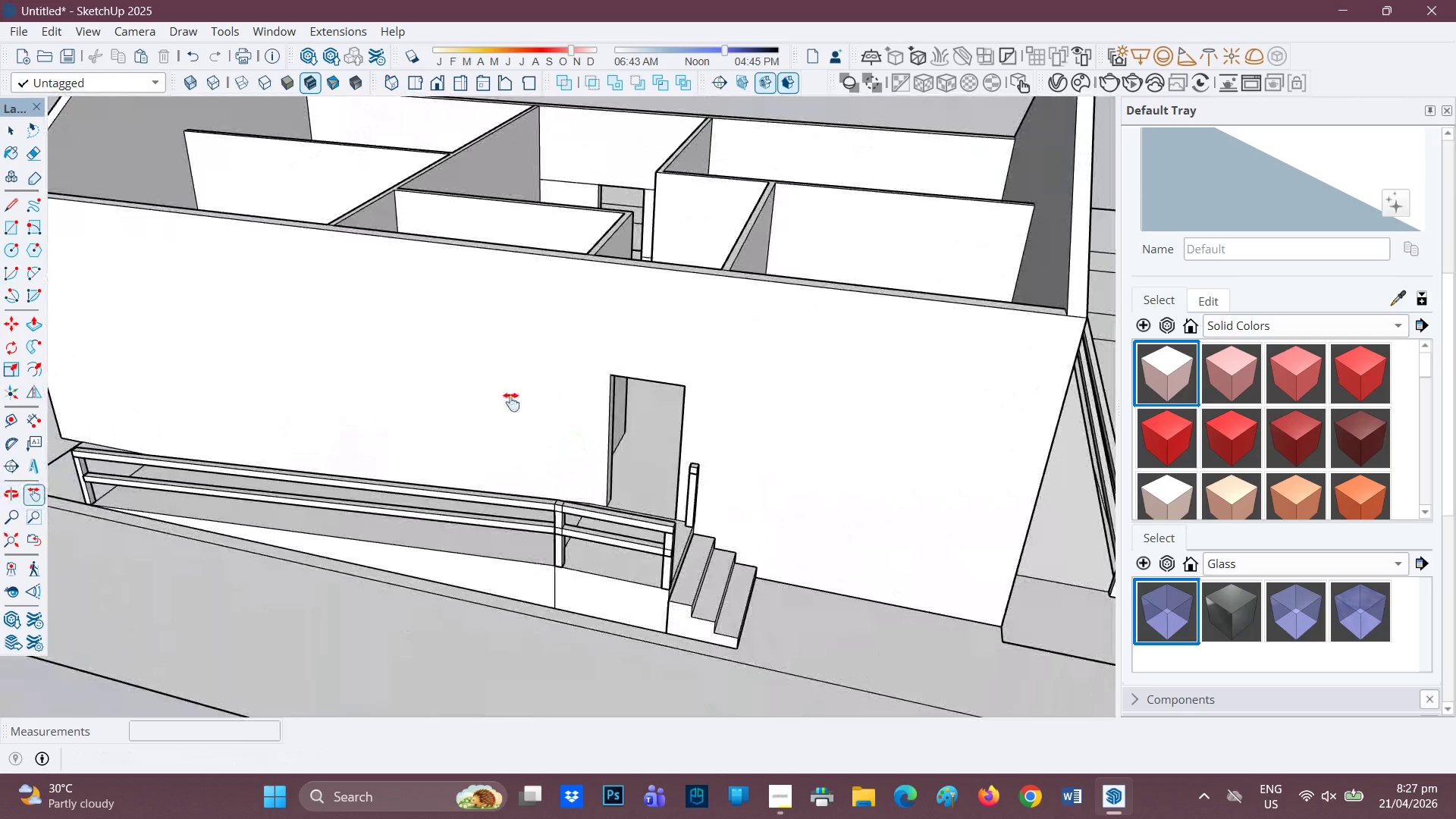 
key(H)
 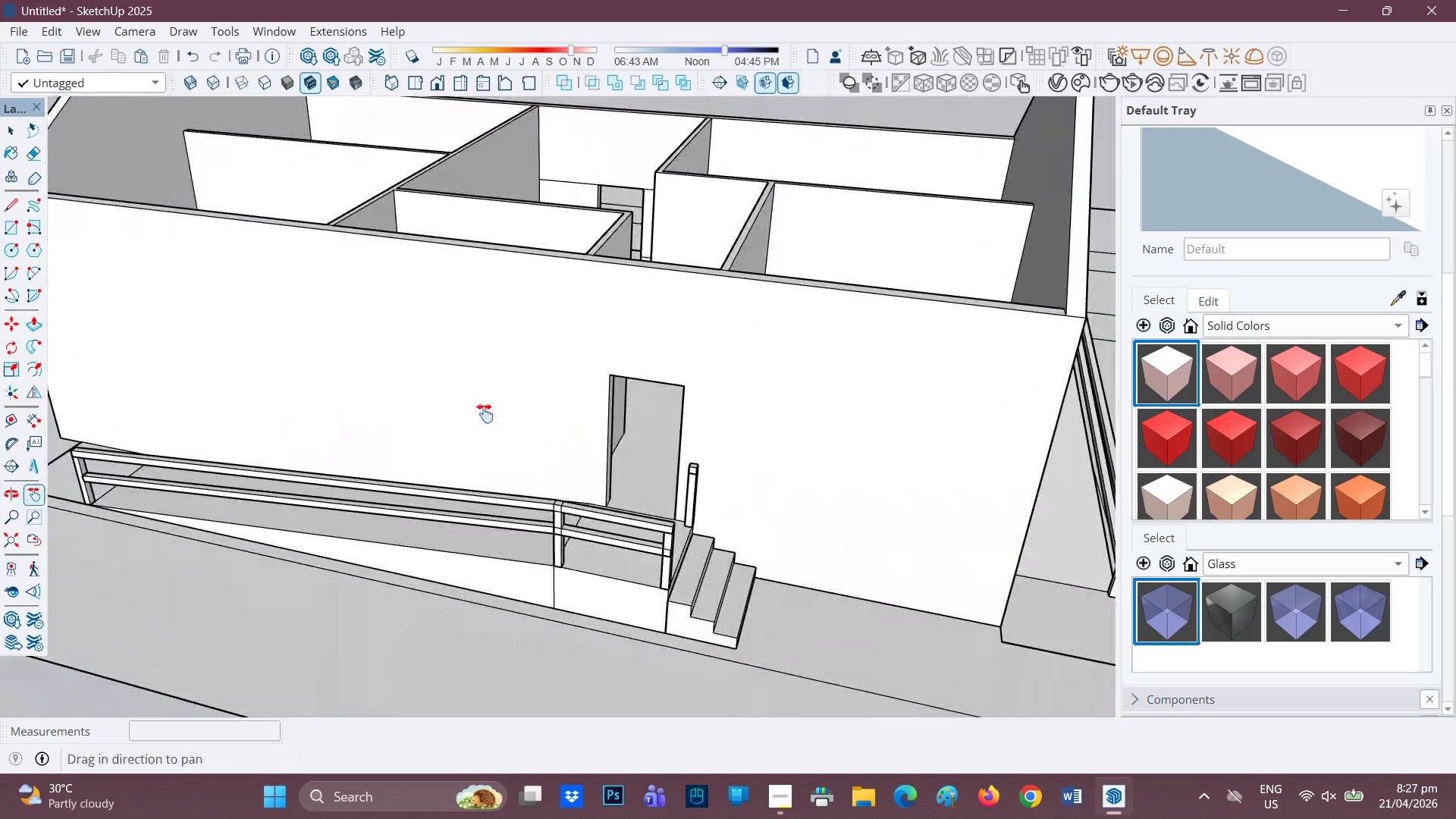 
left_click_drag(start_coordinate=[494, 403], to_coordinate=[457, 437])
 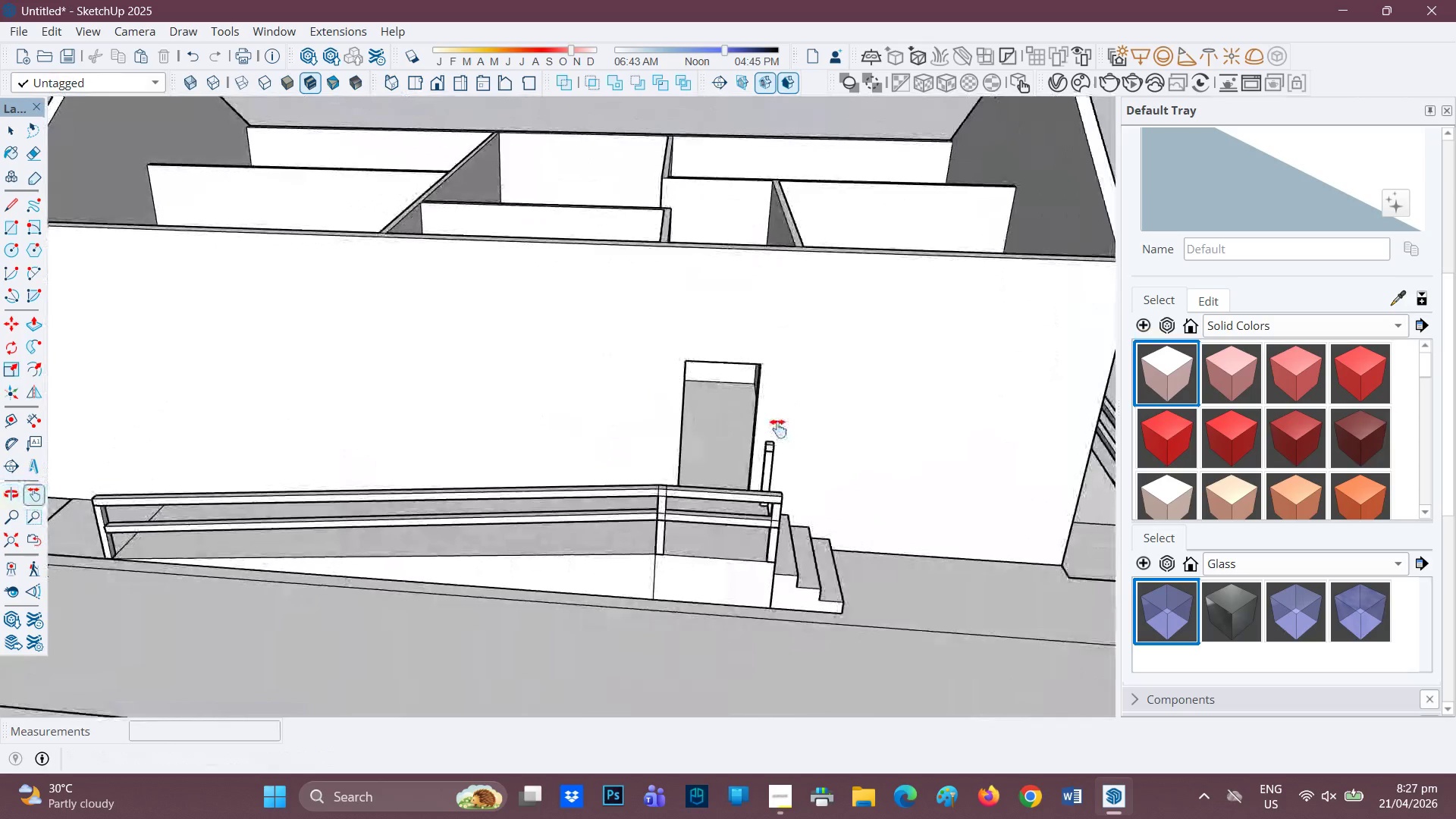 
scroll: coordinate [741, 488], scroll_direction: down, amount: 1.0
 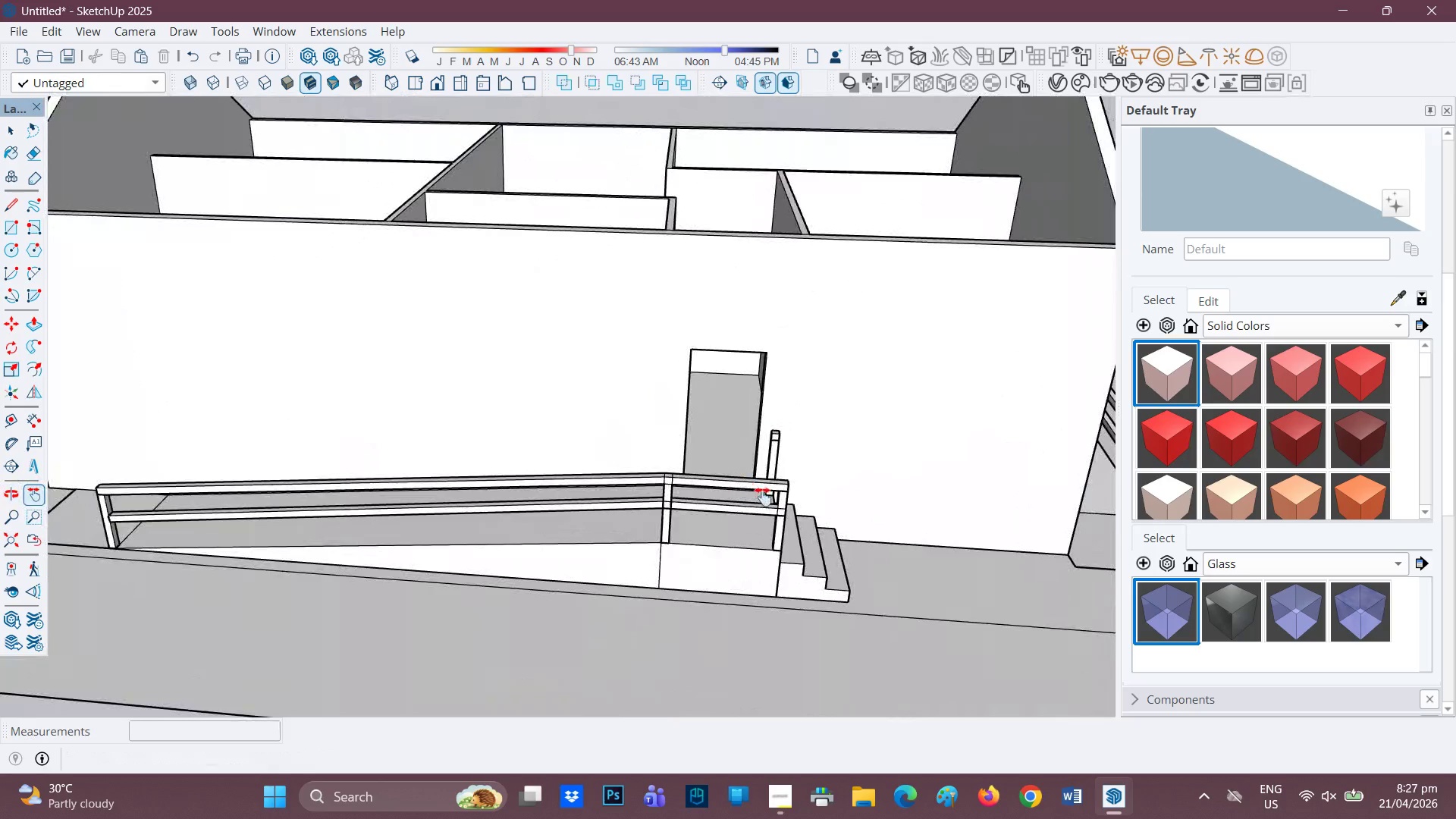 
scroll: coordinate [761, 496], scroll_direction: up, amount: 1.0
 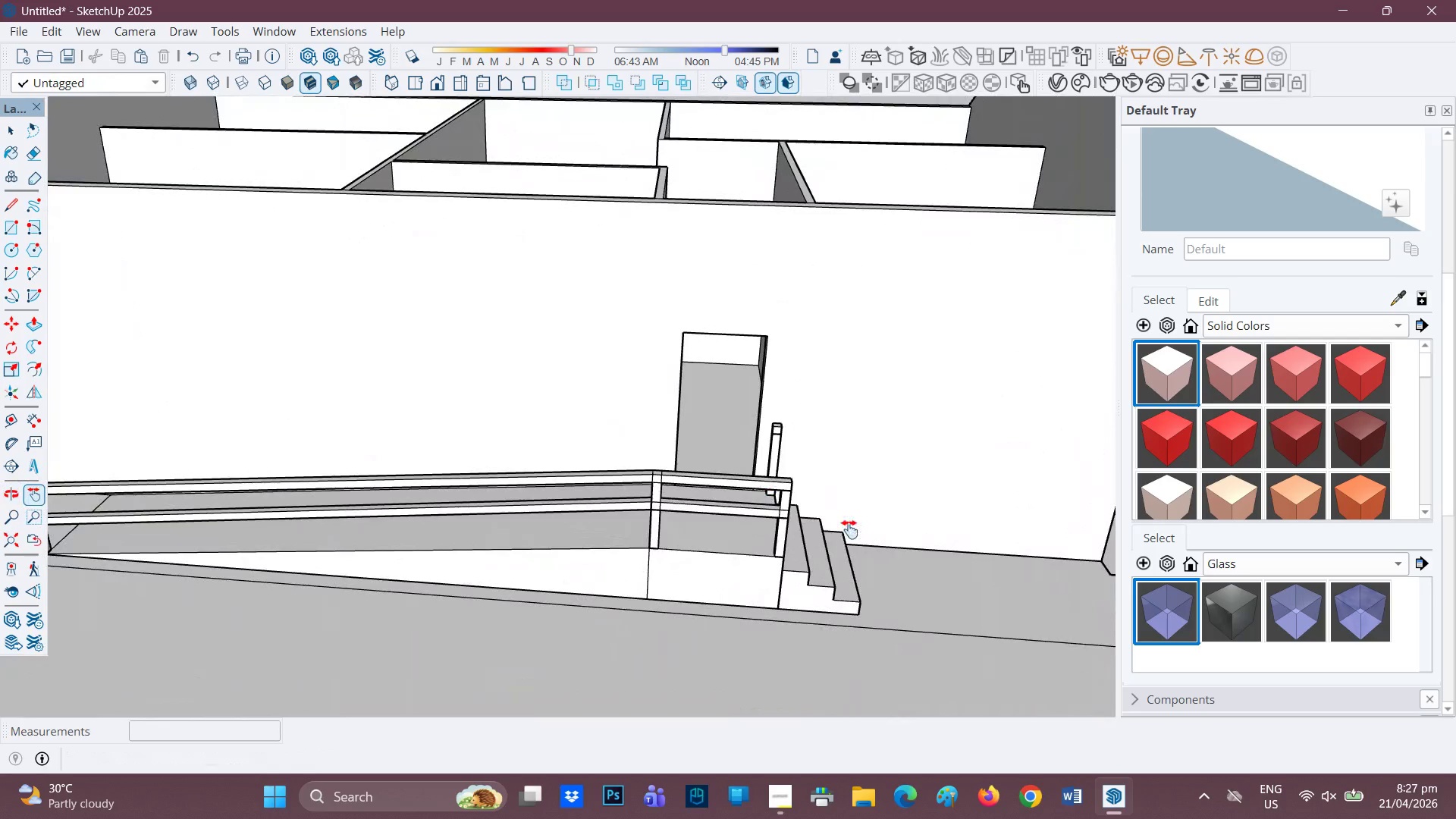 
key(Space)
 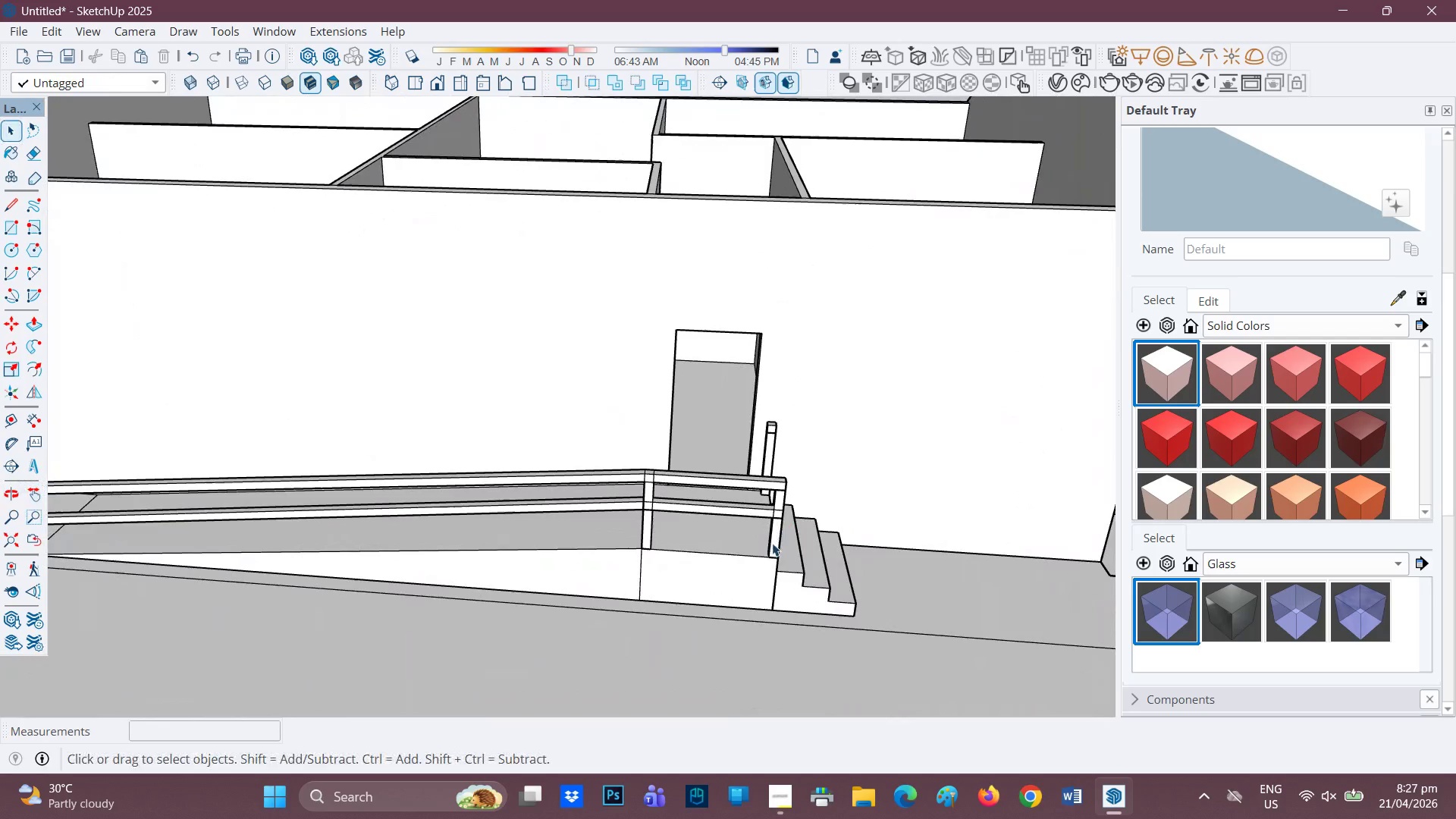 
scroll: coordinate [790, 541], scroll_direction: up, amount: 1.0
 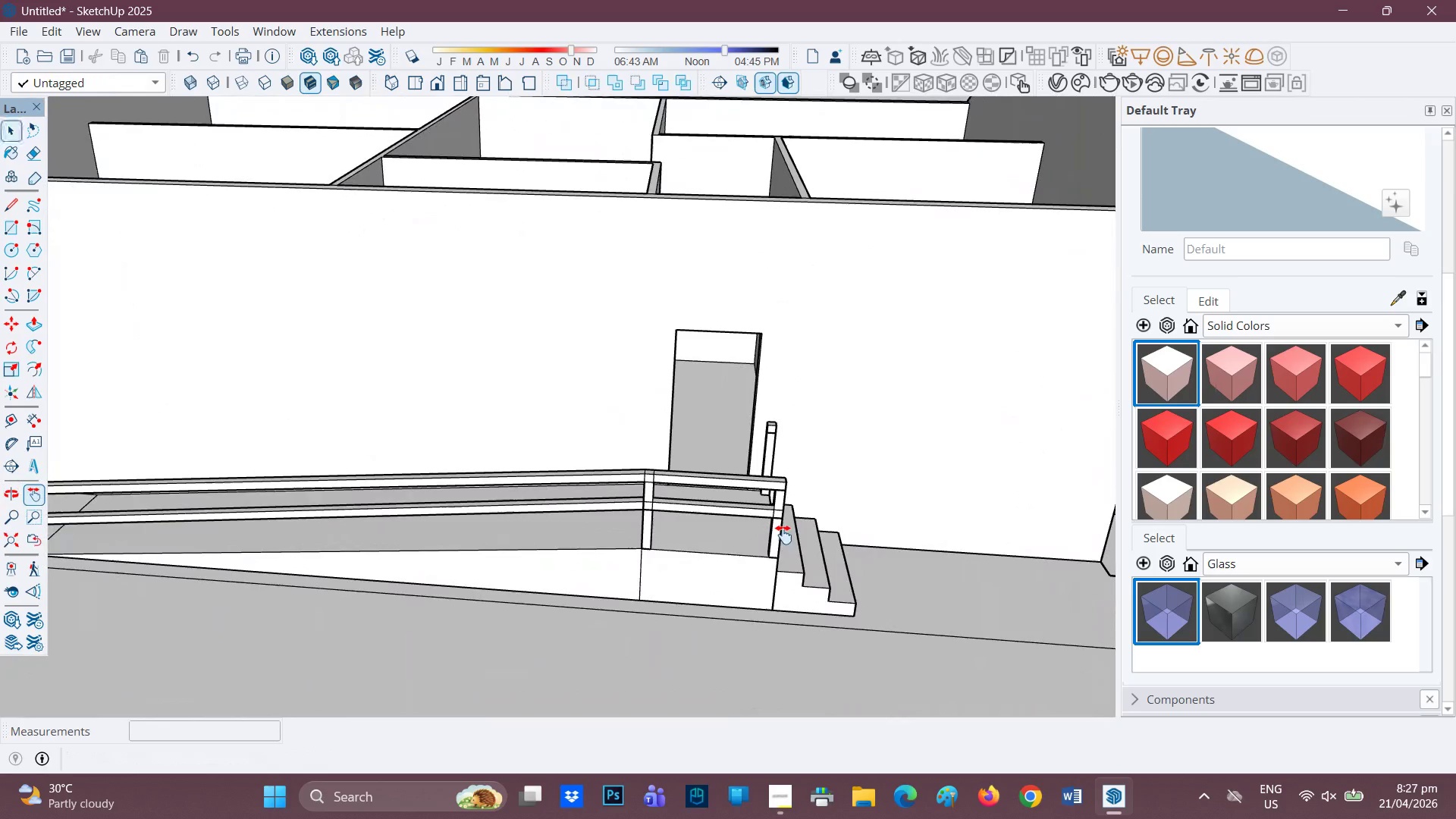 
left_click([772, 543])
 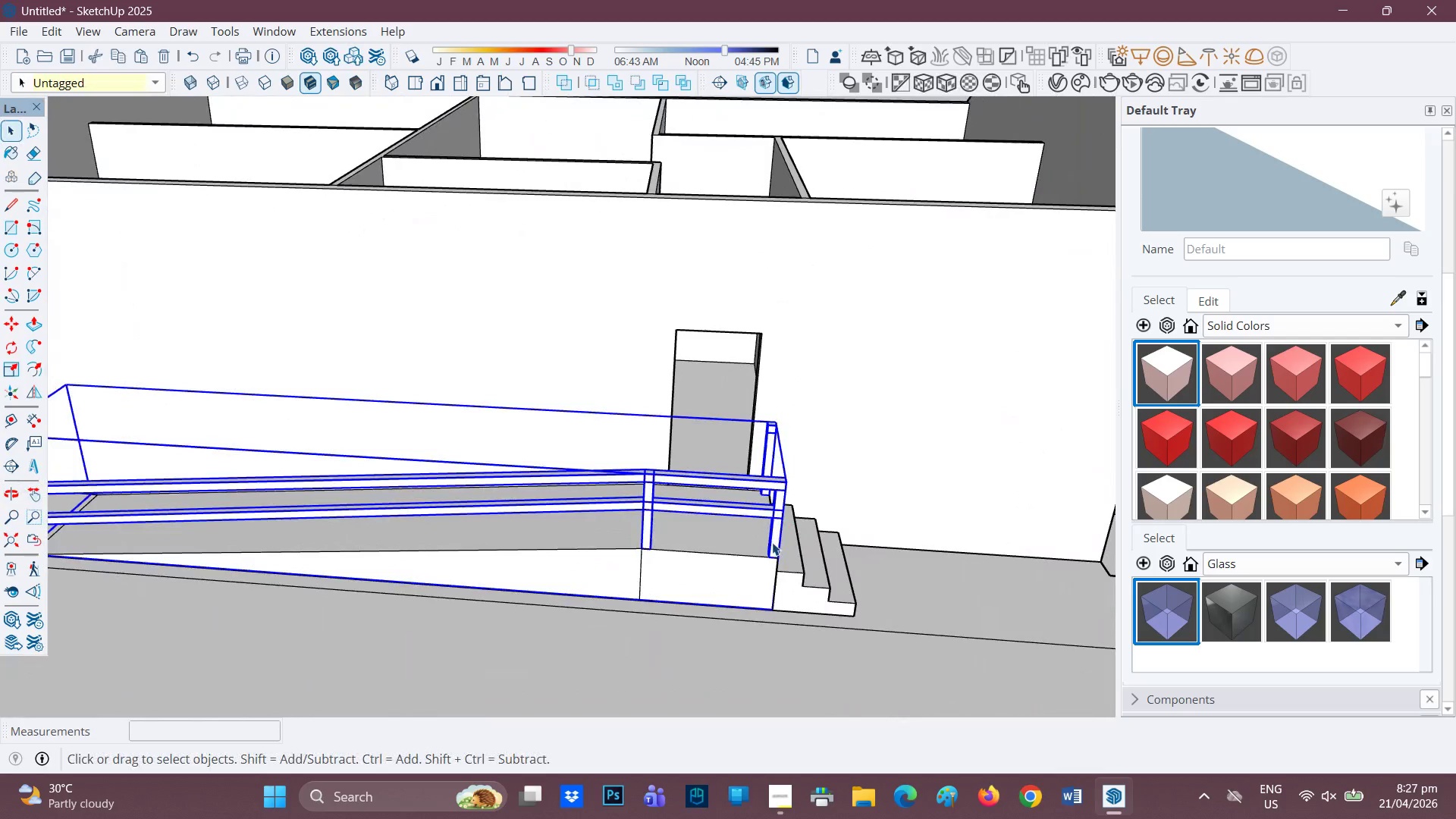 
double_click([772, 542])
 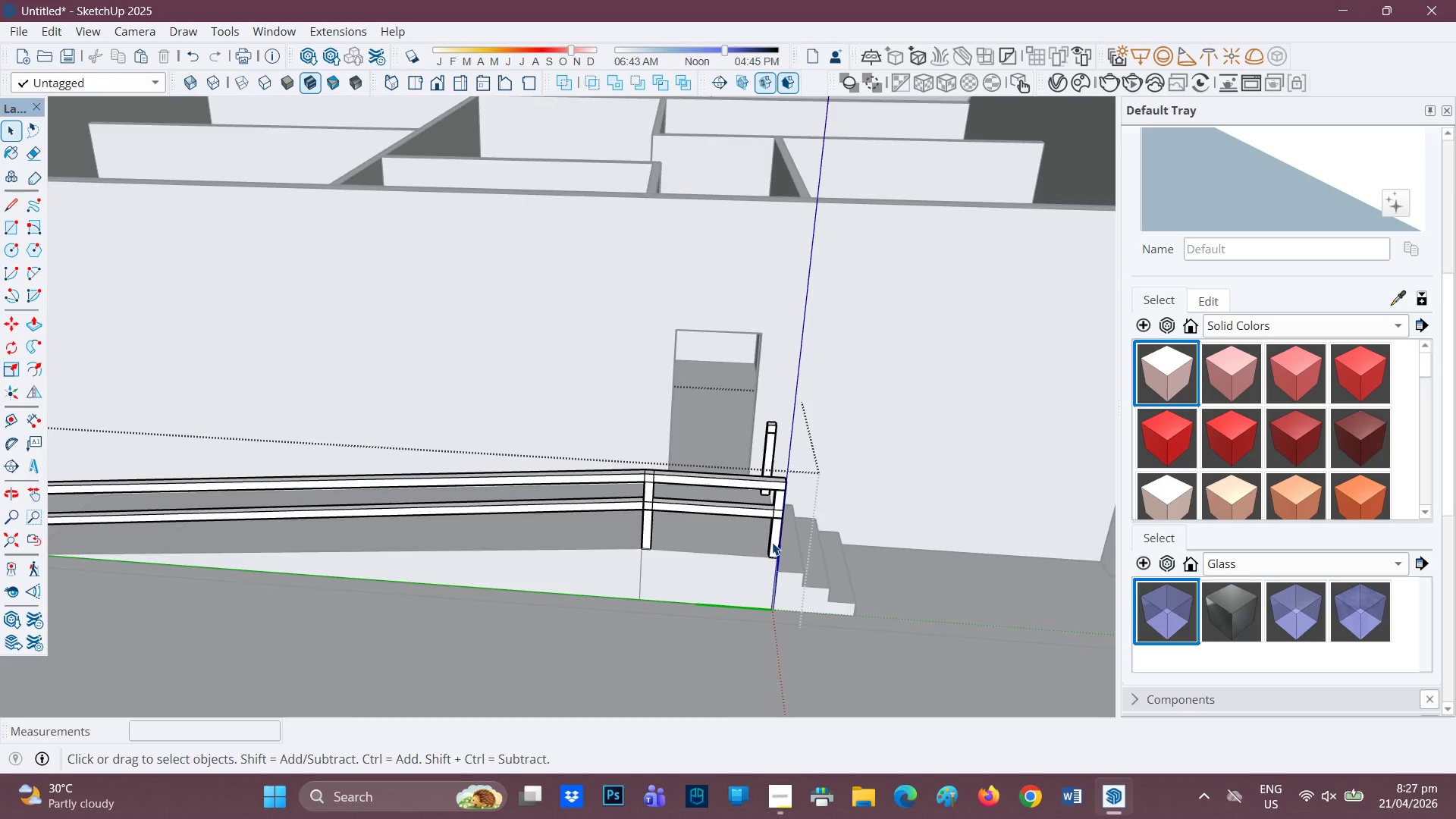 
triple_click([772, 542])
 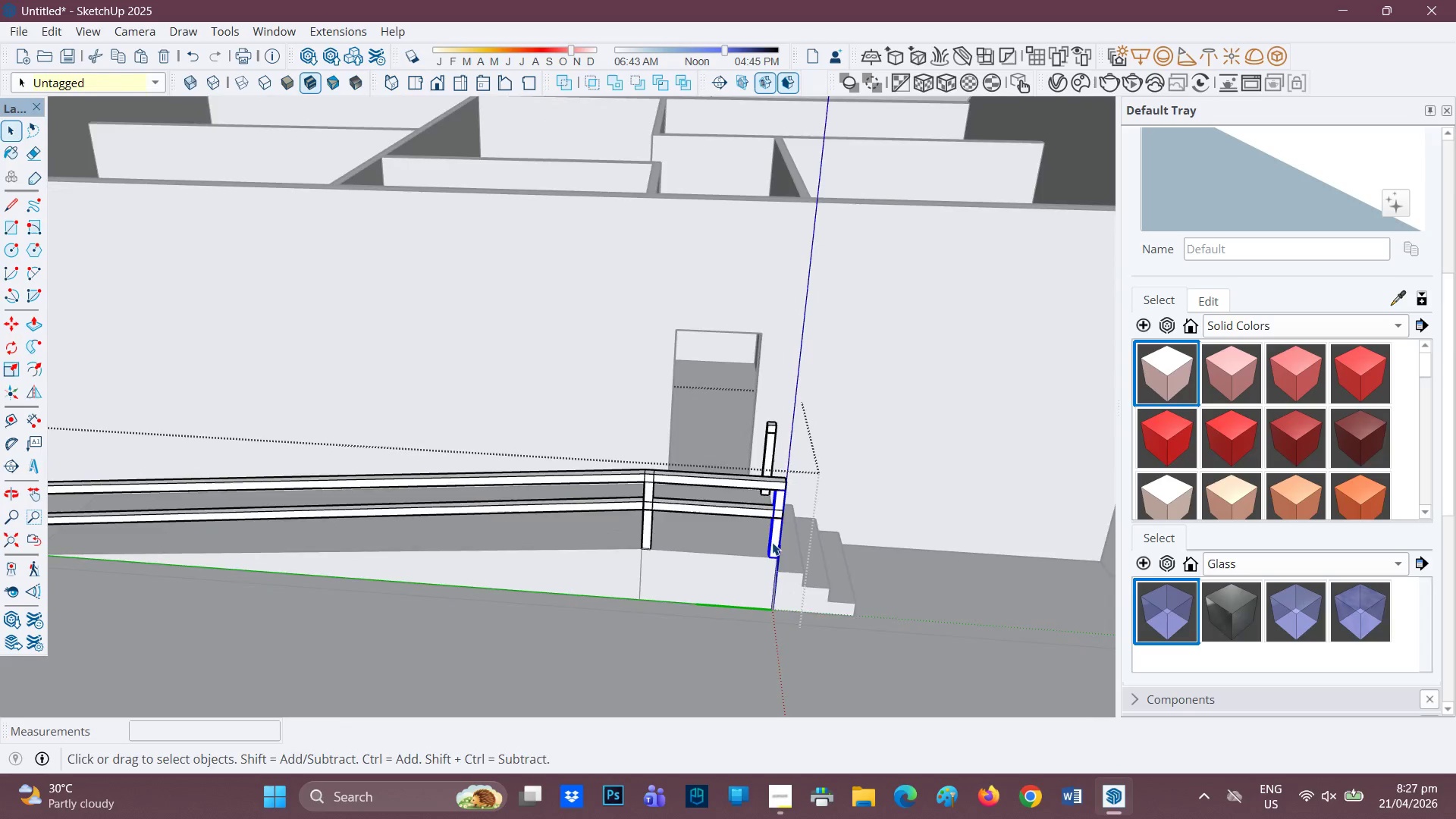 
scroll: coordinate [772, 542], scroll_direction: up, amount: 1.0
 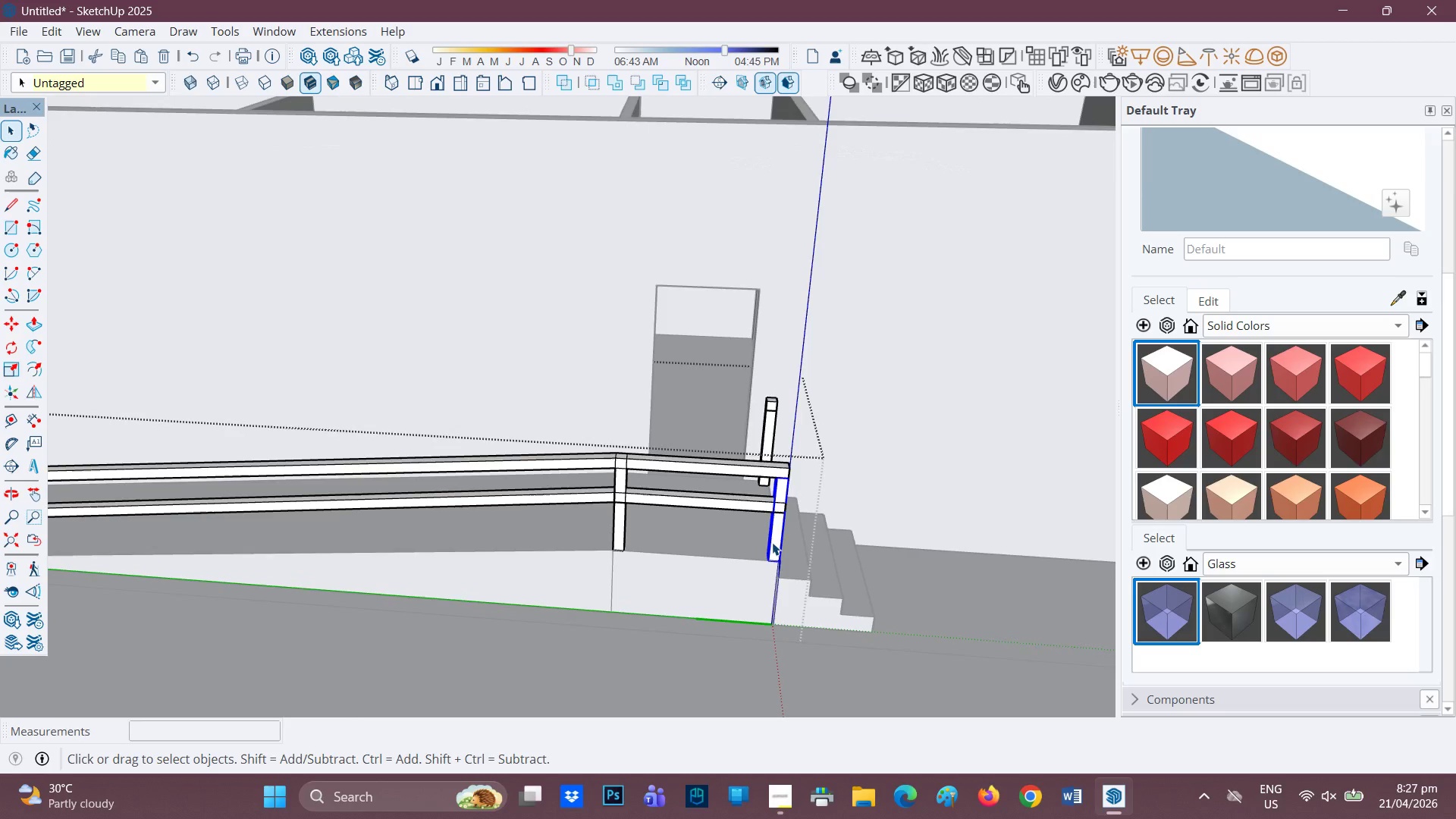 
key(Control+C)
 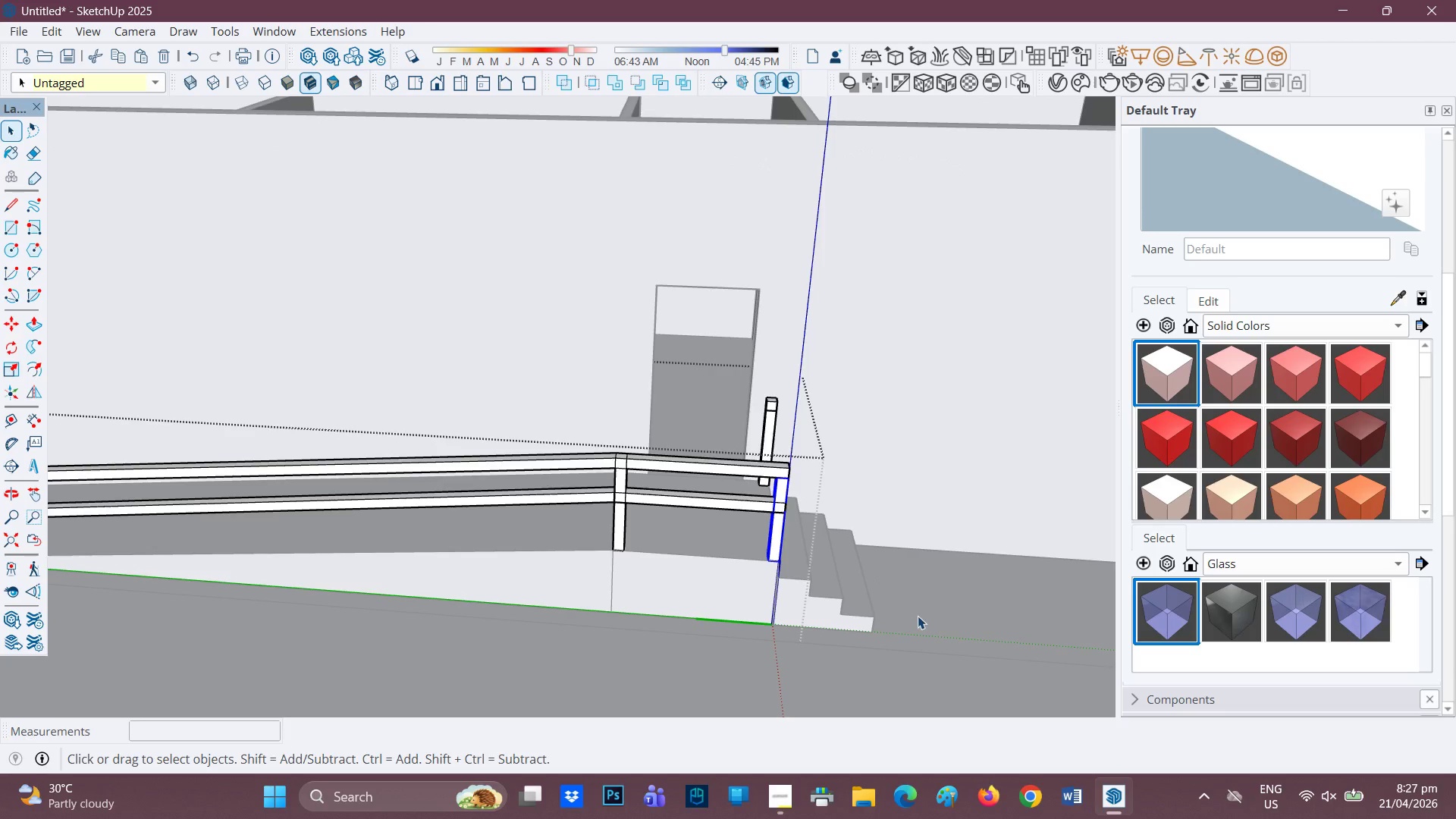 
key(Control+V)
 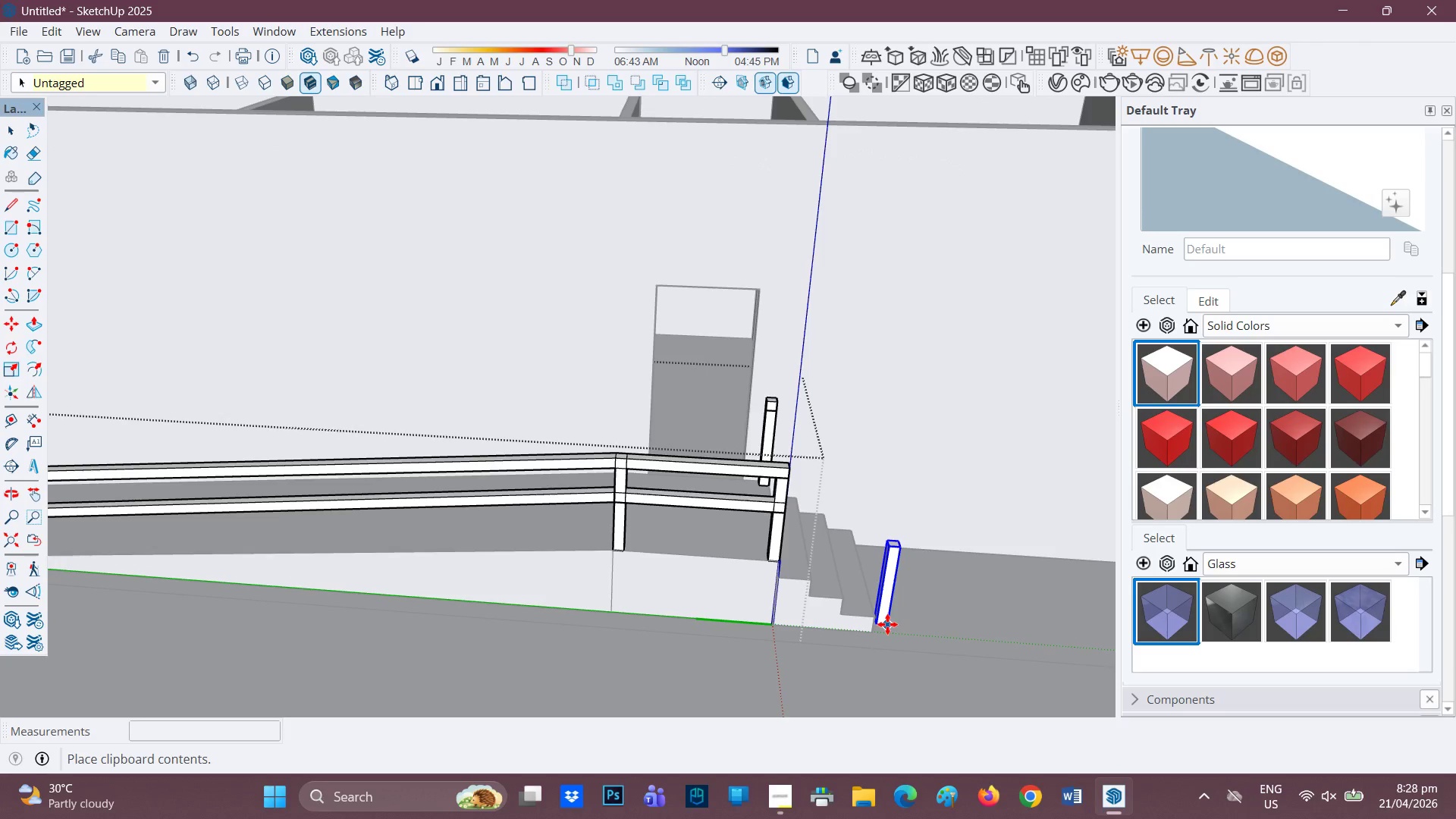 
key(Control+Z)
 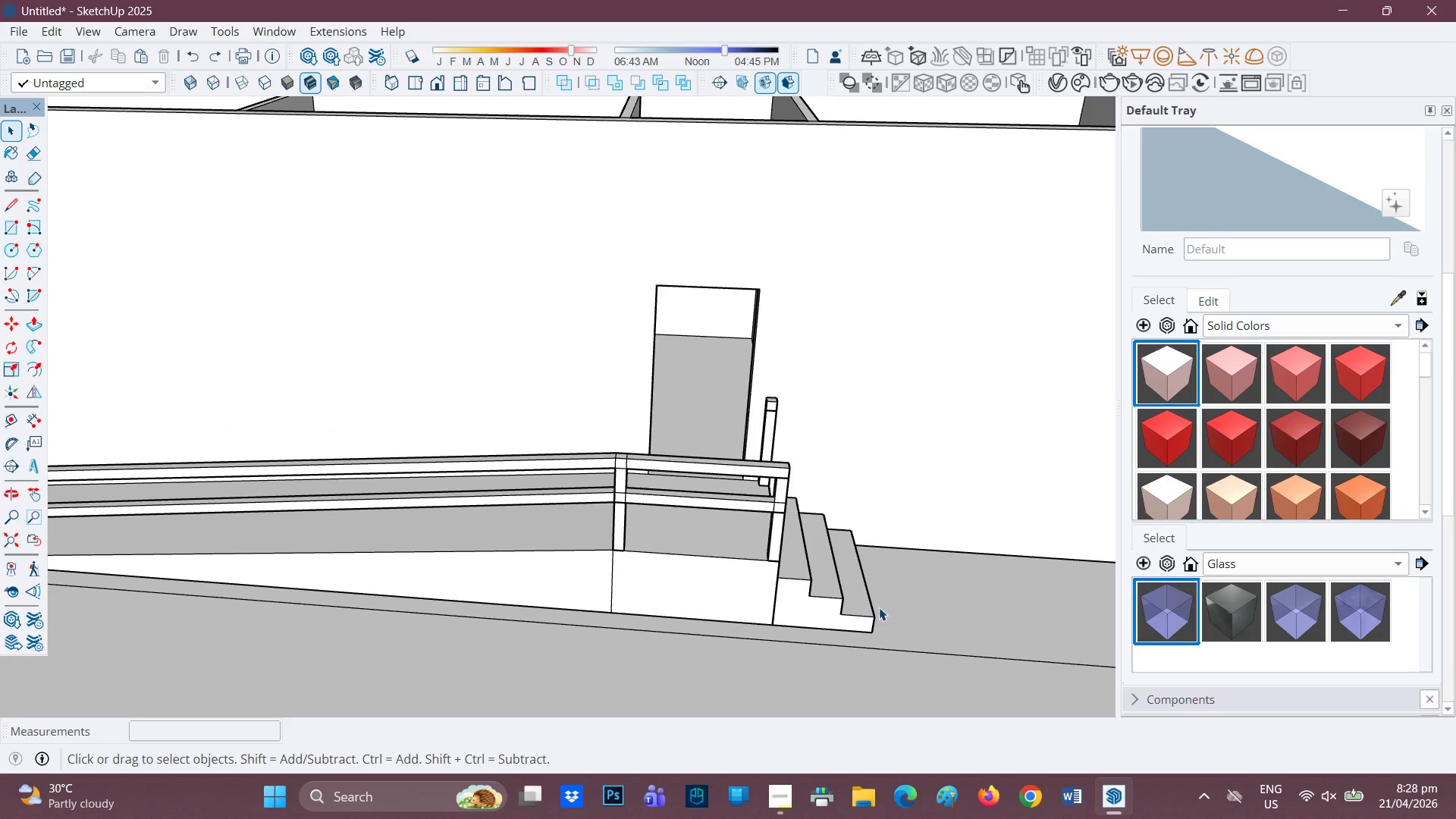 
key(Control+V)
 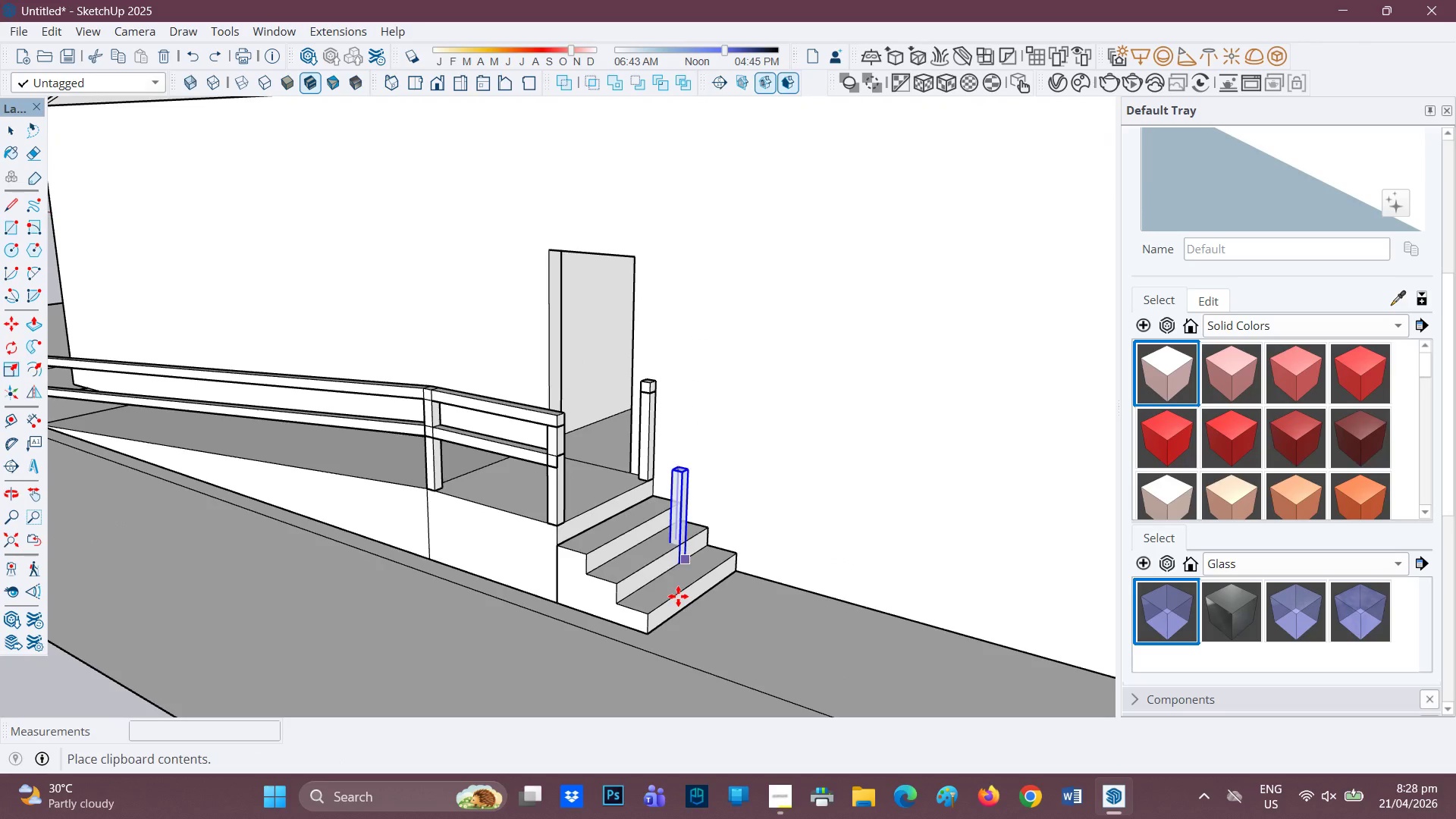 
left_click([705, 652])
 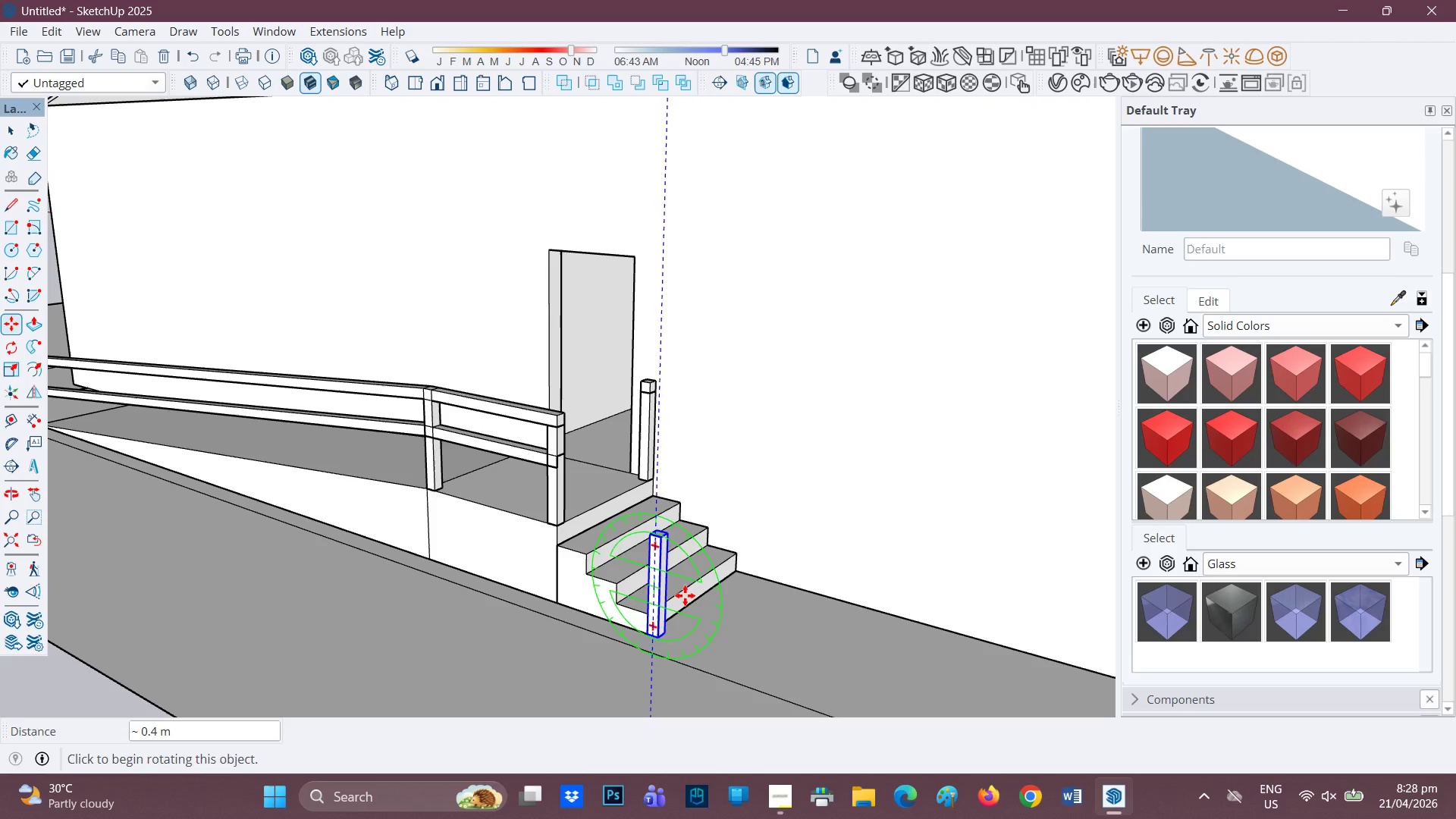 
scroll: coordinate [667, 595], scroll_direction: up, amount: 4.0
 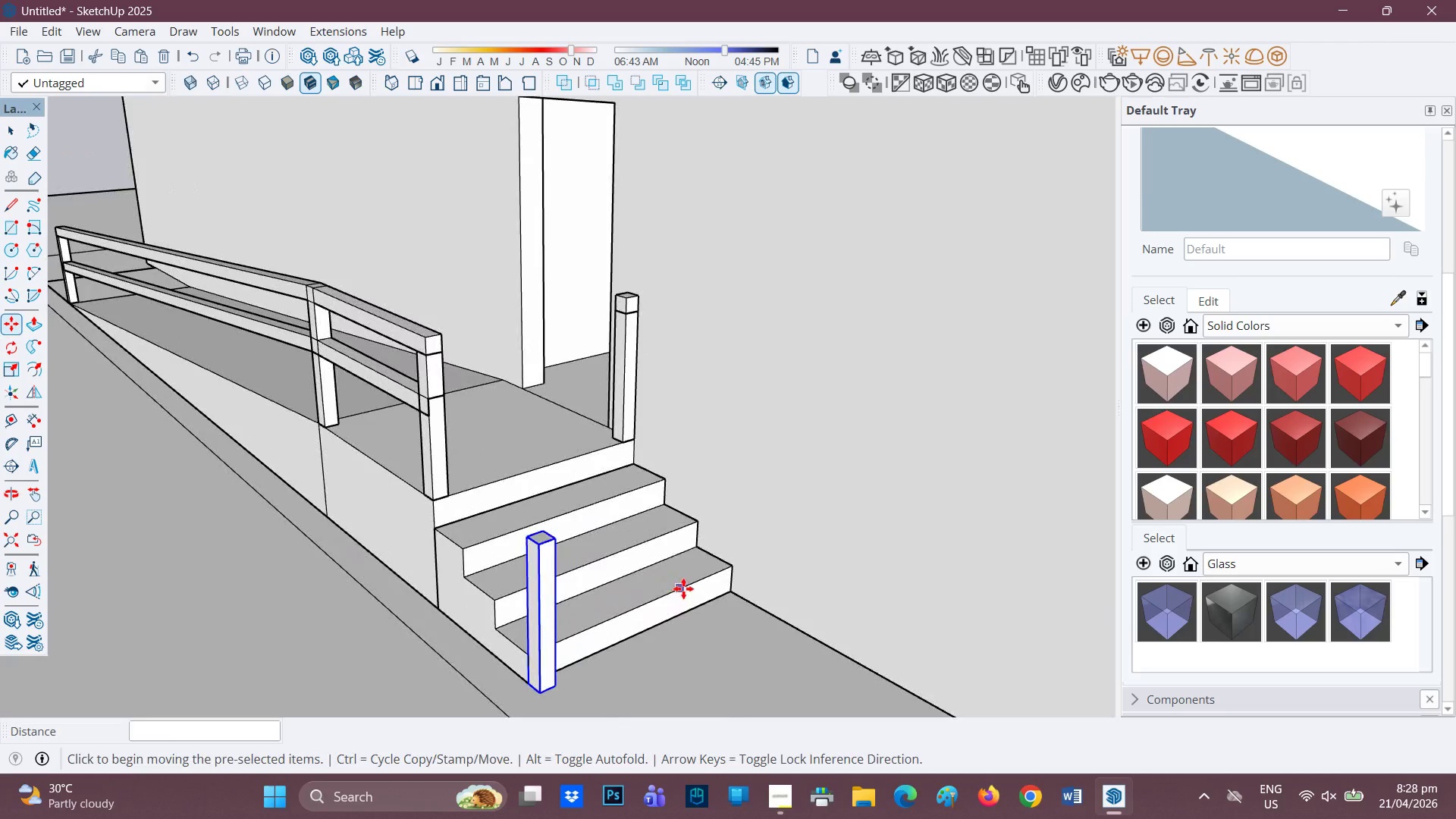 
key(Control+V)
 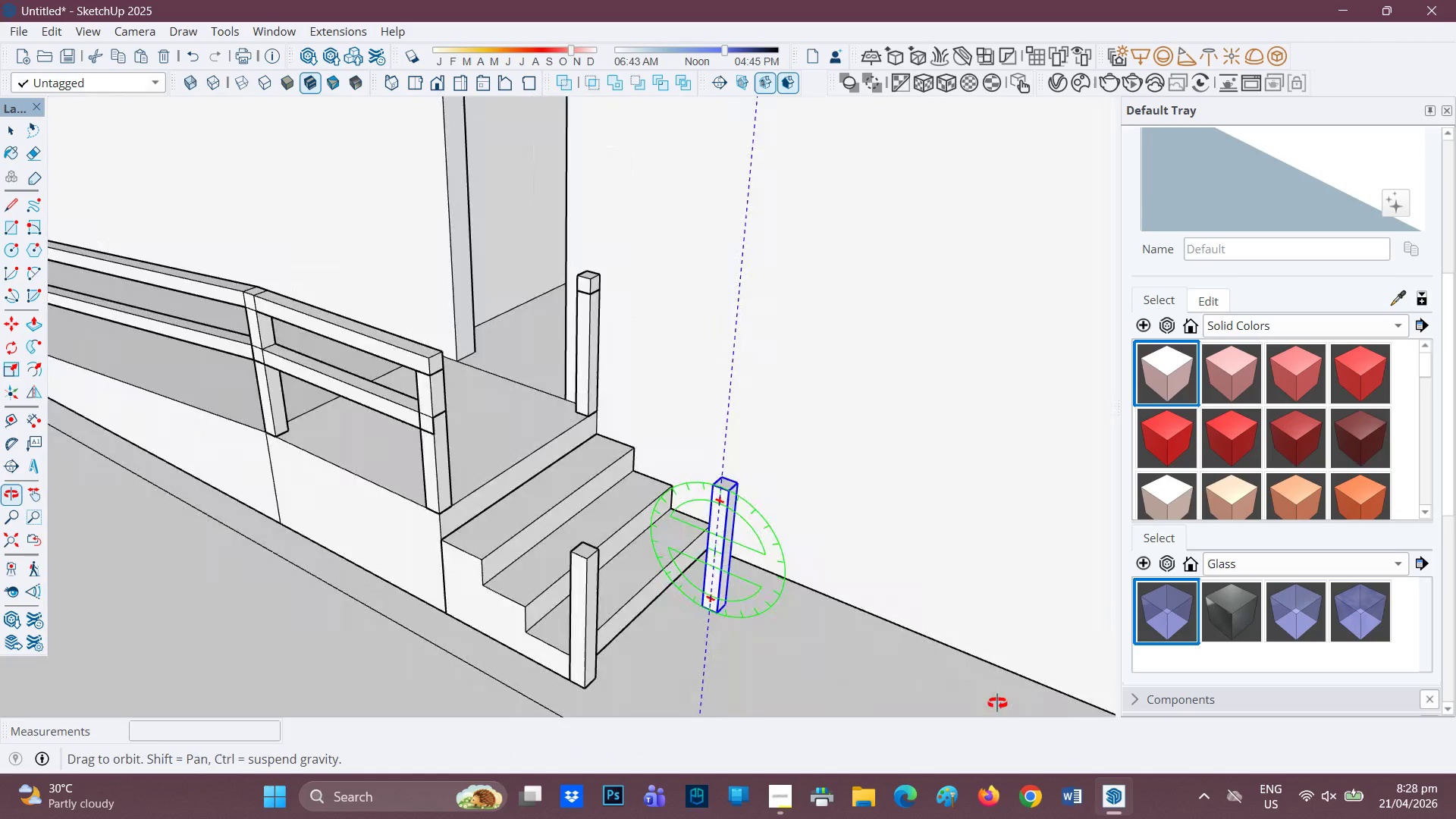 
scroll: coordinate [626, 536], scroll_direction: up, amount: 3.0
 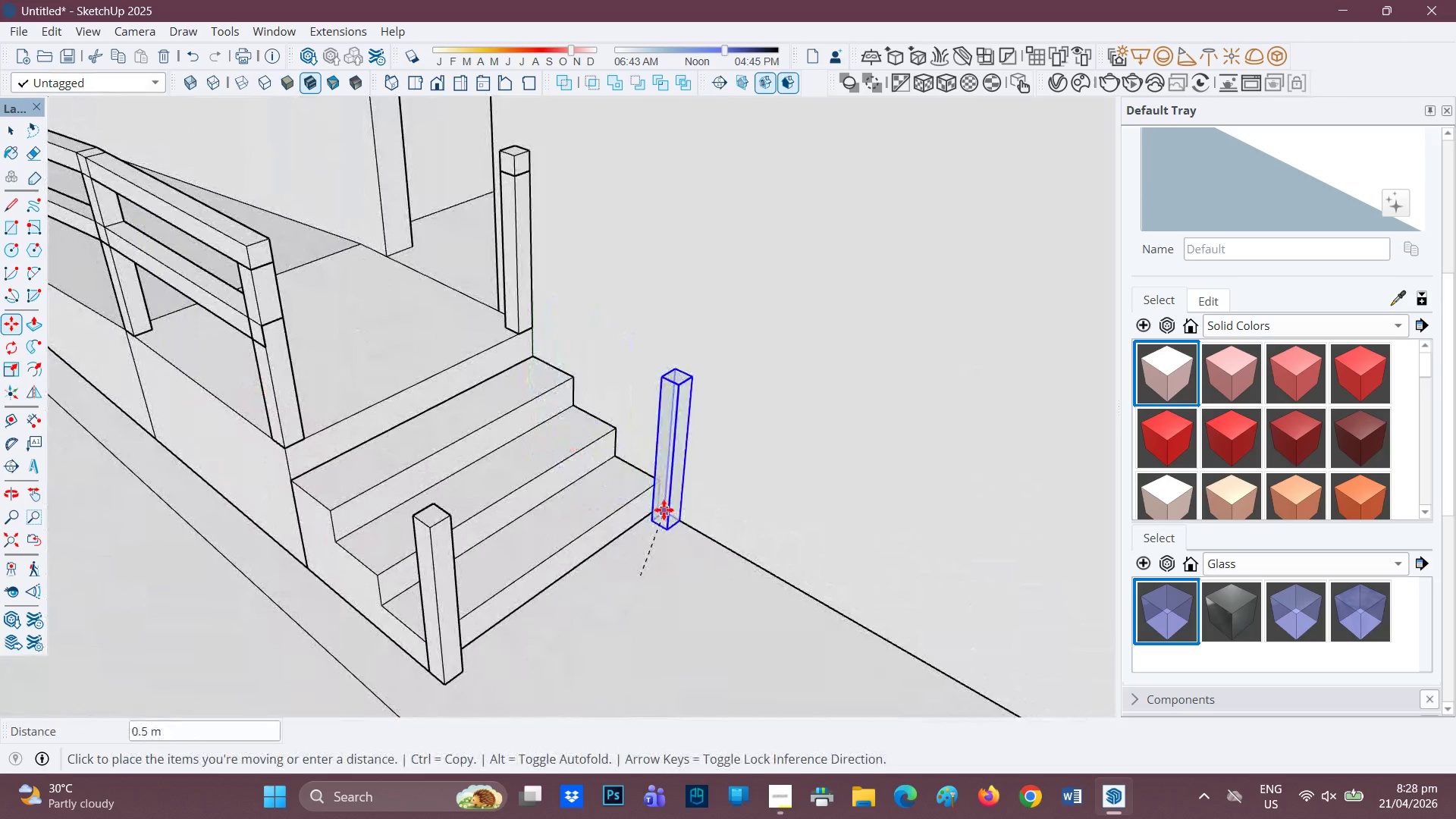 
scroll: coordinate [446, 484], scroll_direction: down, amount: 14.0
 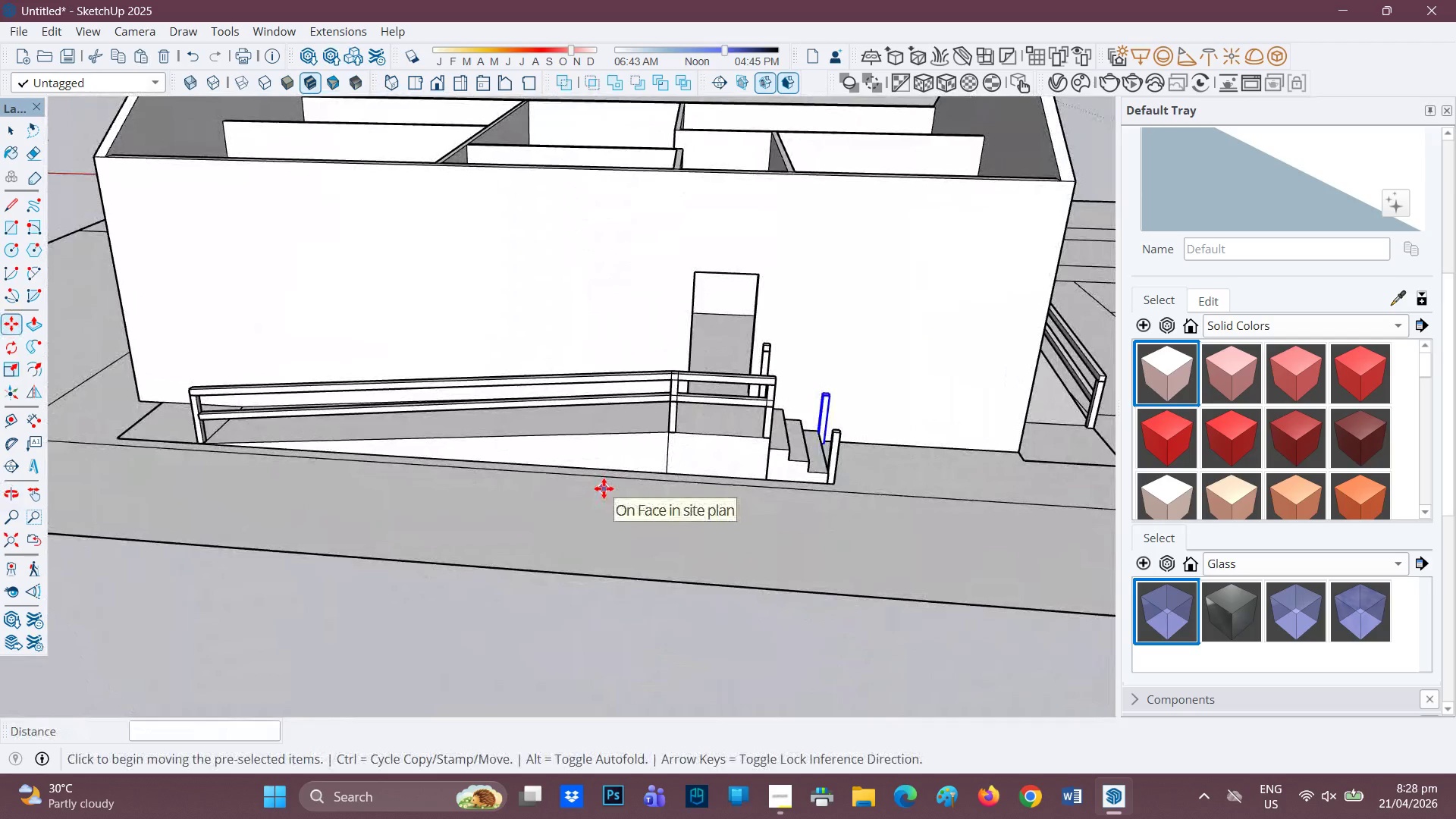 
scroll: coordinate [735, 412], scroll_direction: up, amount: 2.0
 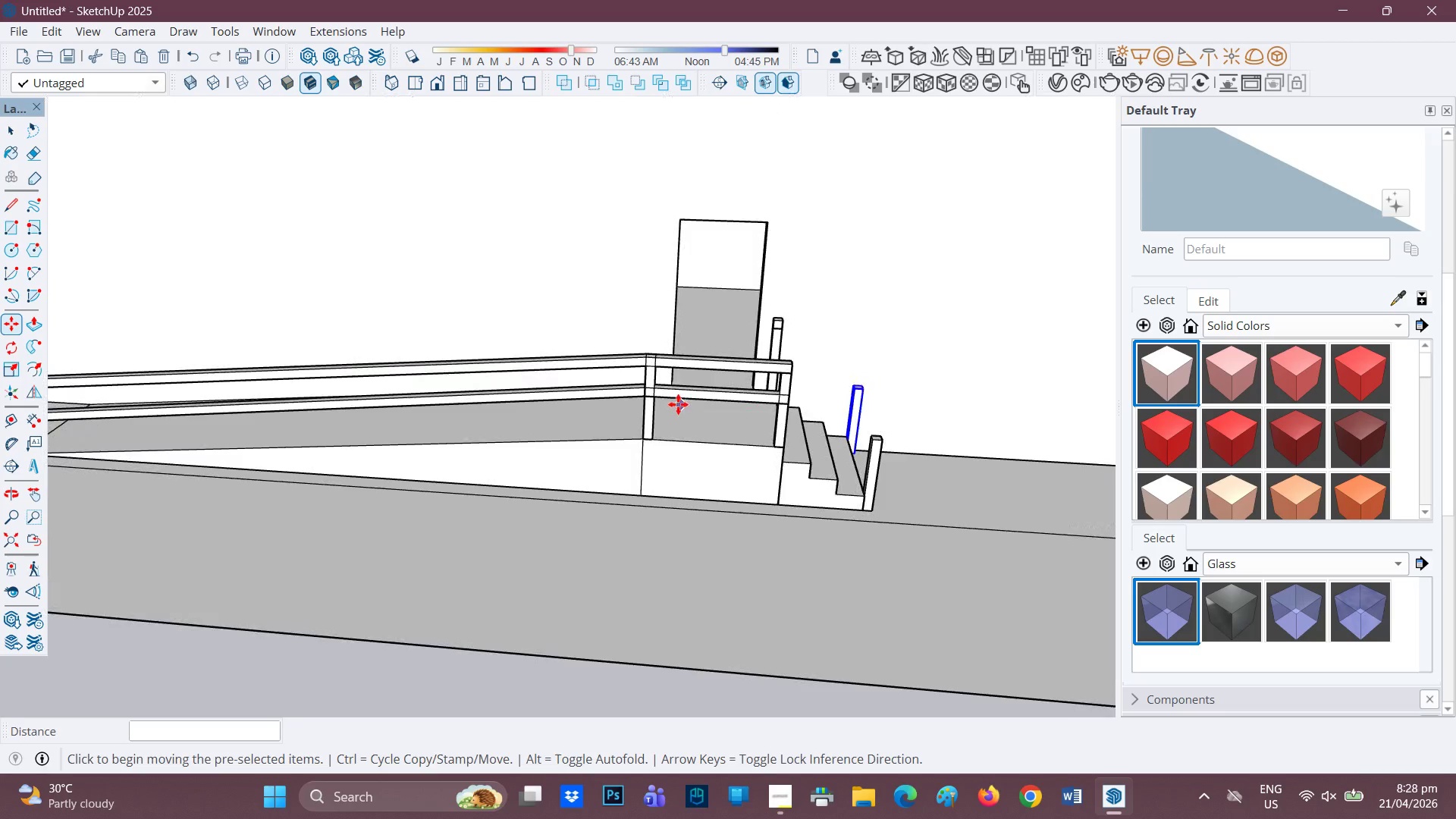 
key(H)
 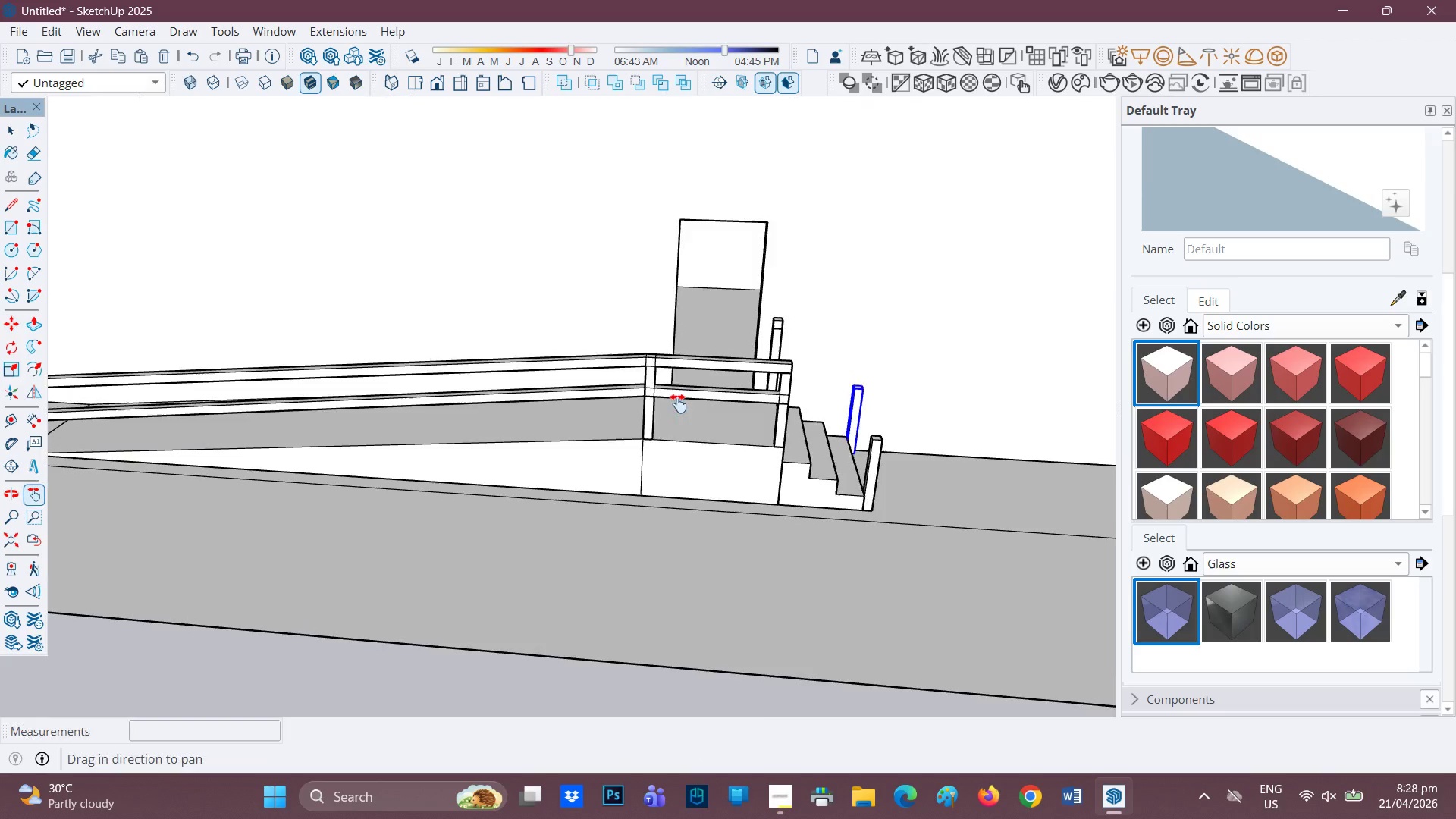 
left_click_drag(start_coordinate=[678, 403], to_coordinate=[498, 479])
 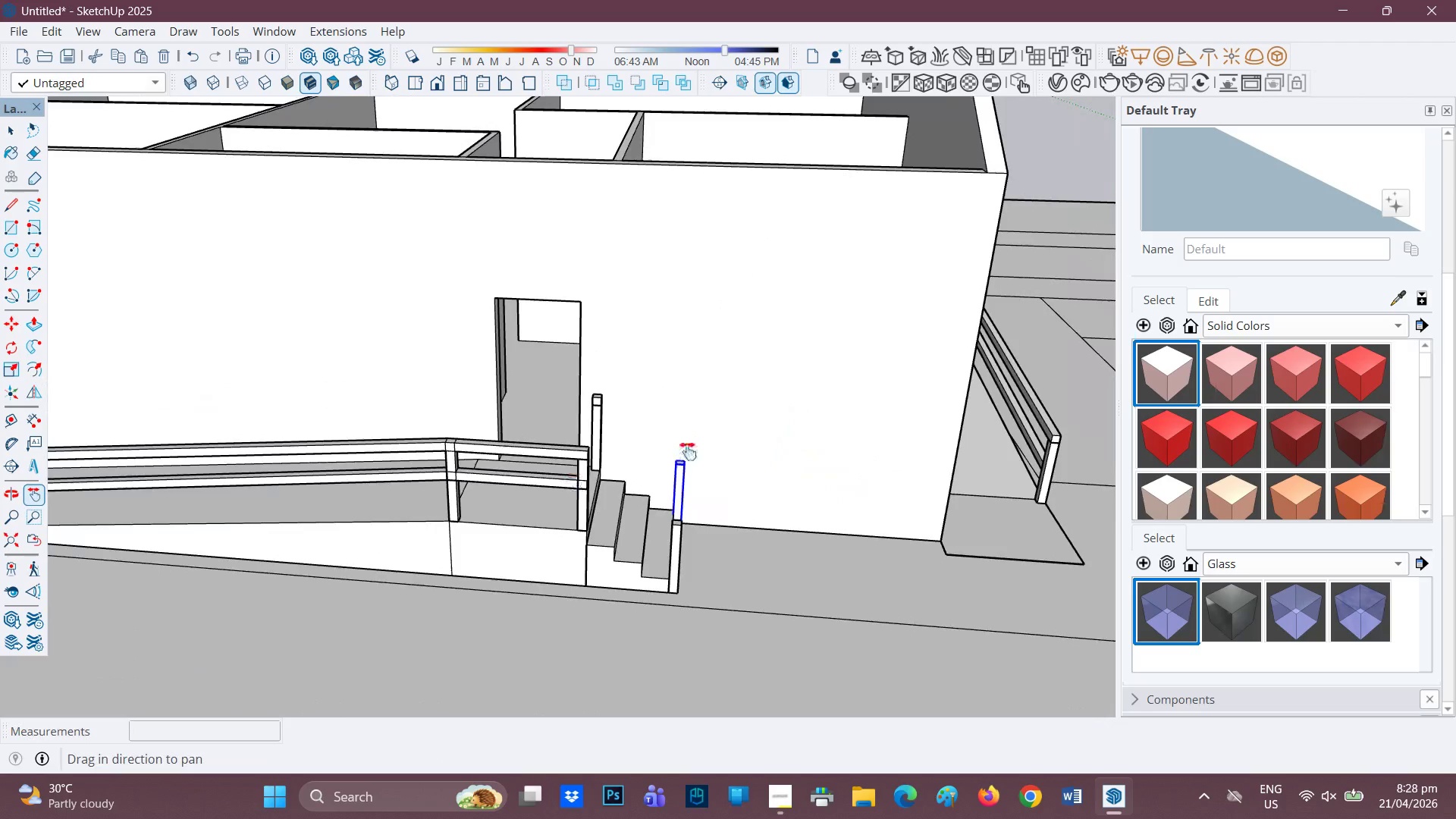 
scroll: coordinate [689, 449], scroll_direction: up, amount: 3.0
 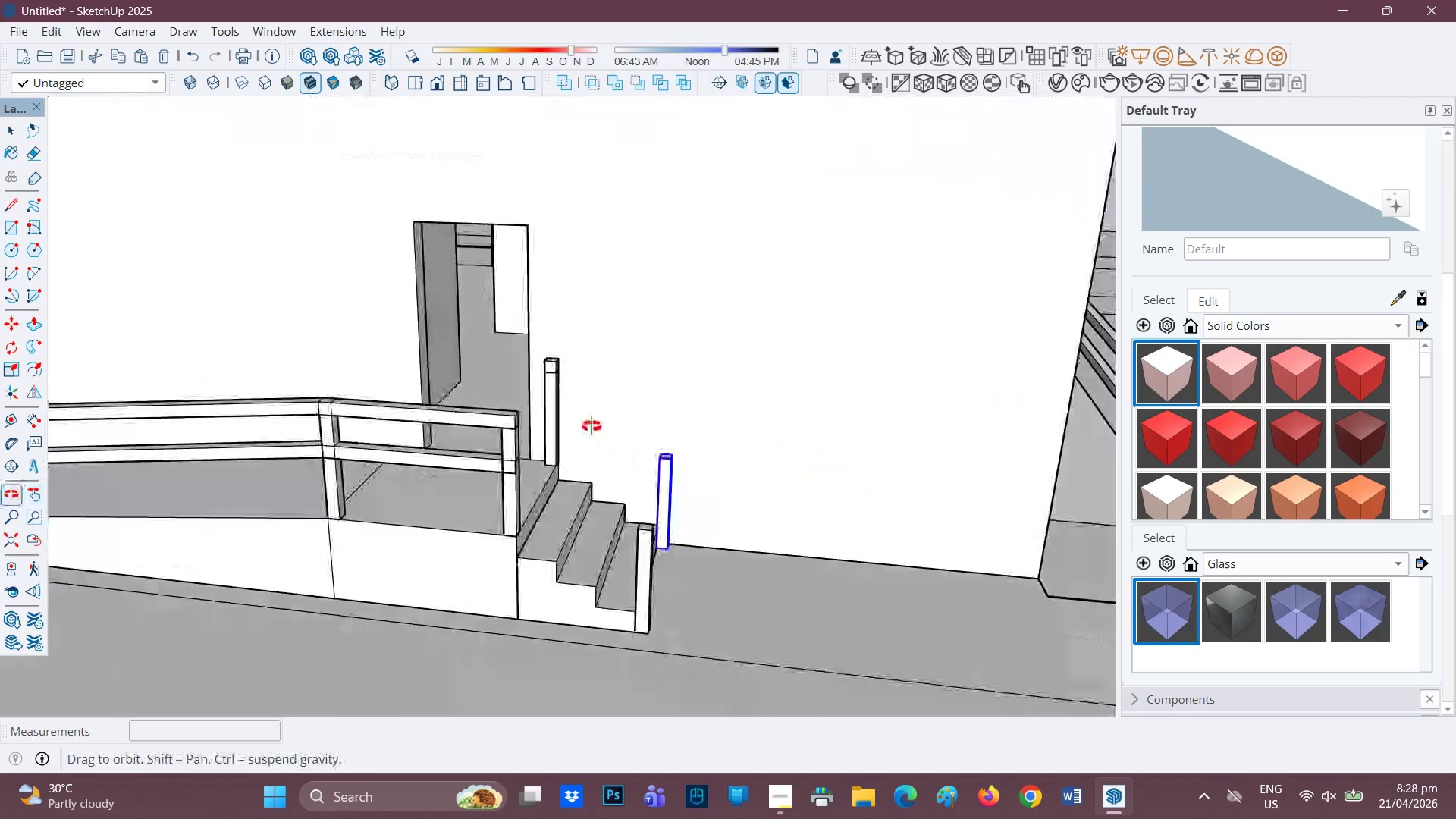 
key(Space)
 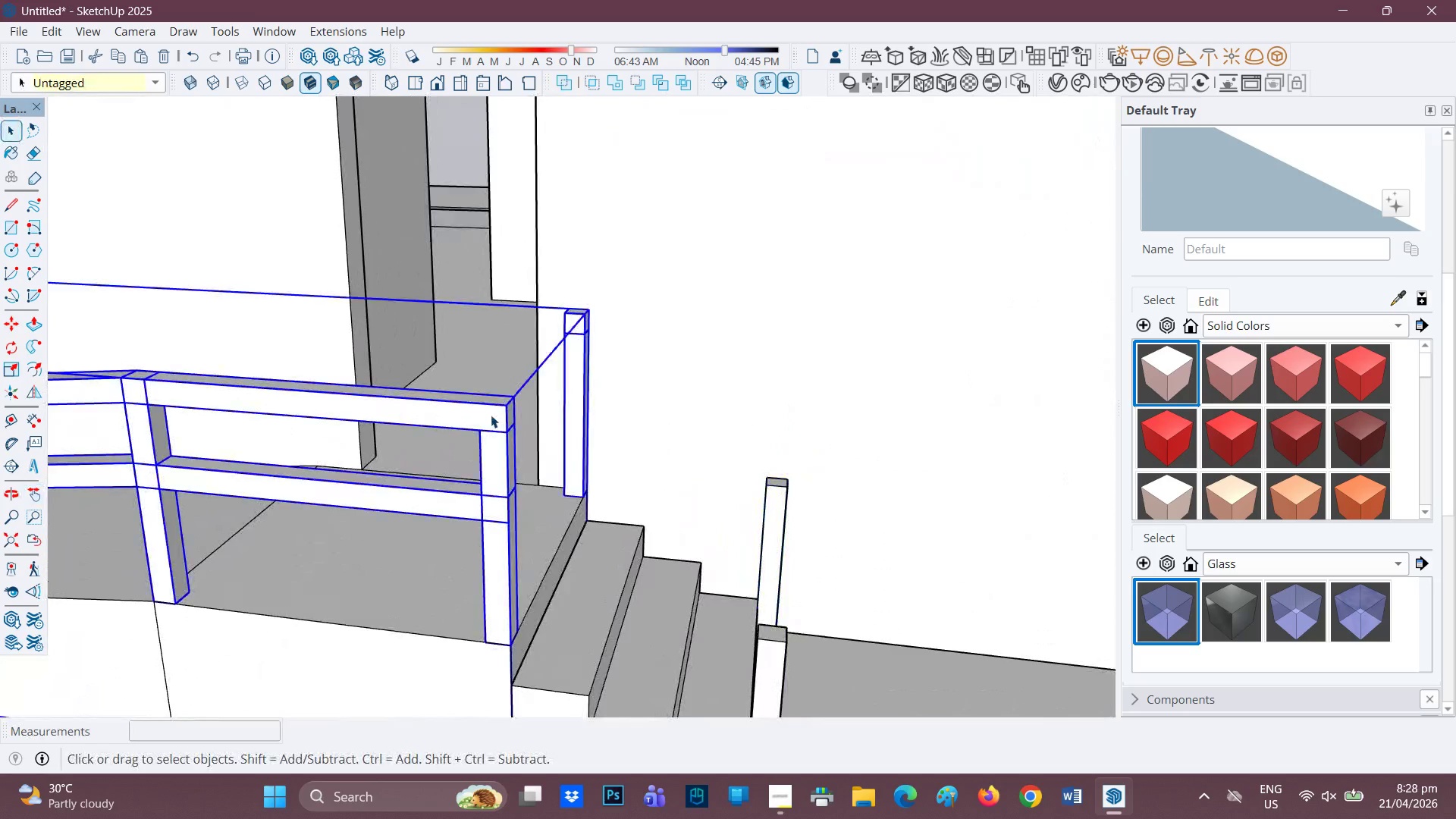 
scroll: coordinate [496, 417], scroll_direction: up, amount: 6.0
 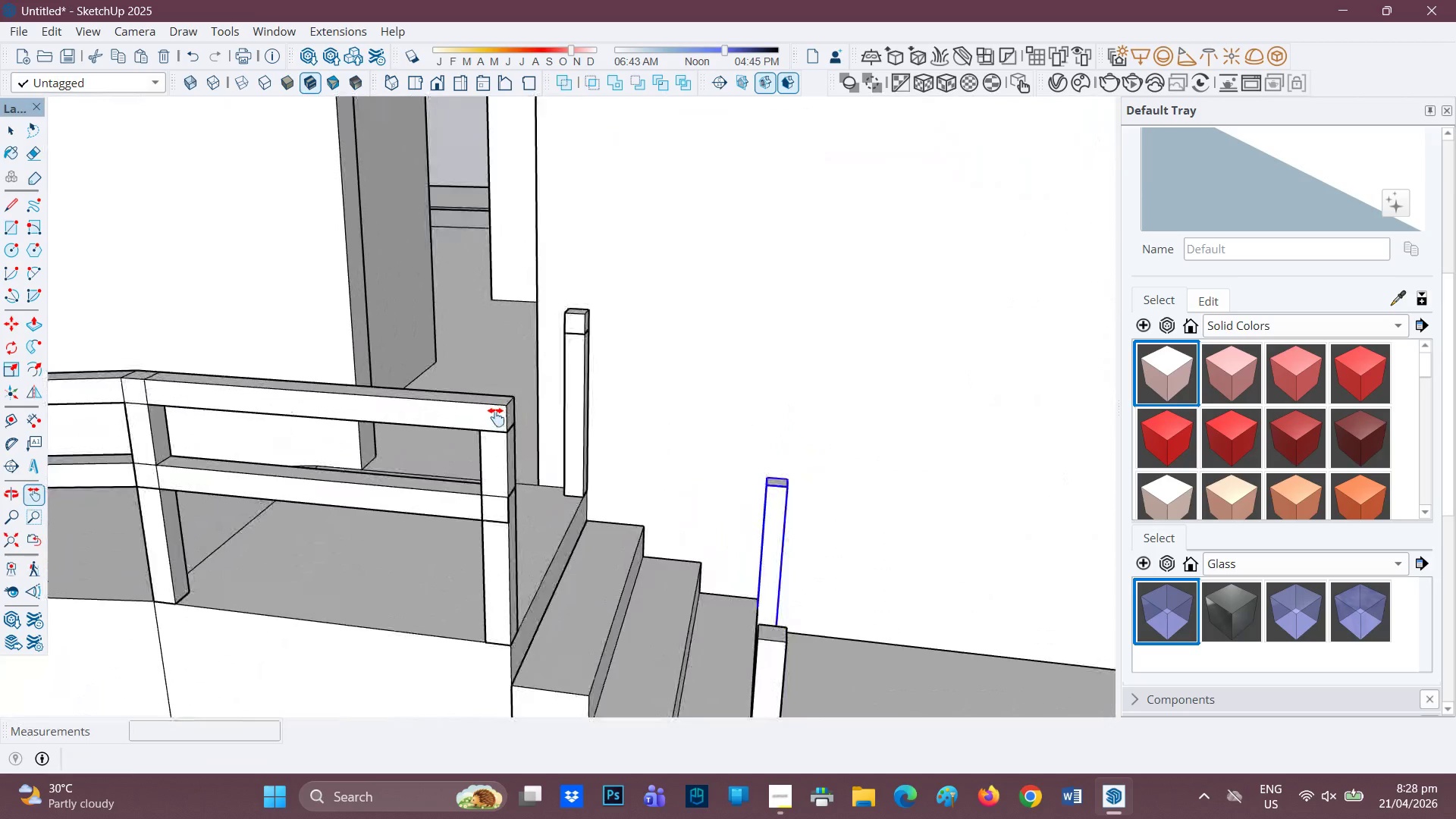 
double_click([491, 415])
 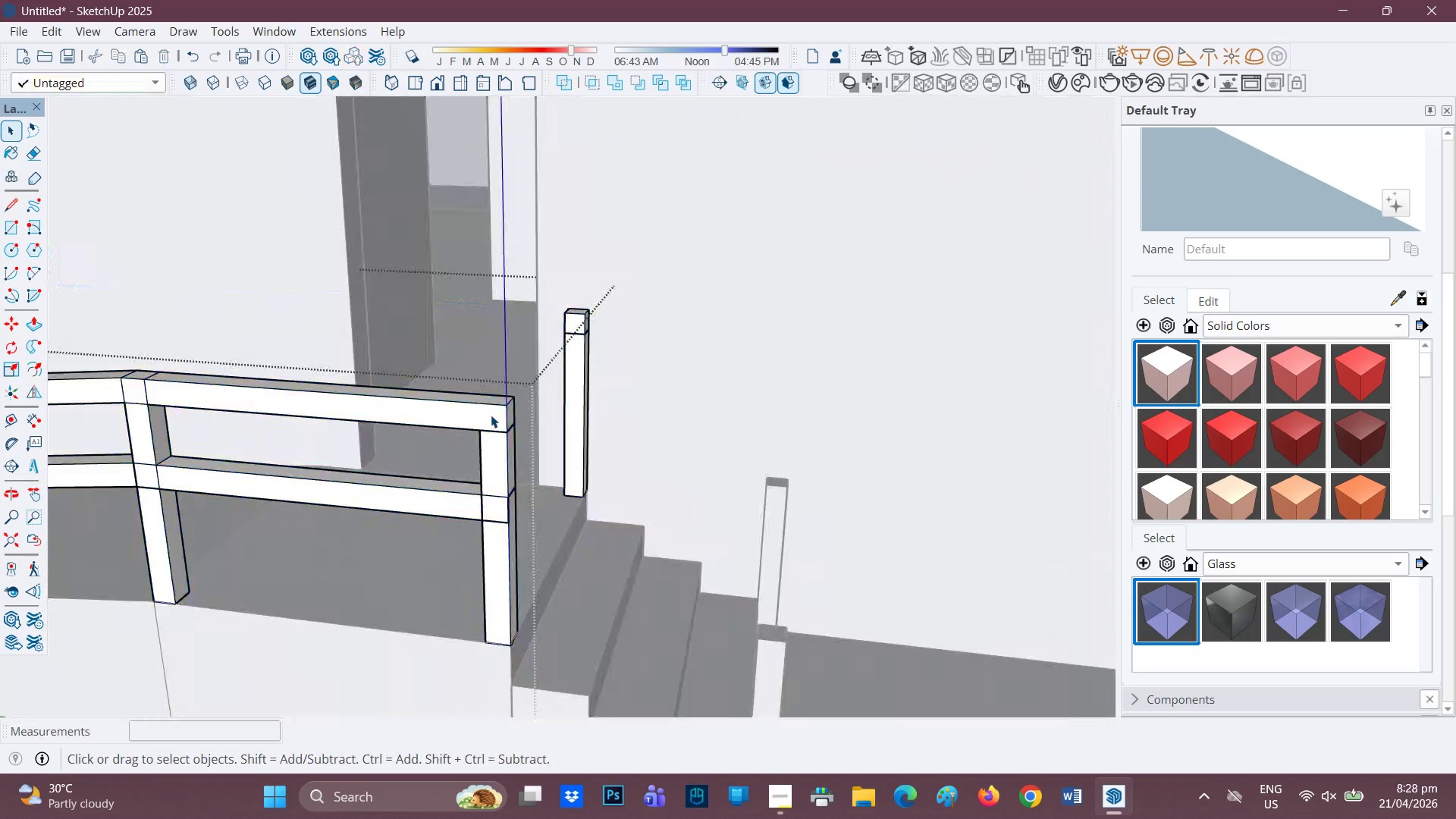 
triple_click([491, 415])
 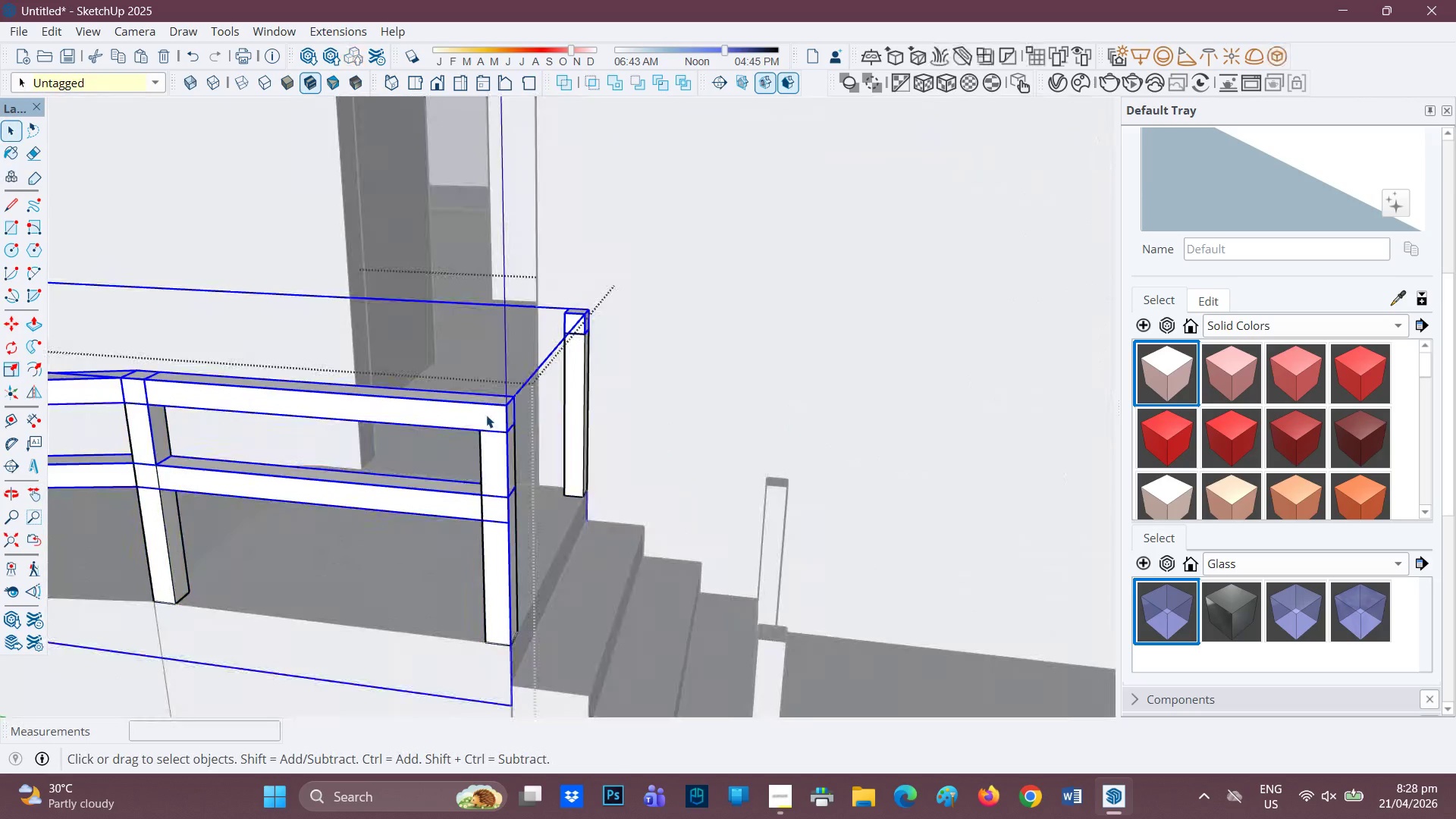 
double_click([481, 415])
 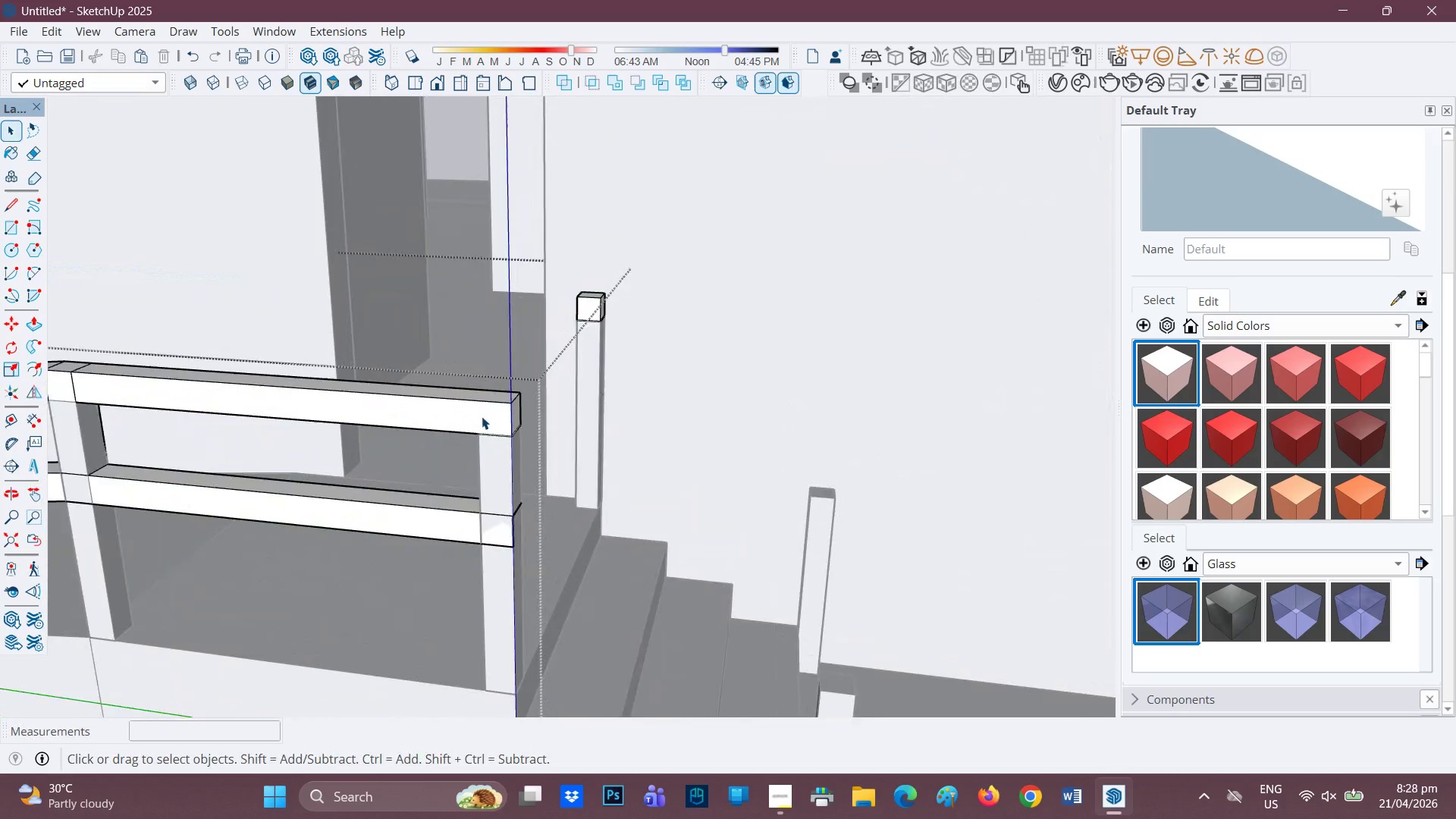 
scroll: coordinate [519, 431], scroll_direction: up, amount: 4.0
 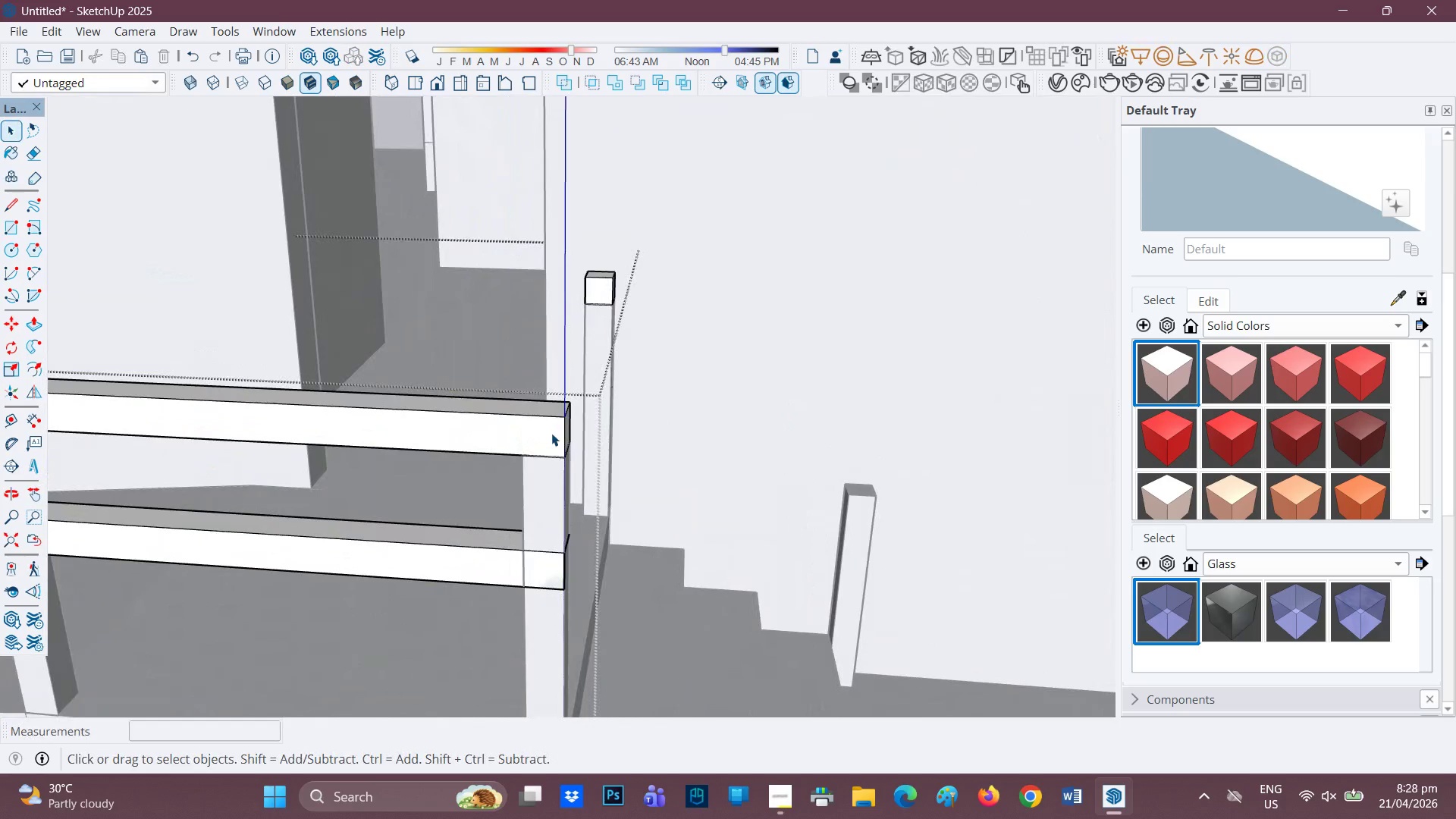 
key(L)
 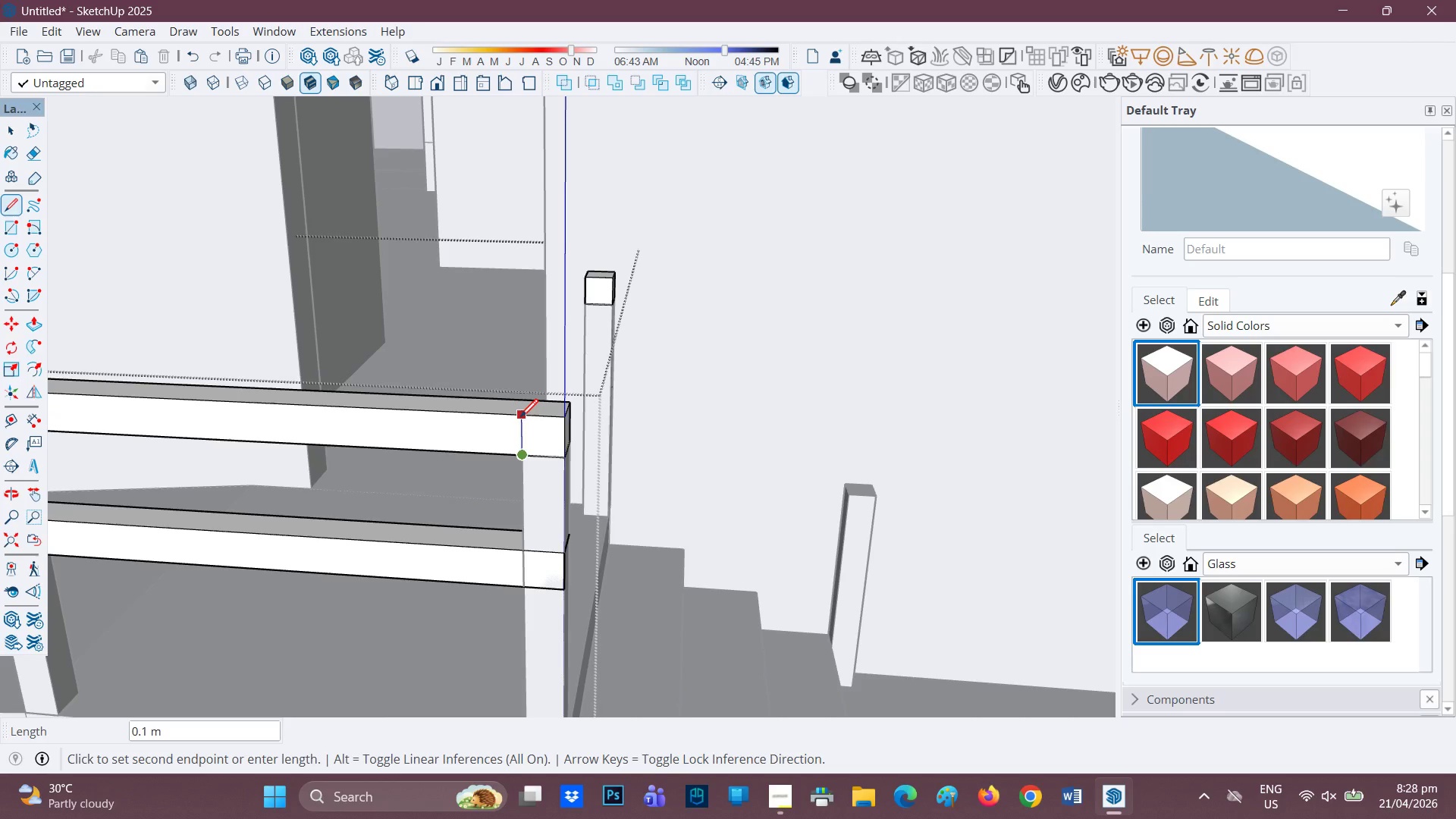 
wait(19.34)
 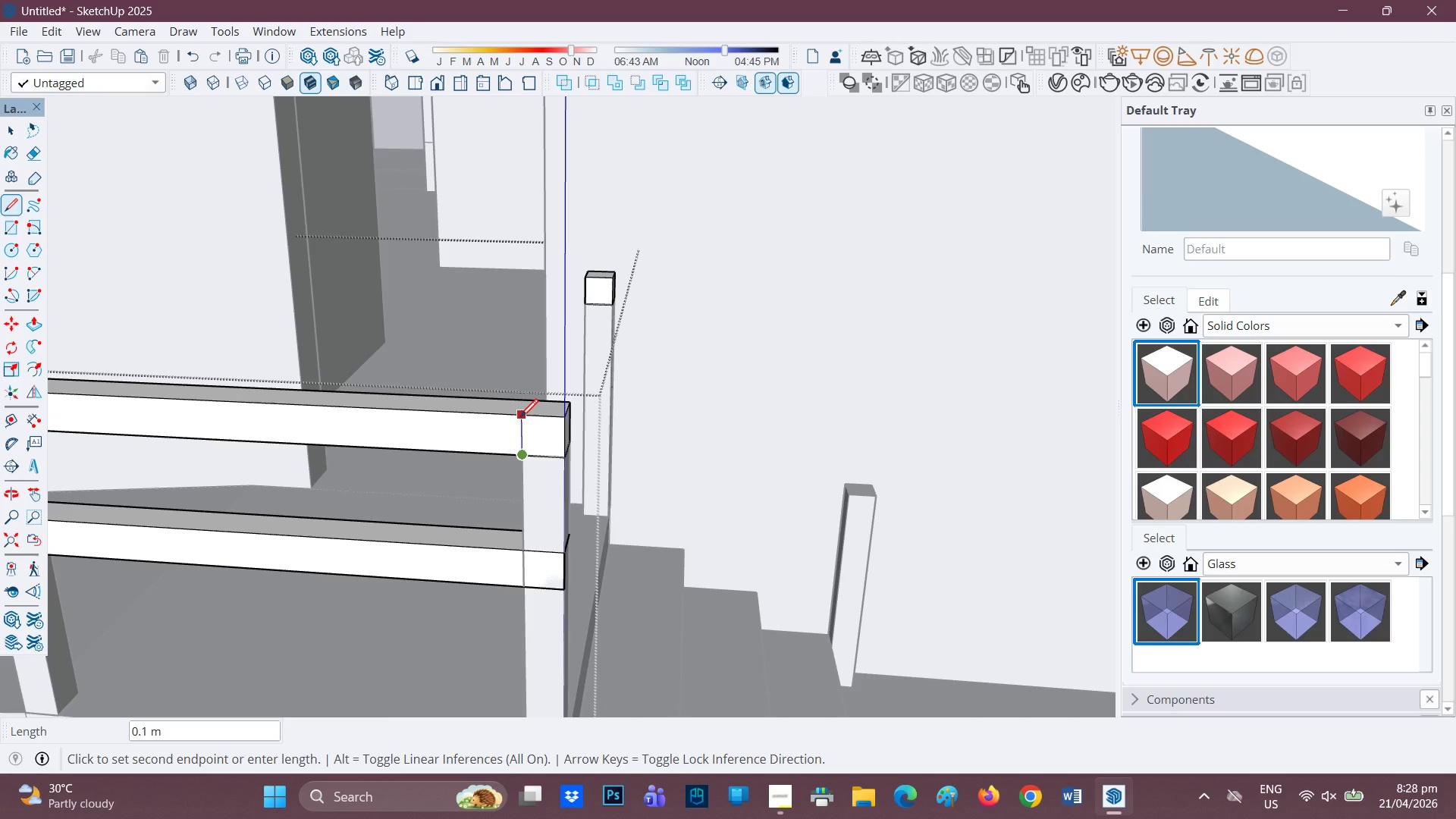 
left_click([519, 413])
 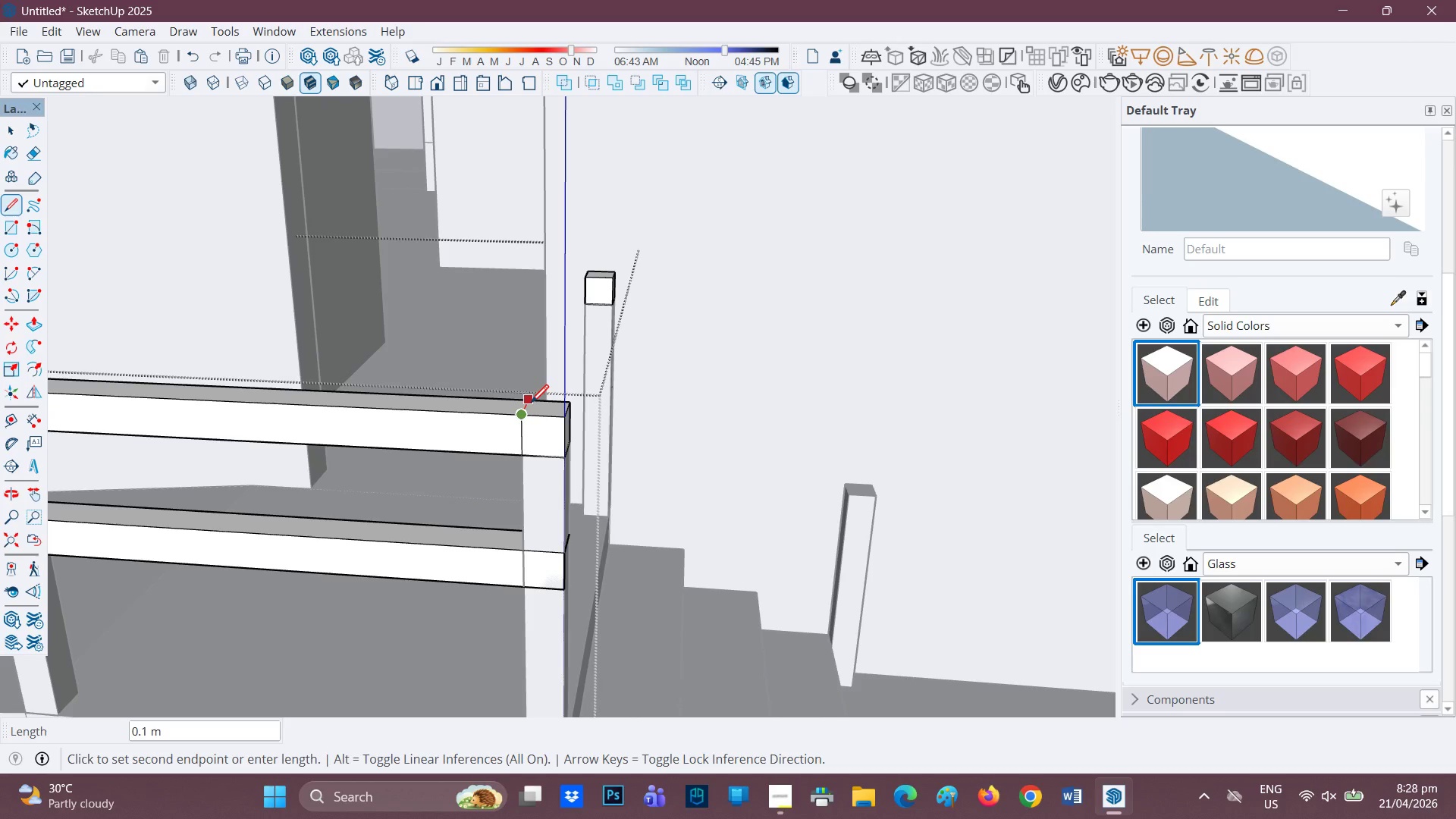 
left_click([532, 403])
 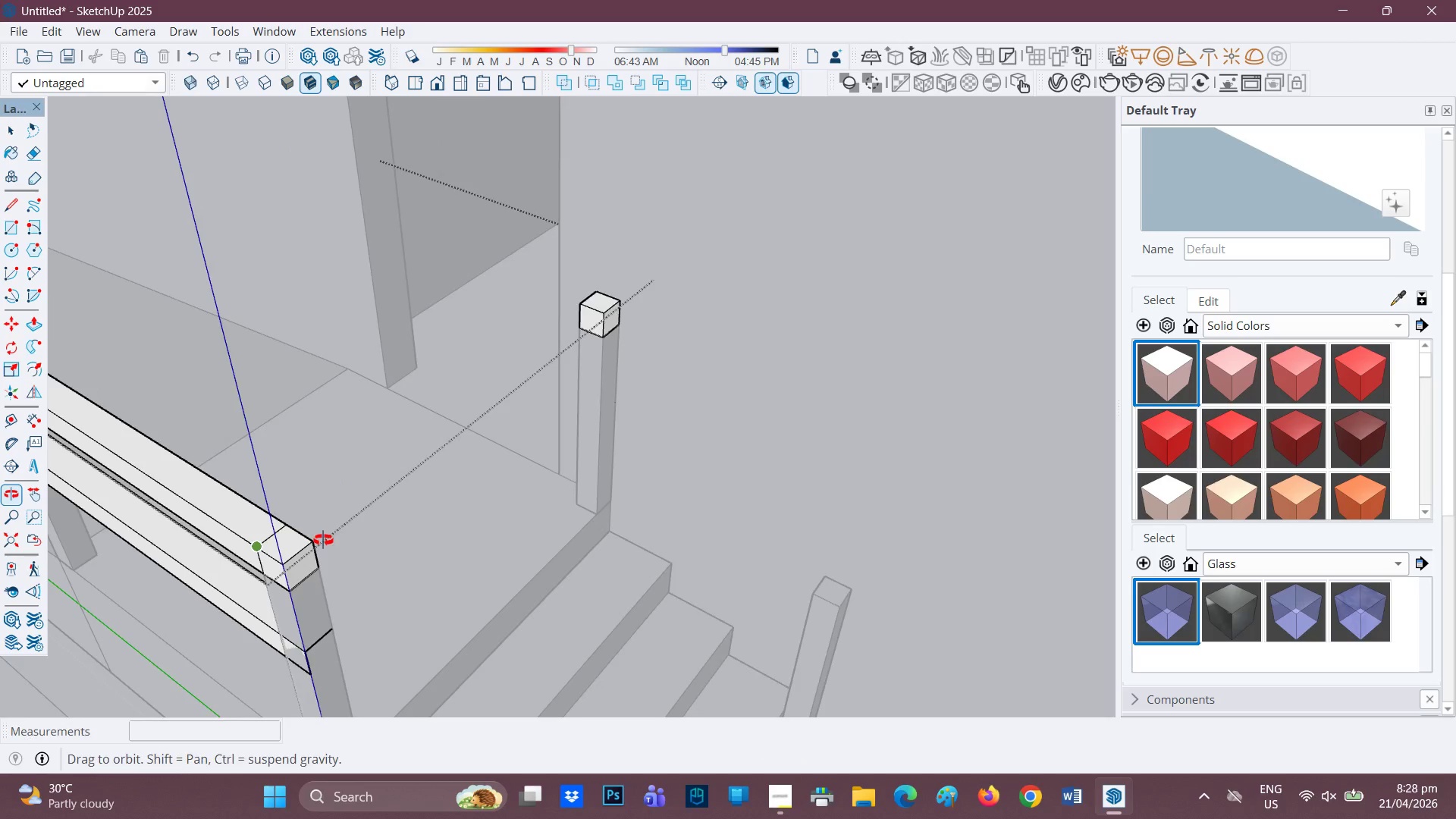 
scroll: coordinate [136, 458], scroll_direction: up, amount: 8.0
 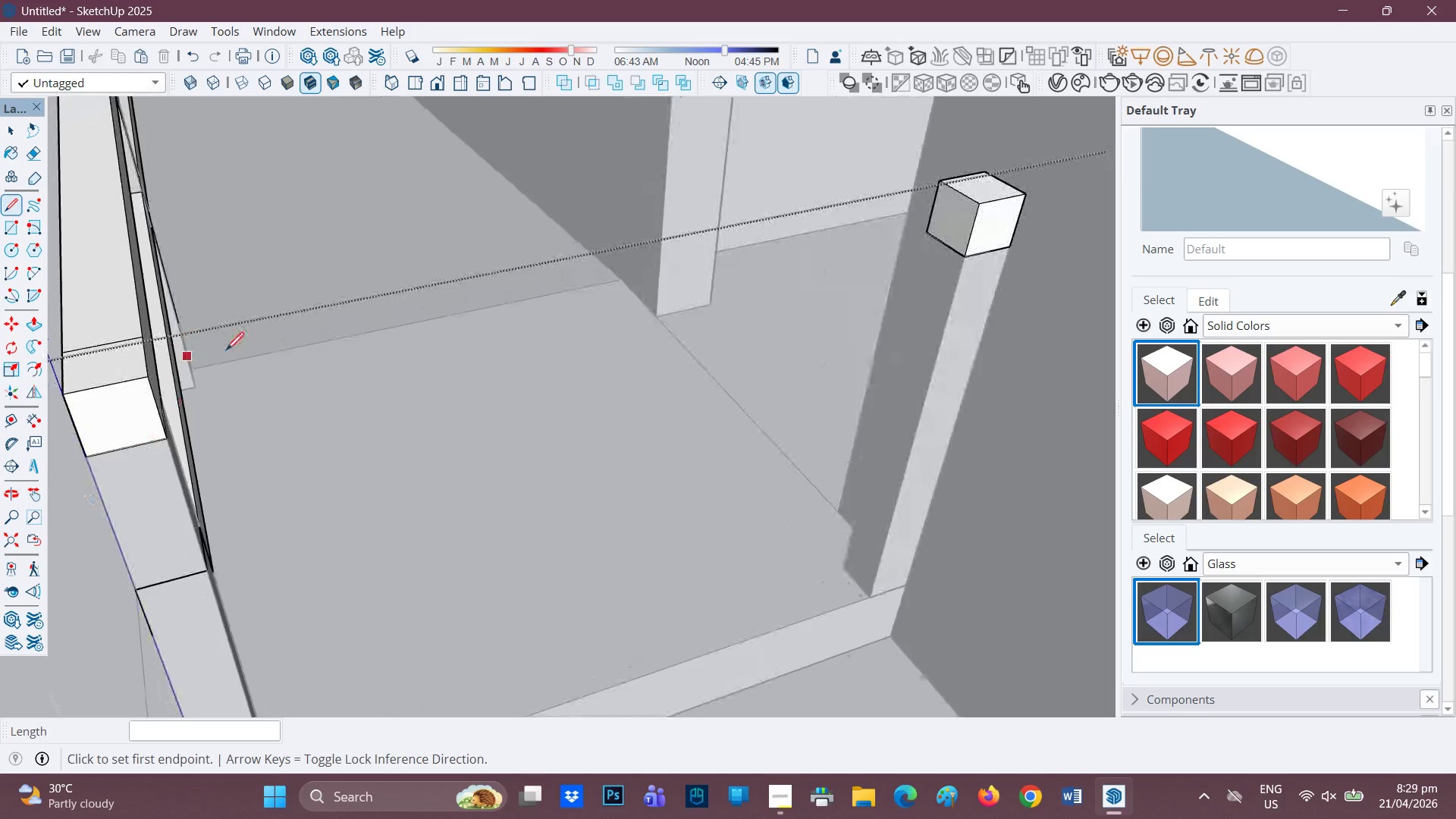 
key(H)
 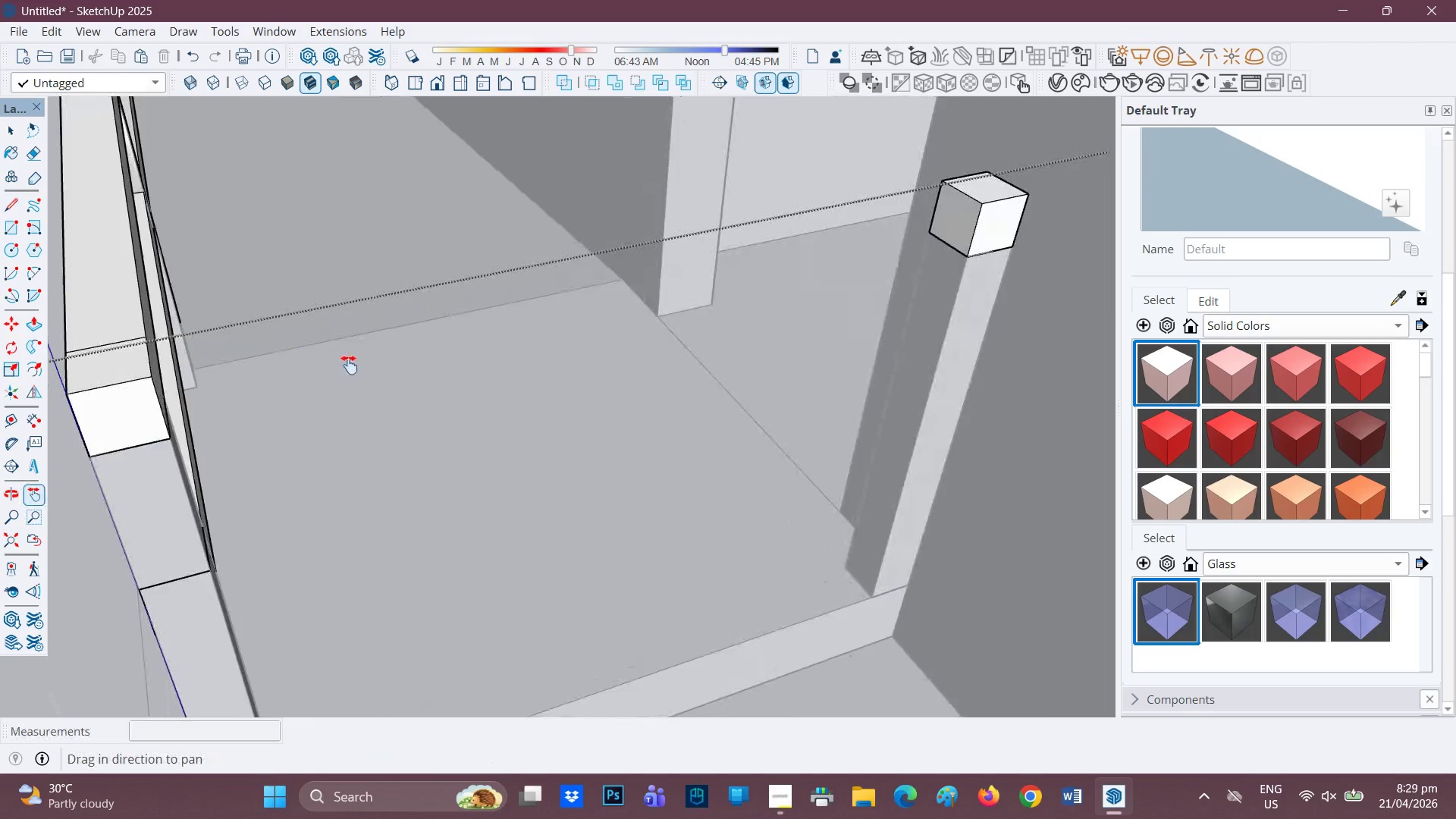 
left_click_drag(start_coordinate=[295, 360], to_coordinate=[633, 410])
 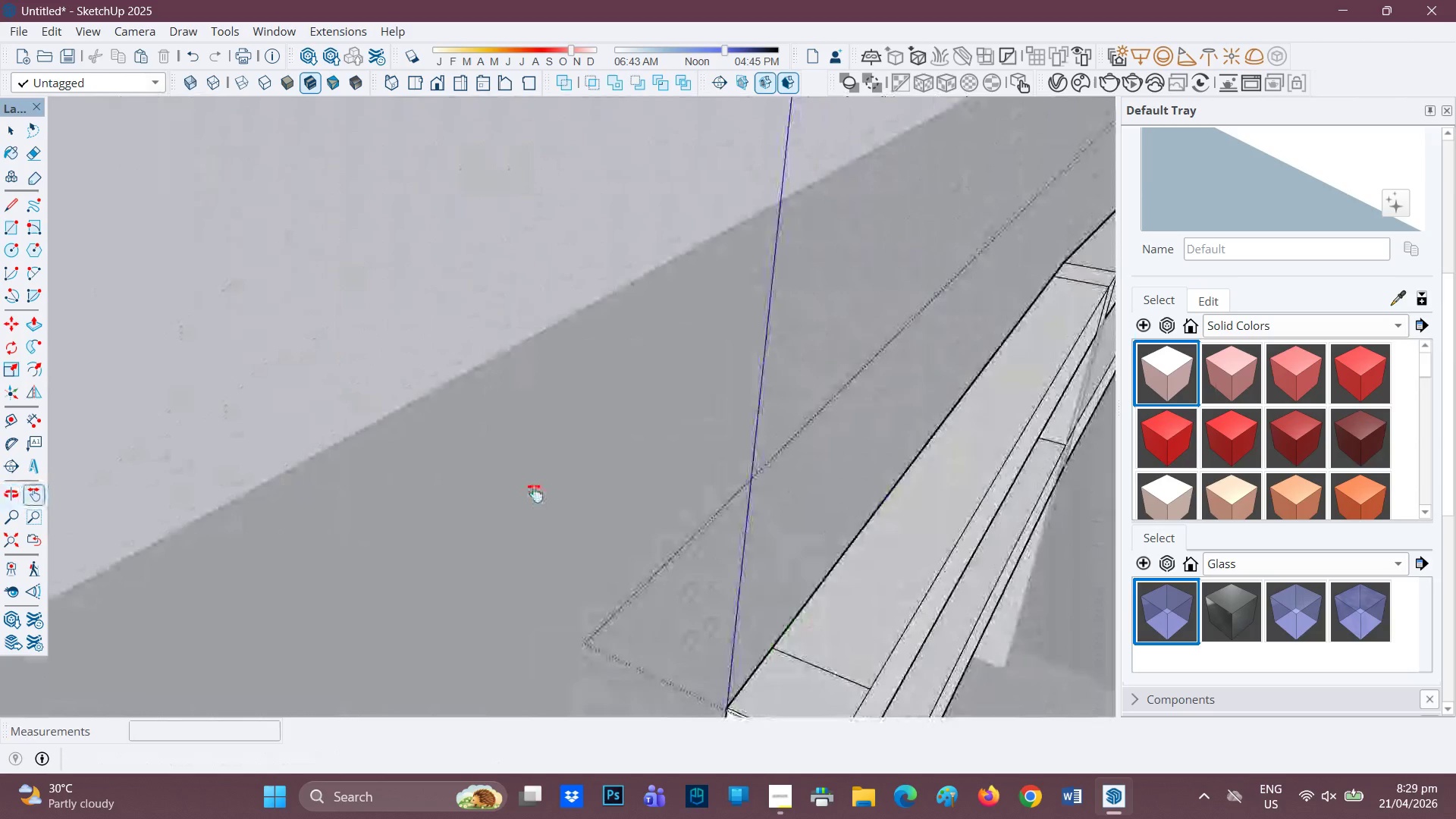 
type(hl)
 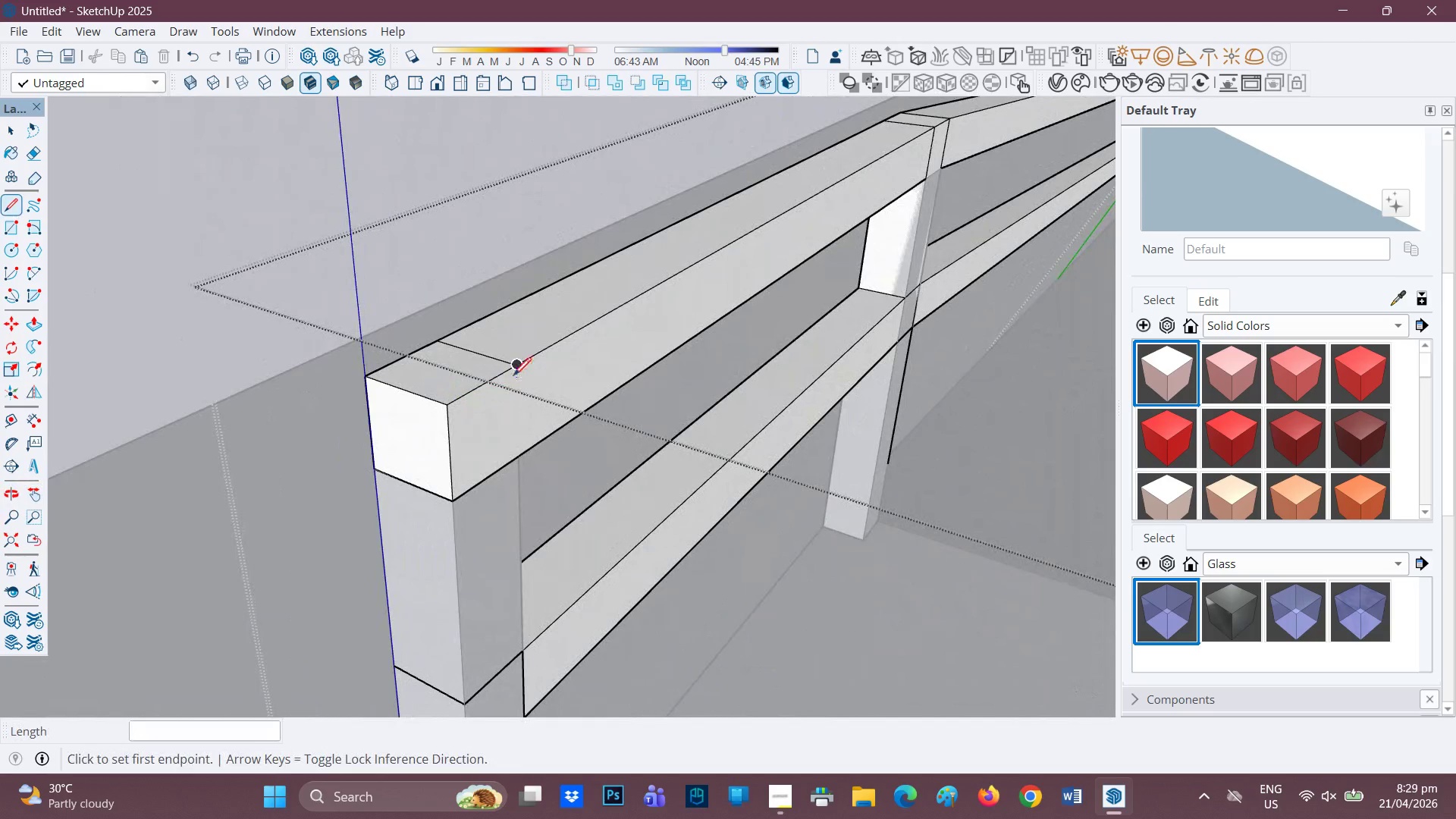 
left_click_drag(start_coordinate=[525, 463], to_coordinate=[453, 397])
 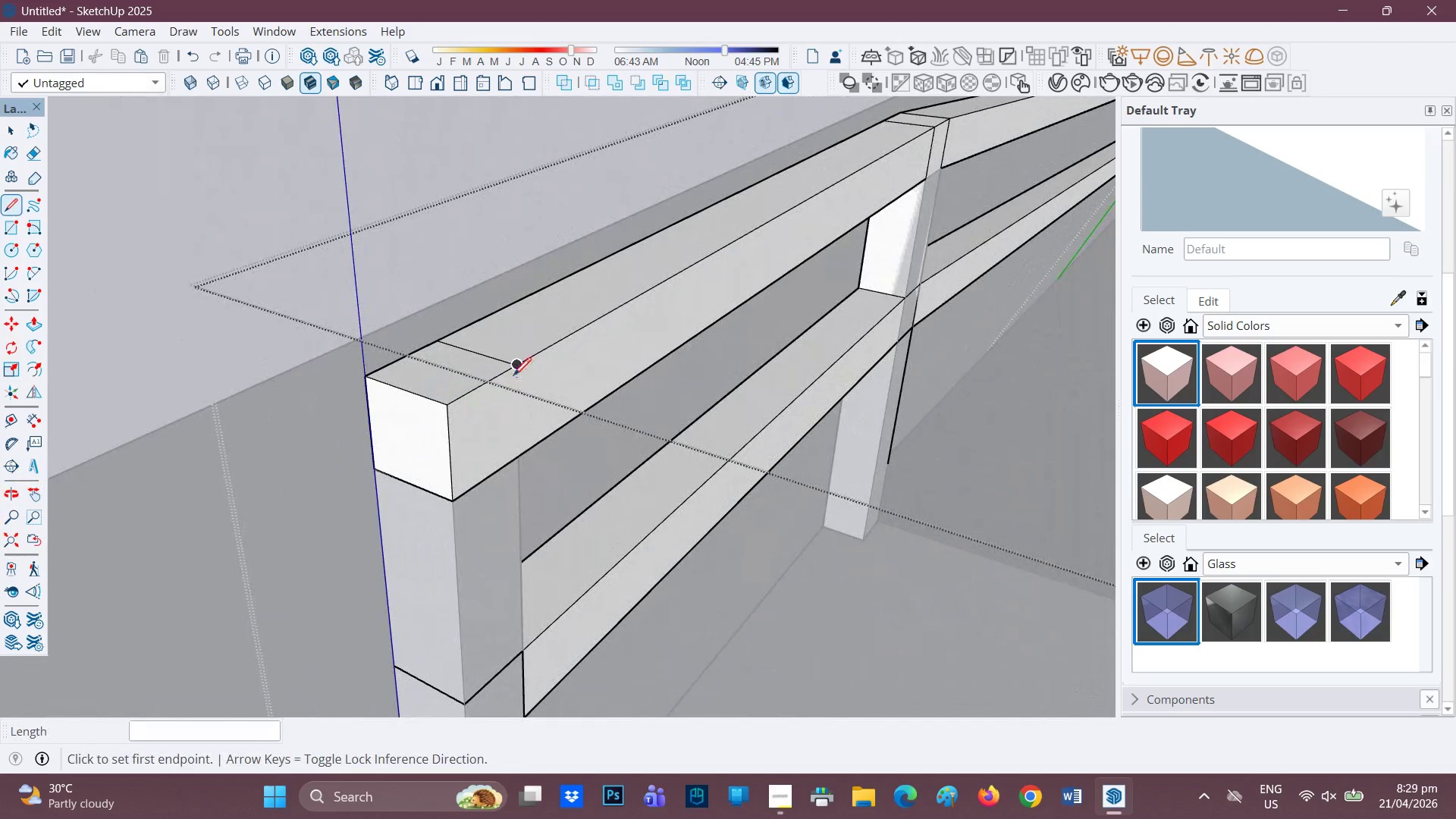 
left_click([513, 372])
 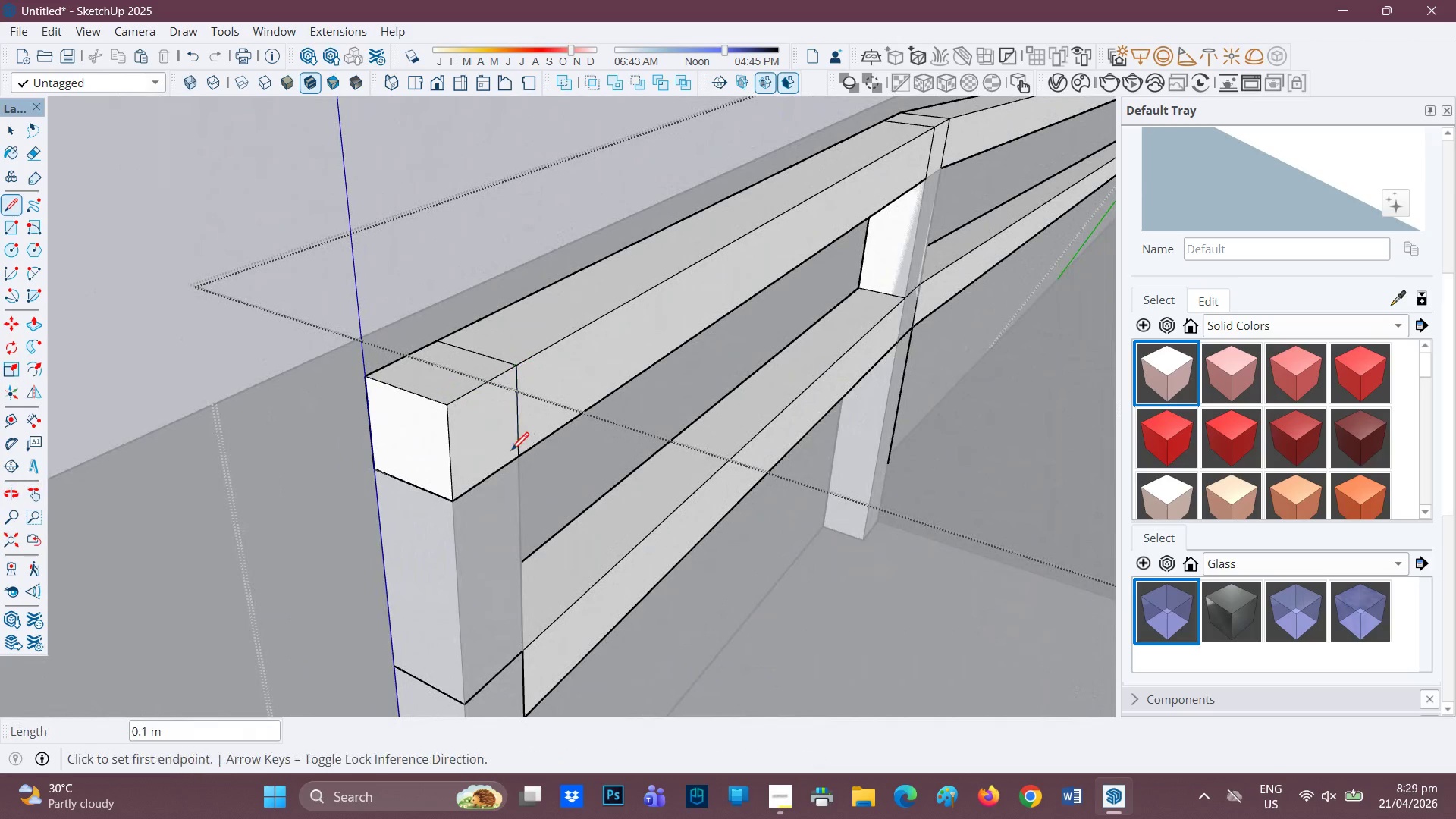 
scroll: coordinate [610, 486], scroll_direction: down, amount: 13.0
 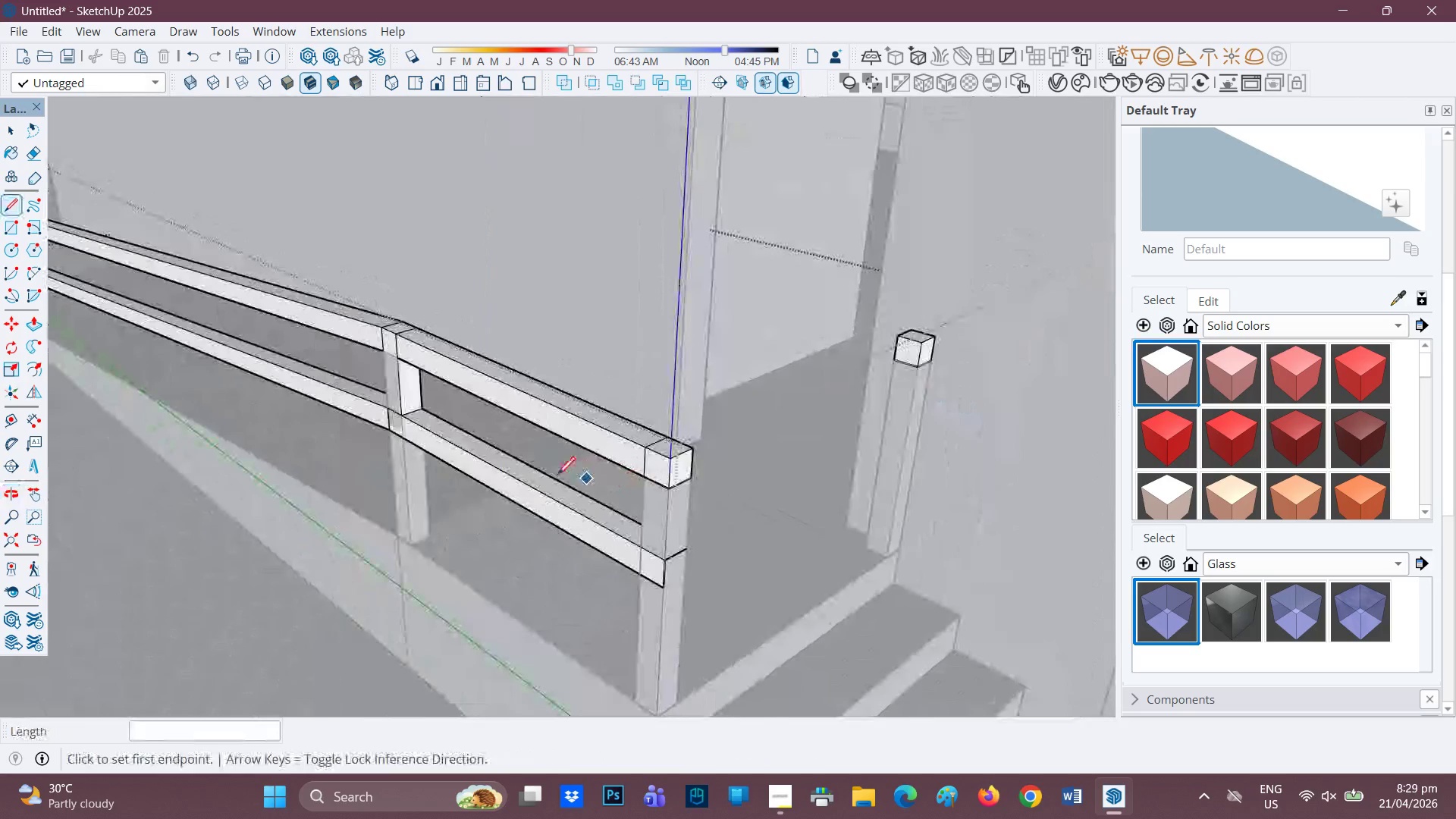 
key(H)
 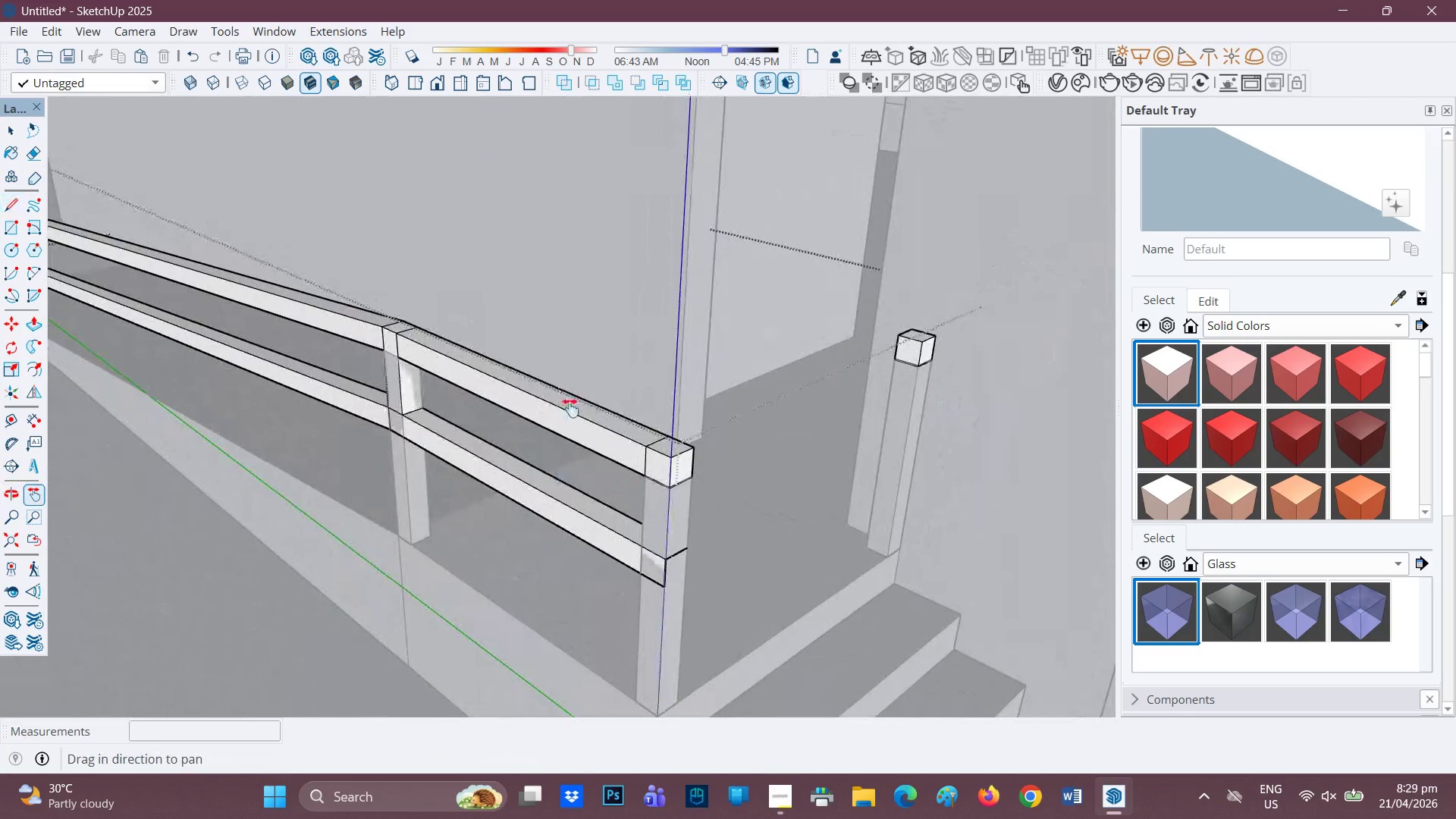 
left_click_drag(start_coordinate=[562, 437], to_coordinate=[522, 328])
 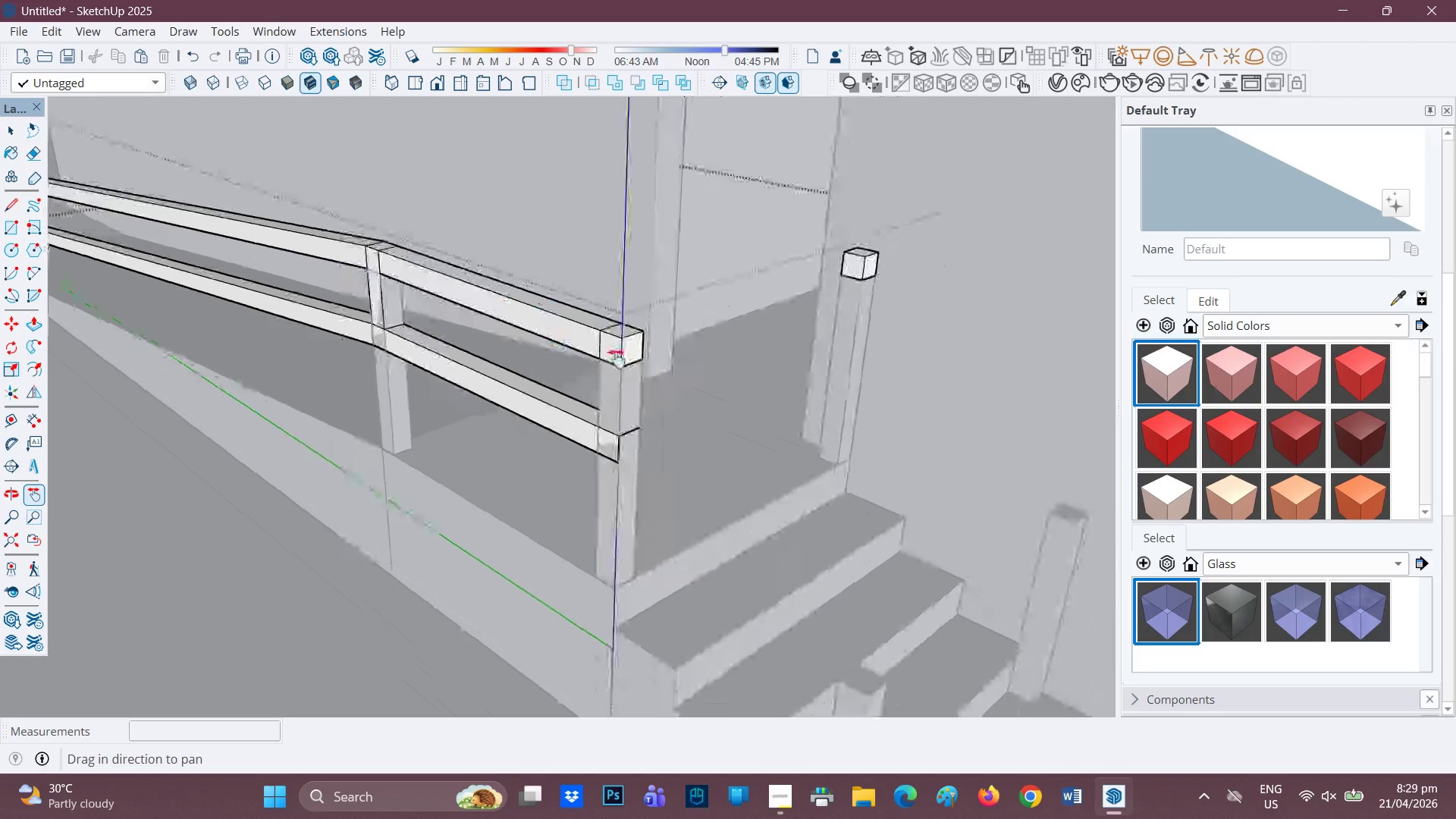 
scroll: coordinate [667, 374], scroll_direction: down, amount: 2.0
 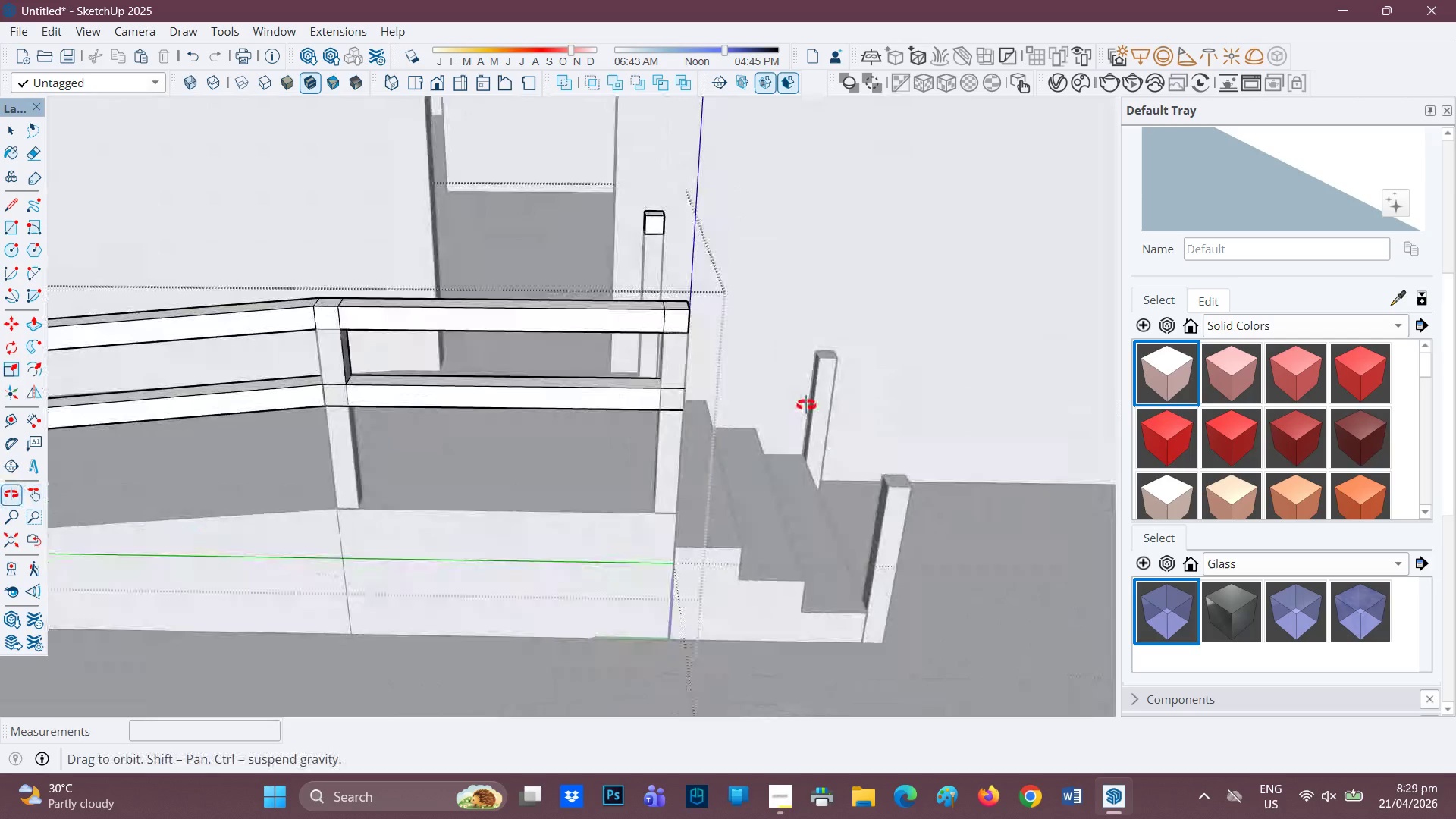 
scroll: coordinate [776, 391], scroll_direction: none, amount: 0.0
 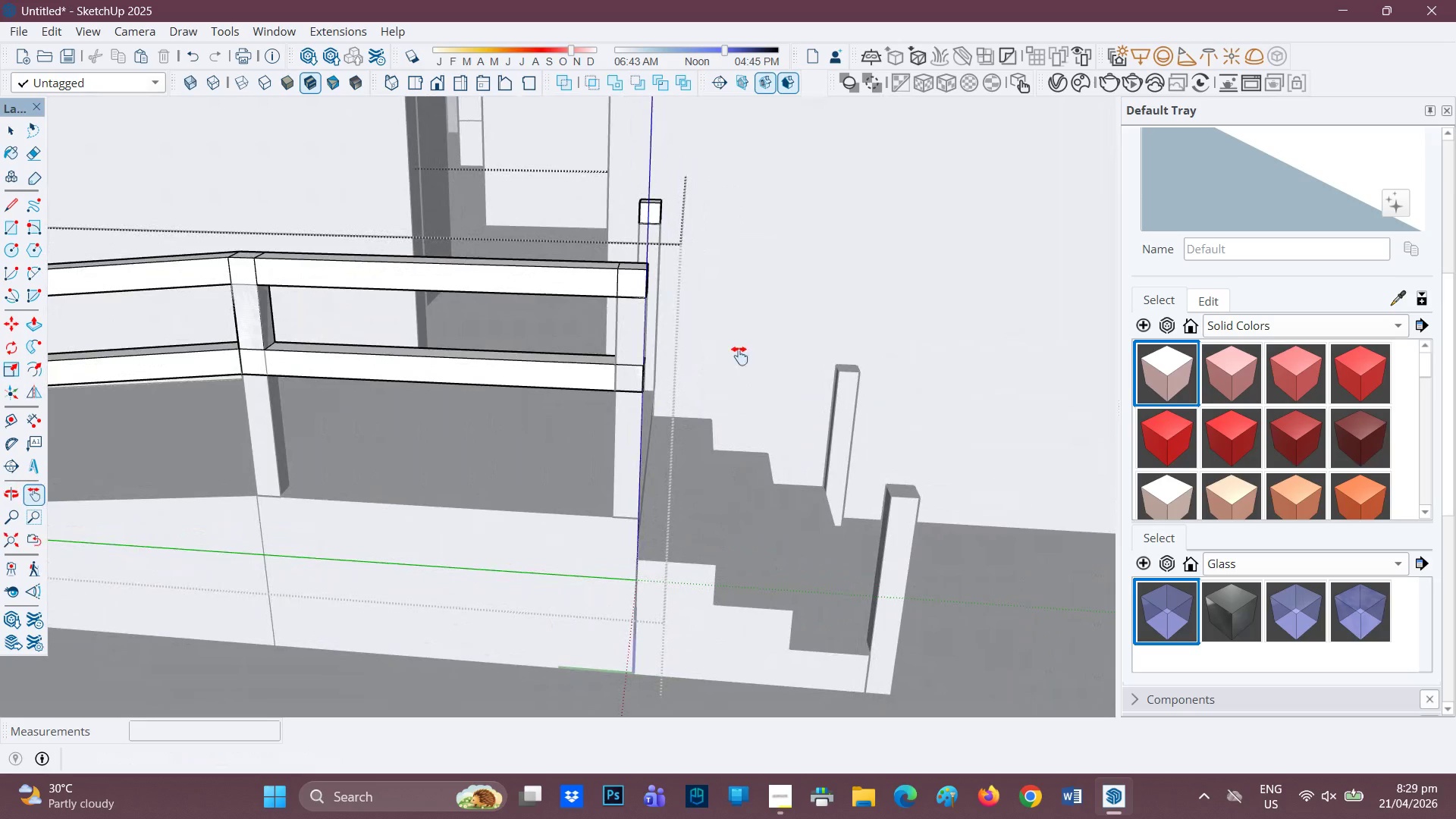 
key(Space)
 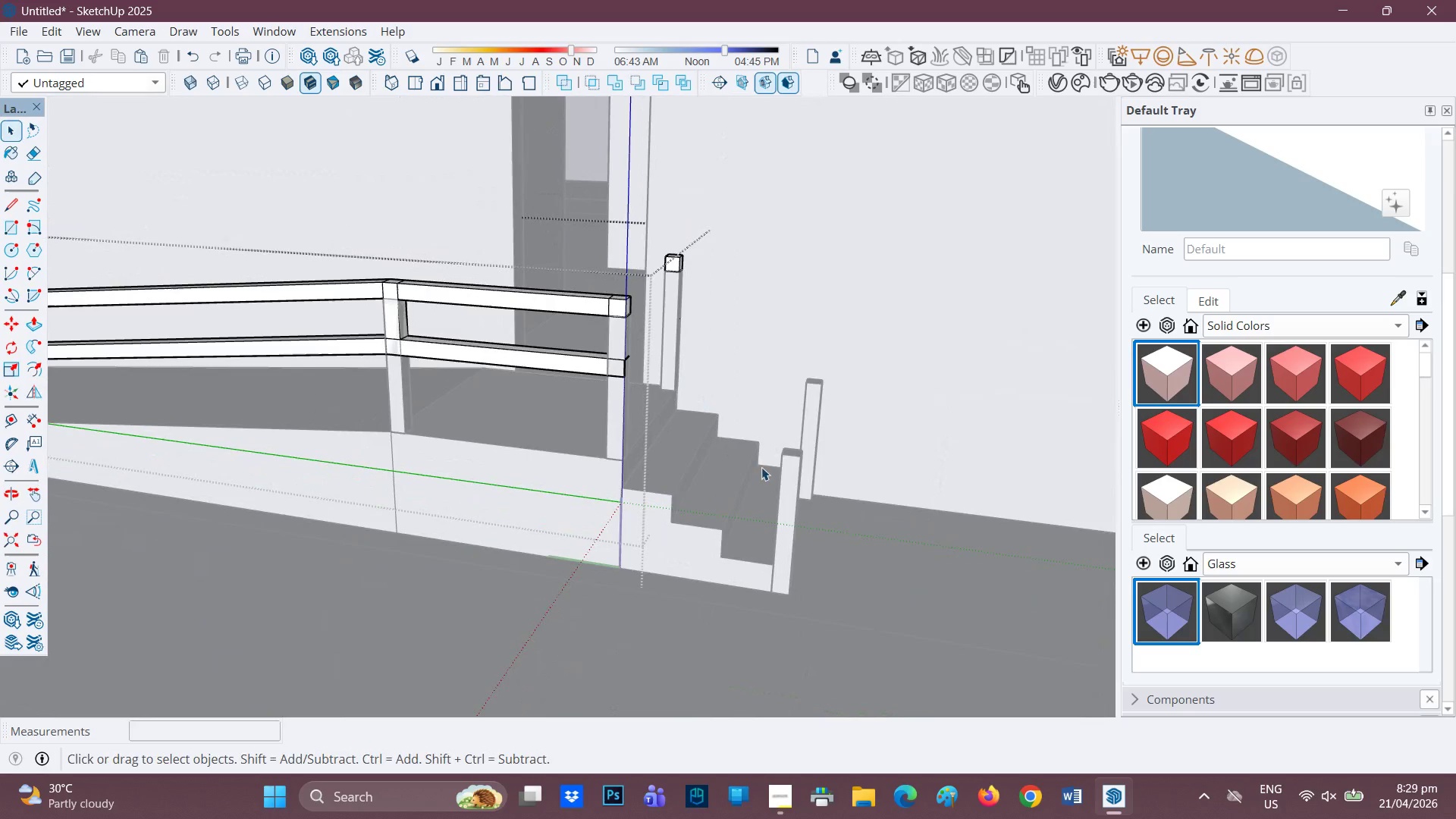 
scroll: coordinate [683, 374], scroll_direction: down, amount: 3.0
 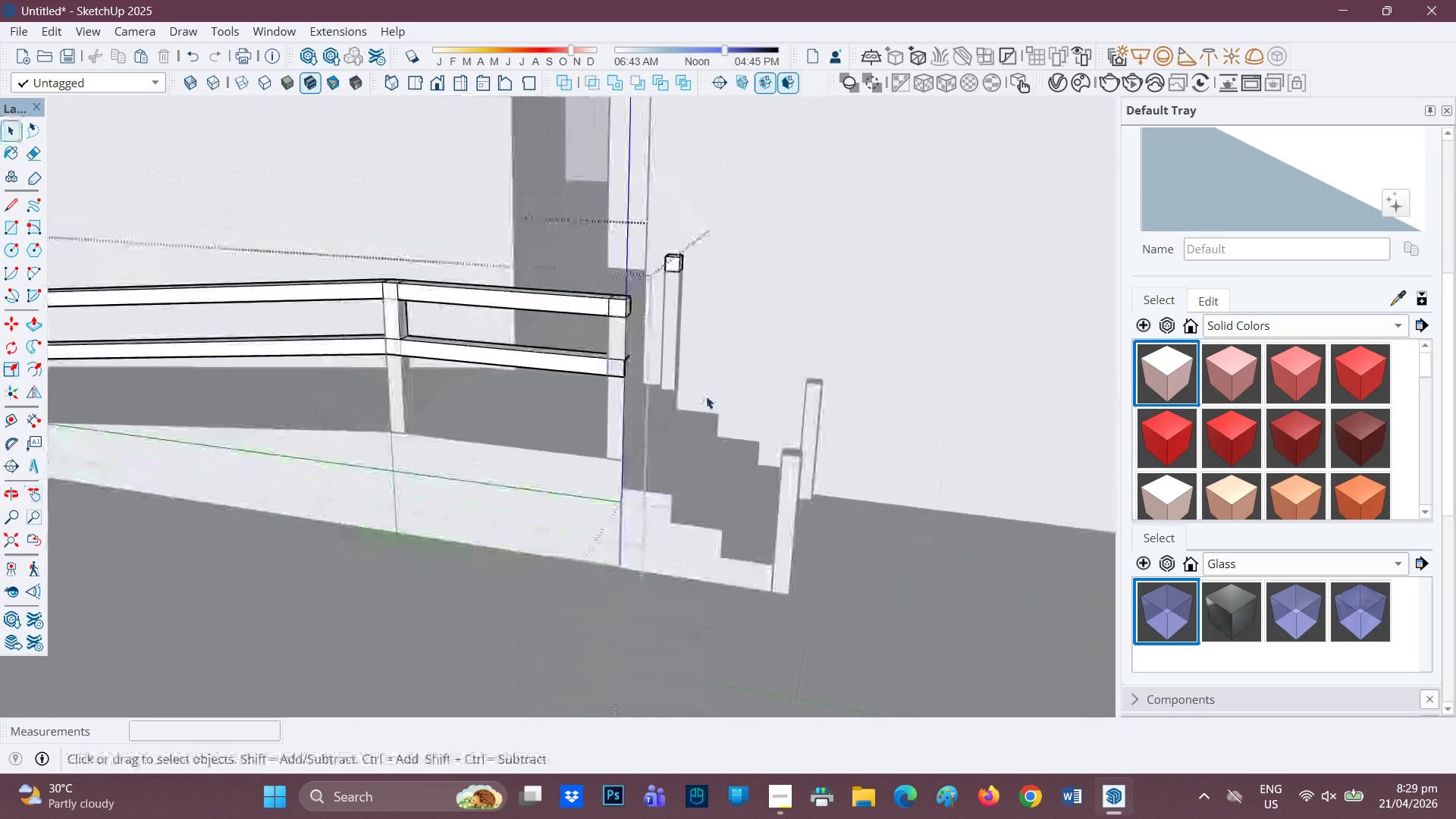 
left_click([785, 472])
 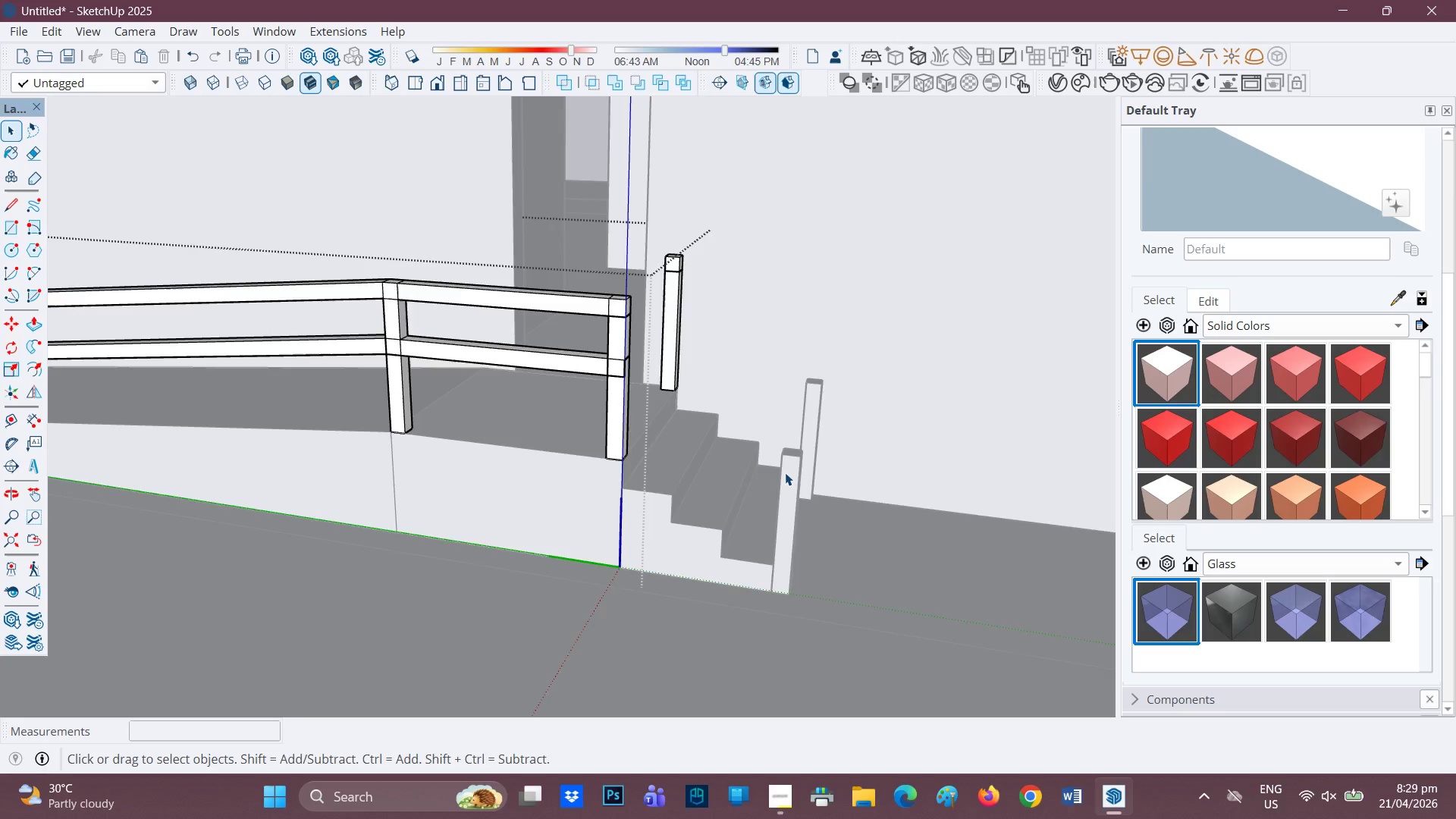 
double_click([785, 472])
 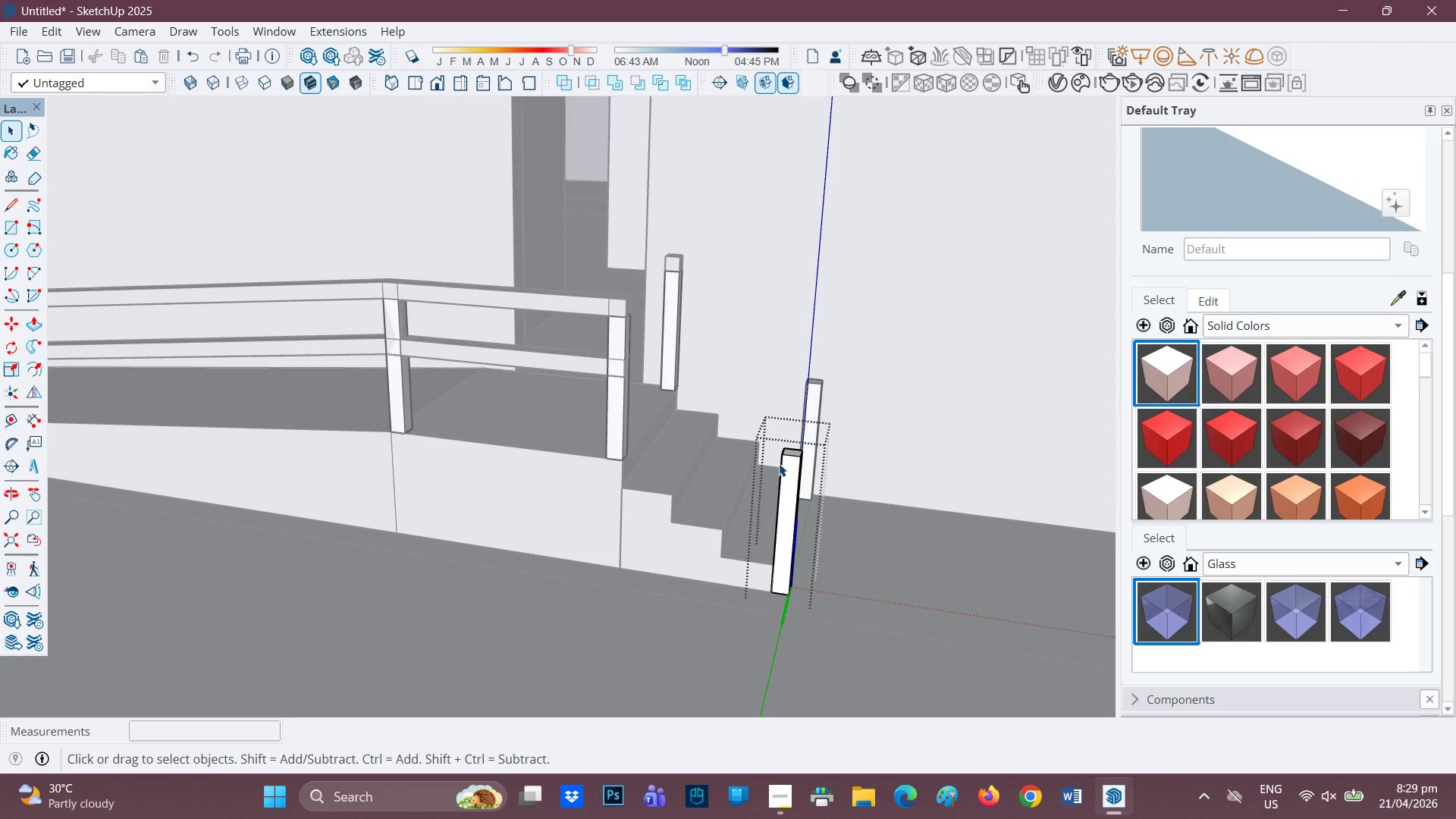 
scroll: coordinate [785, 464], scroll_direction: none, amount: 0.0
 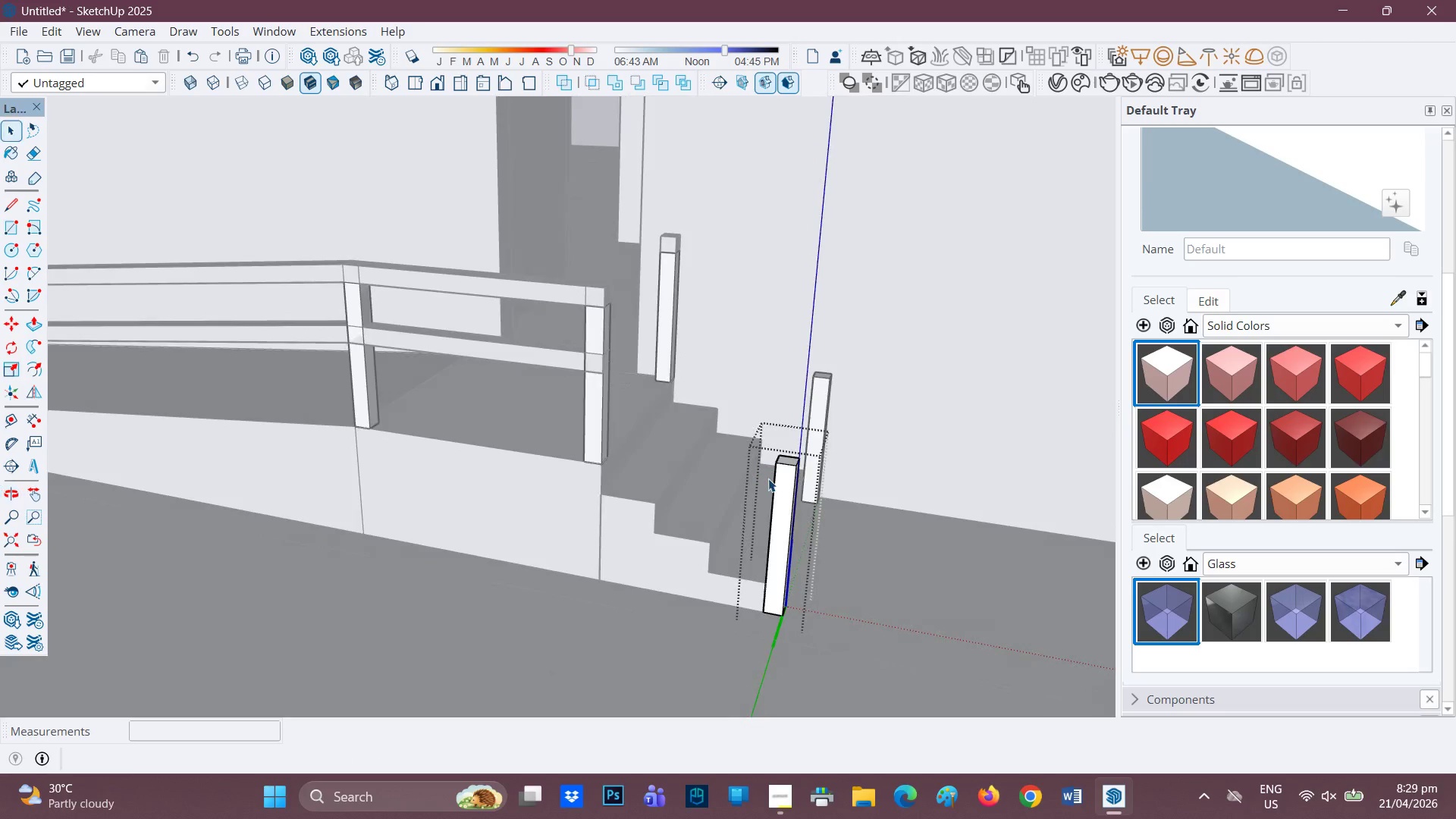 
scroll: coordinate [466, 155], scroll_direction: up, amount: 4.0
 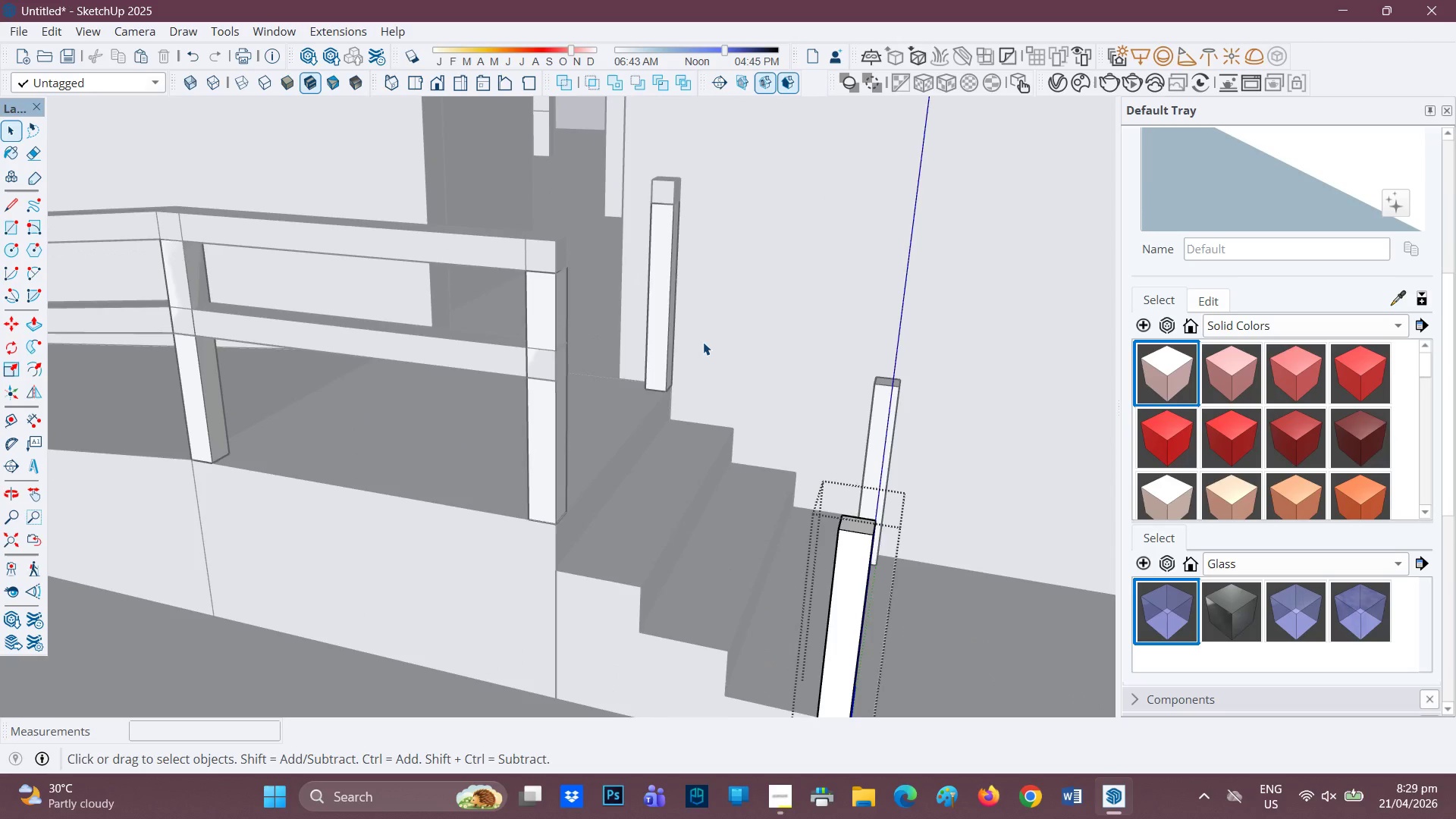 
scroll: coordinate [817, 437], scroll_direction: down, amount: 2.0
 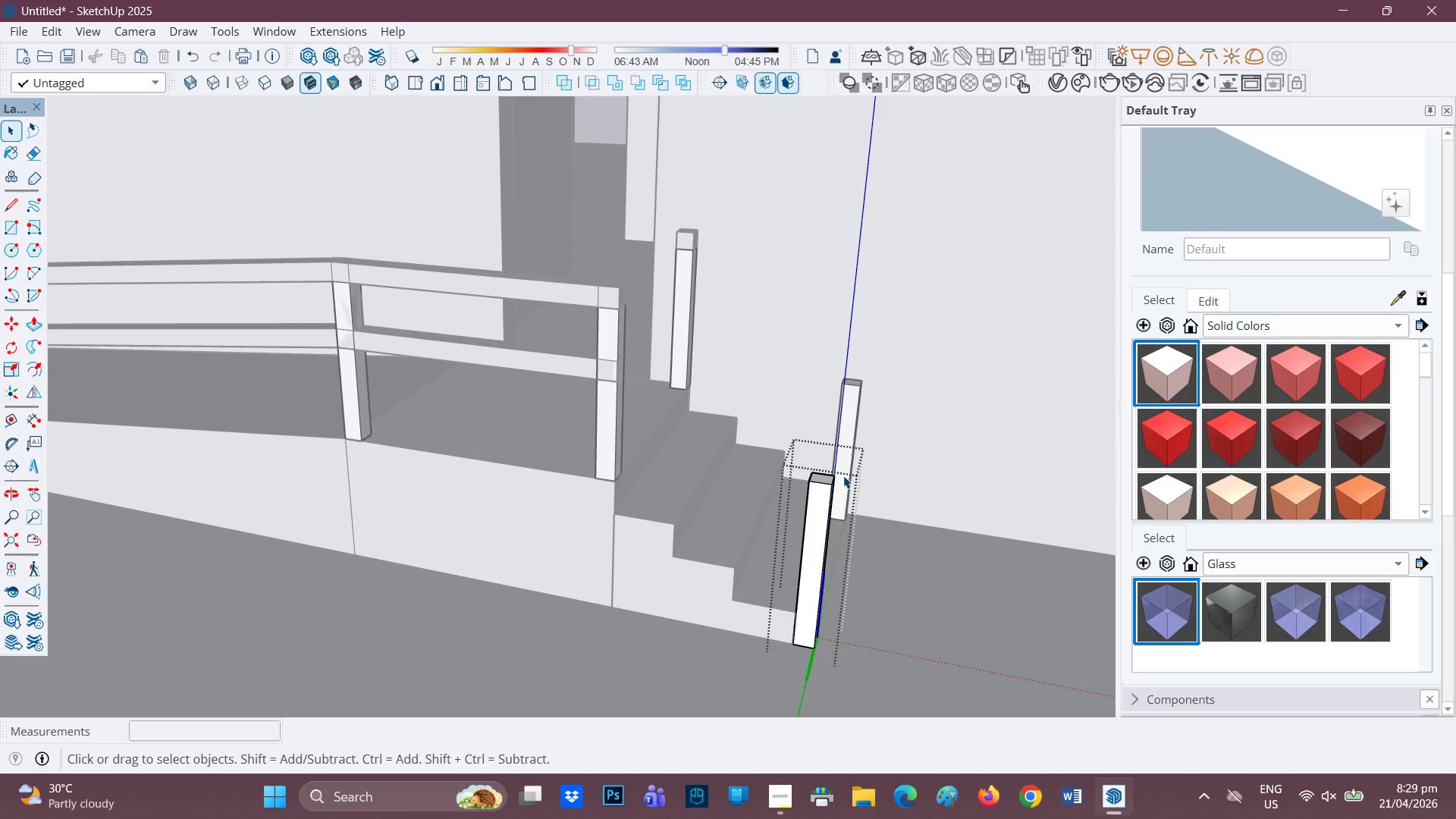 
scroll: coordinate [843, 475], scroll_direction: none, amount: 0.0
 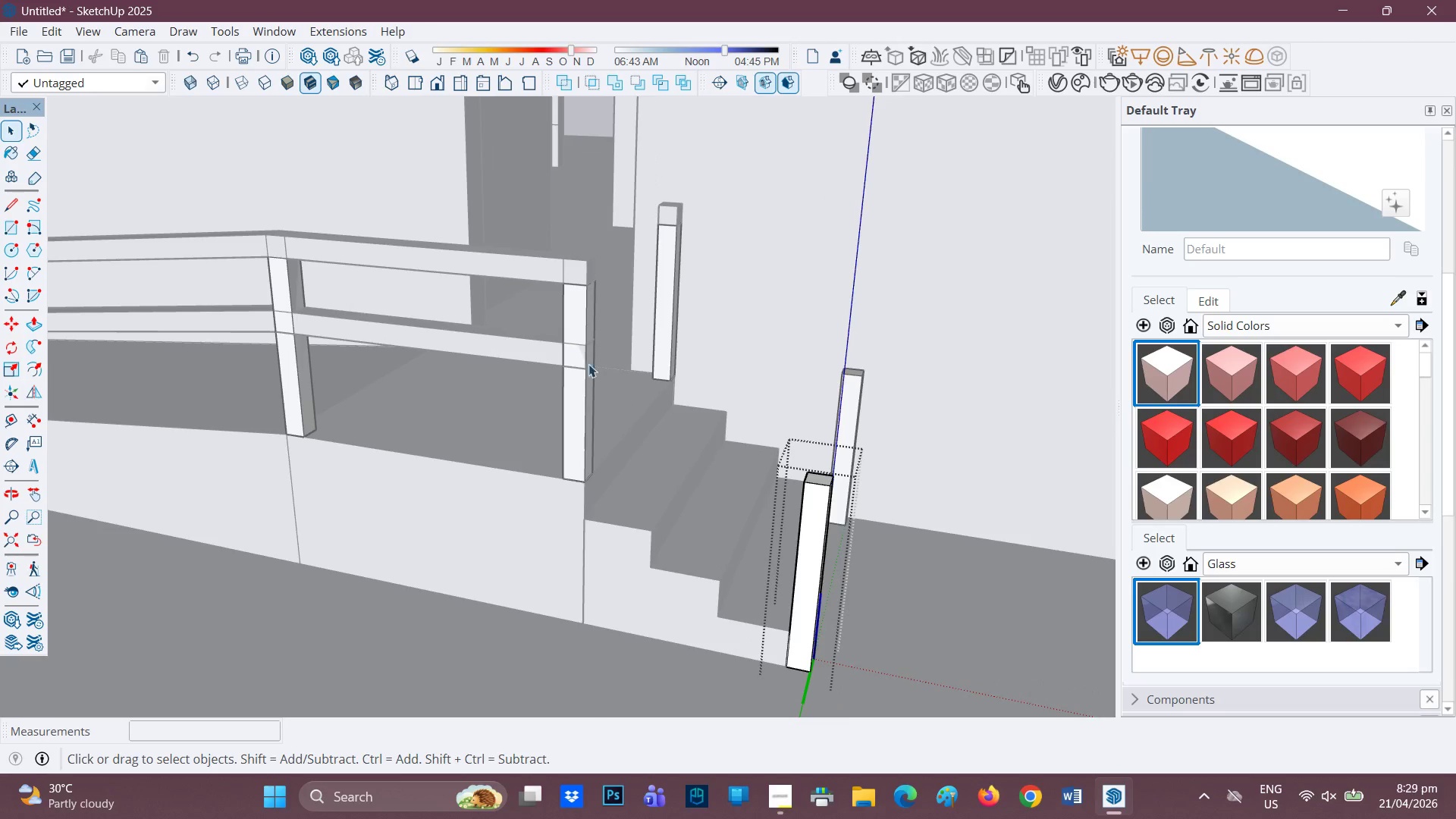 
scroll: coordinate [516, 247], scroll_direction: up, amount: 2.0
 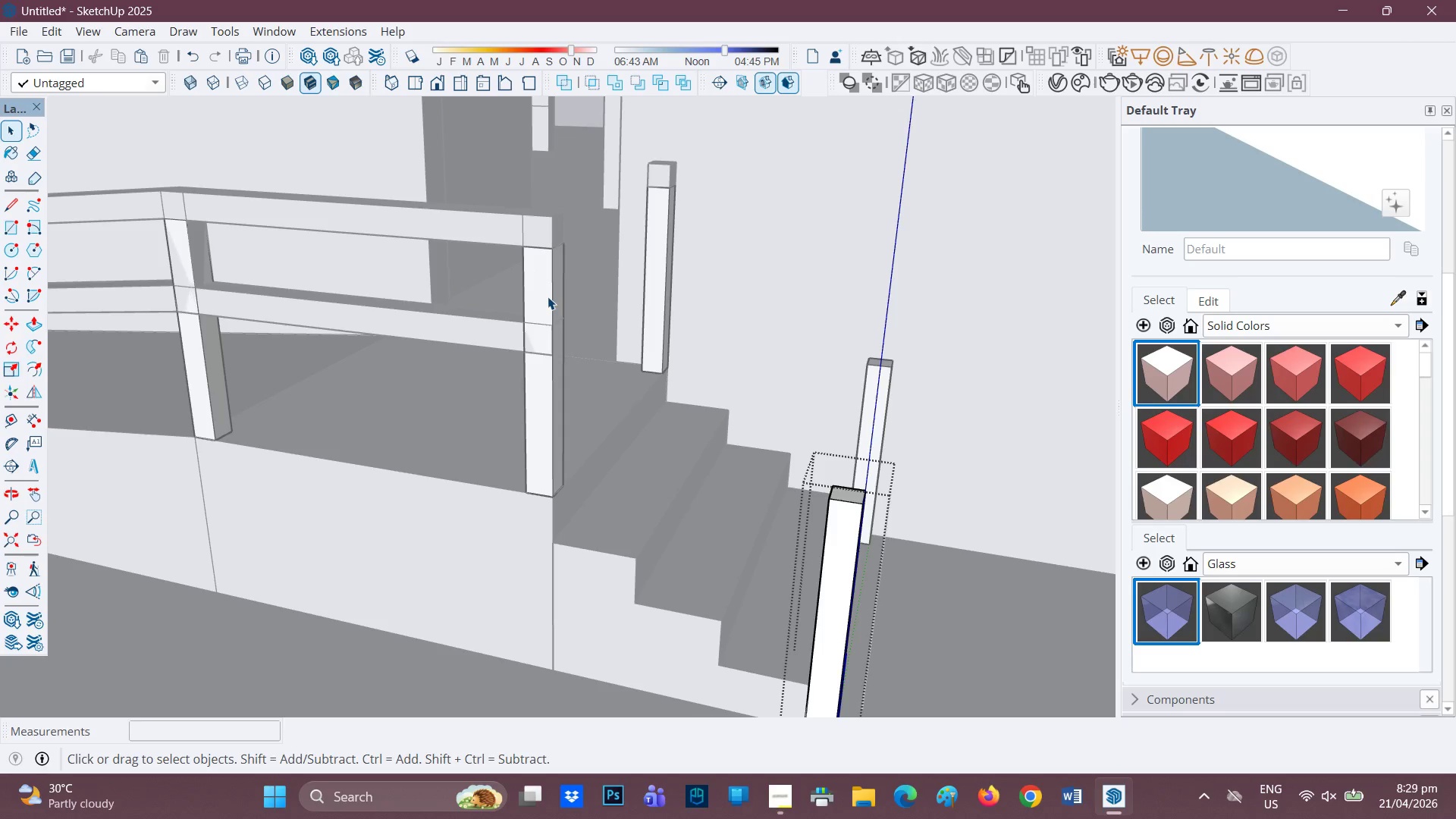 
scroll: coordinate [548, 297], scroll_direction: down, amount: 2.0
 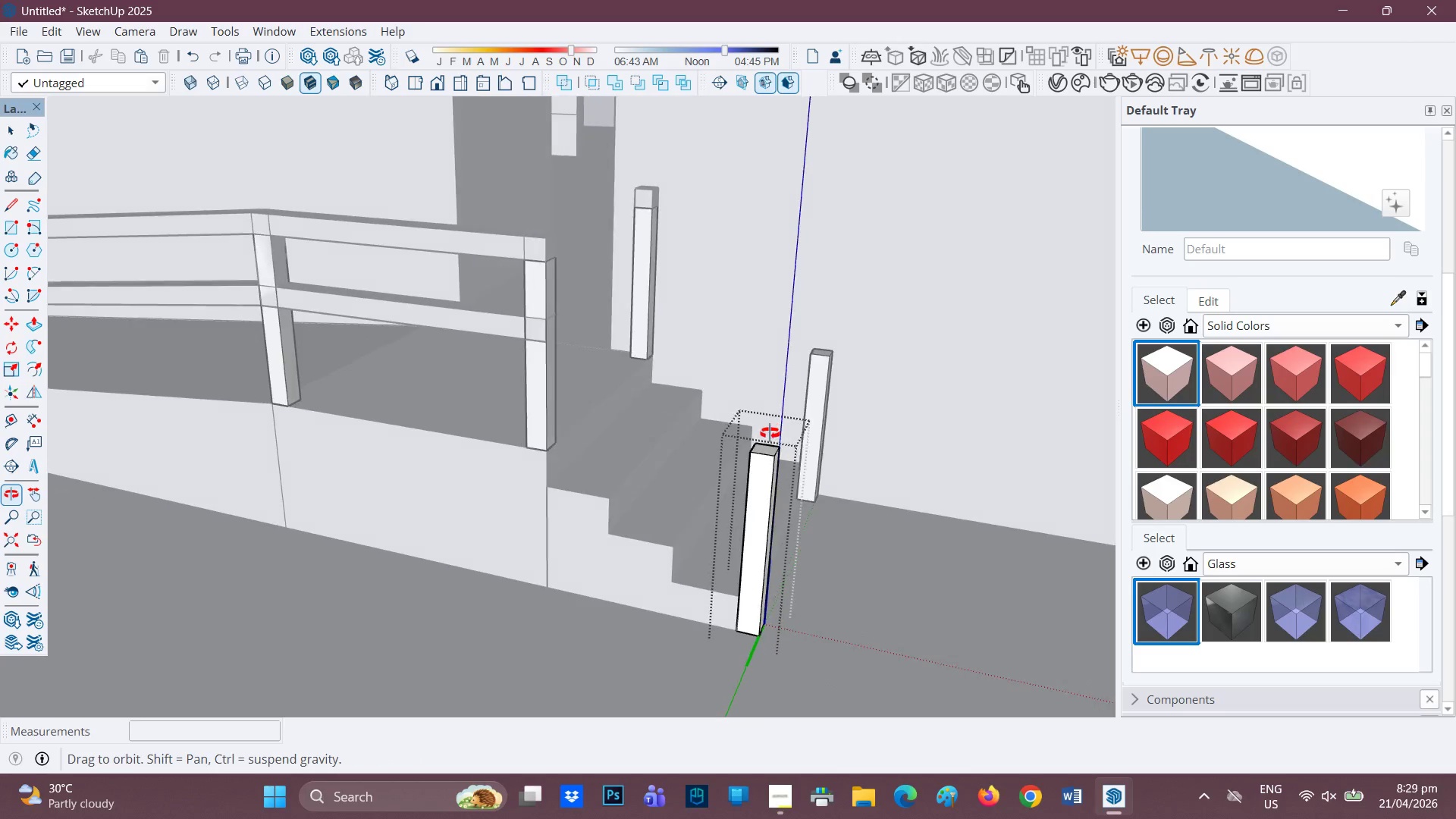 
key(L)
 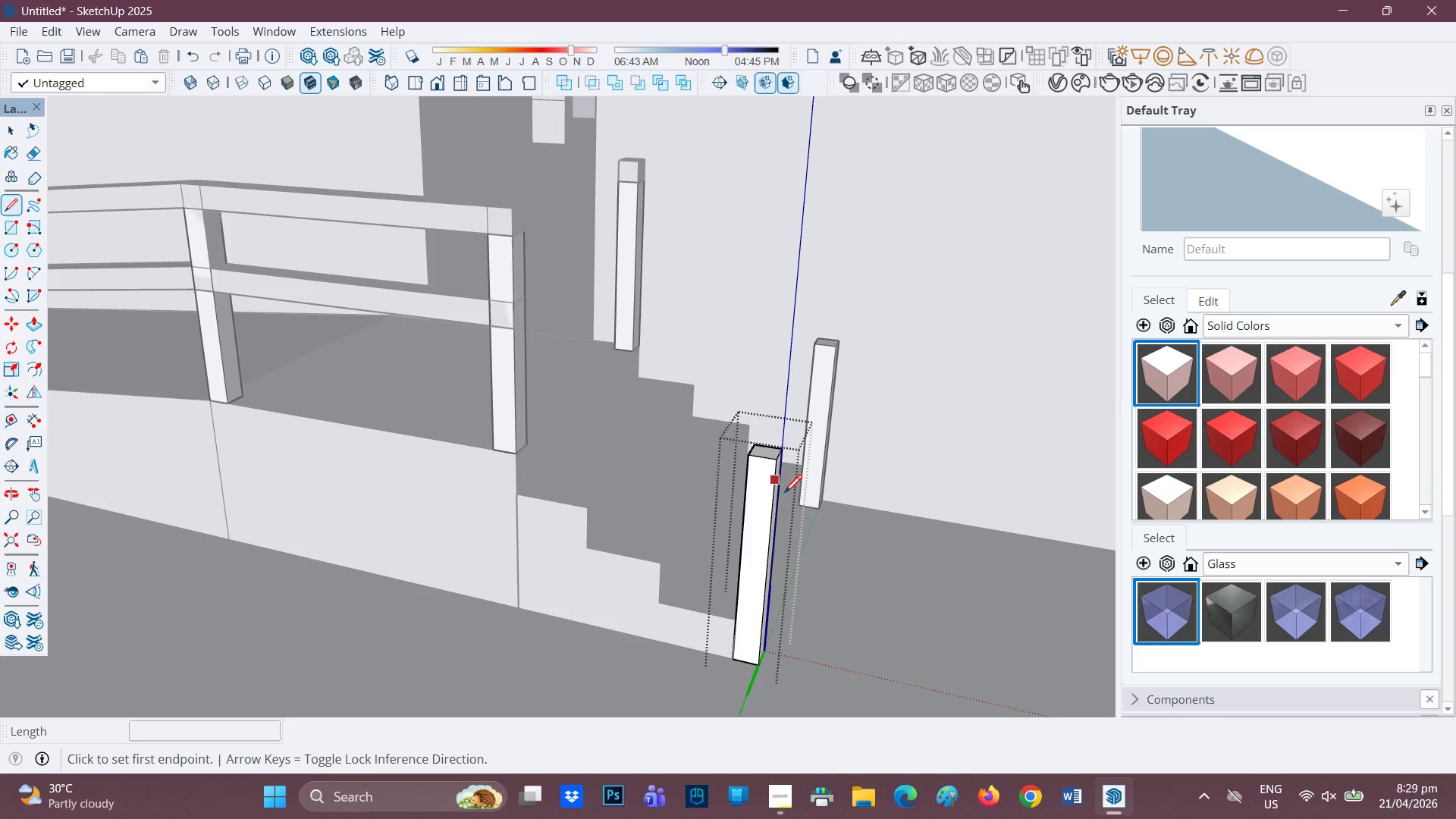 
scroll: coordinate [770, 433], scroll_direction: none, amount: 0.0
 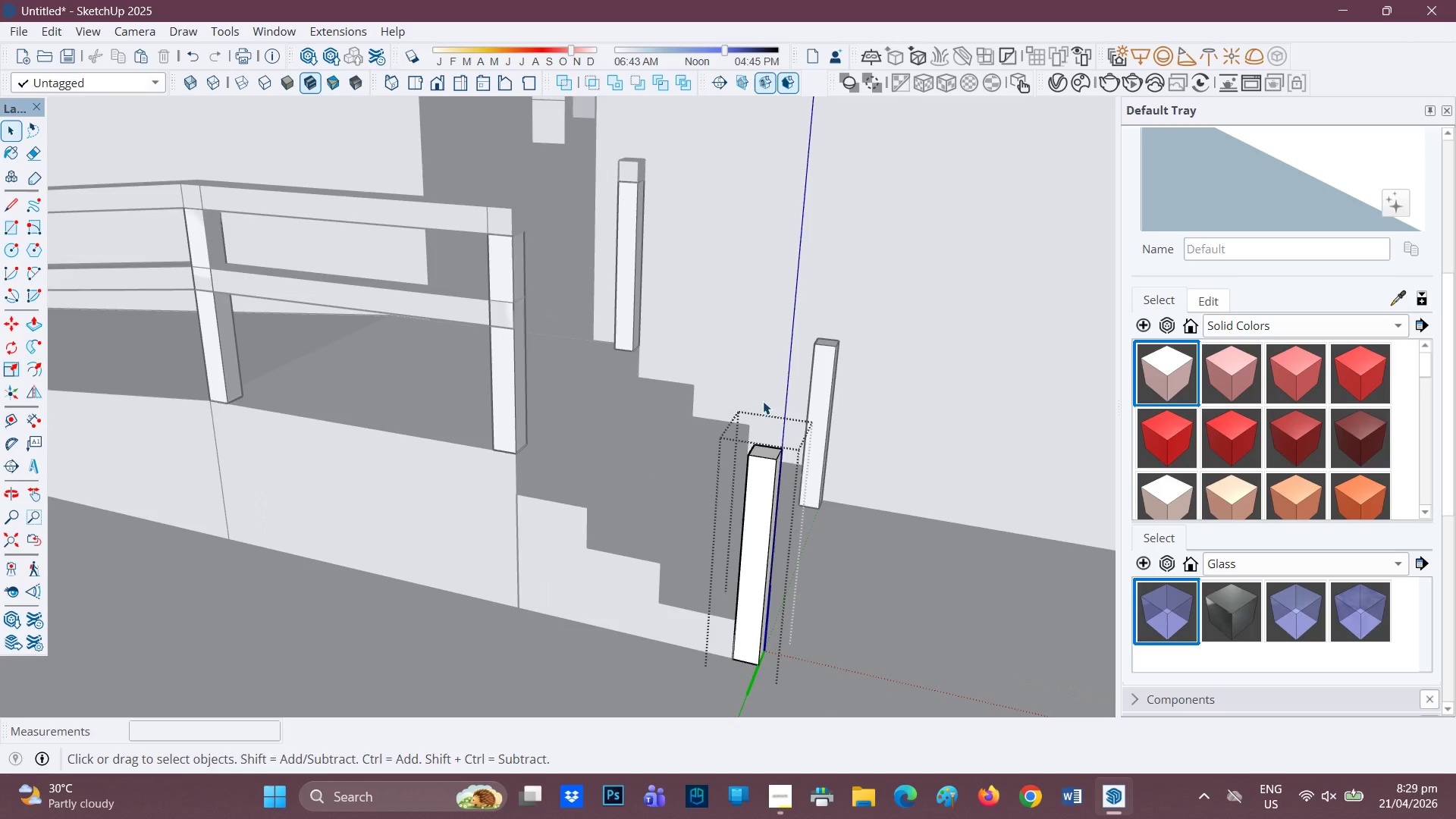 
scroll: coordinate [786, 496], scroll_direction: up, amount: 1.0
 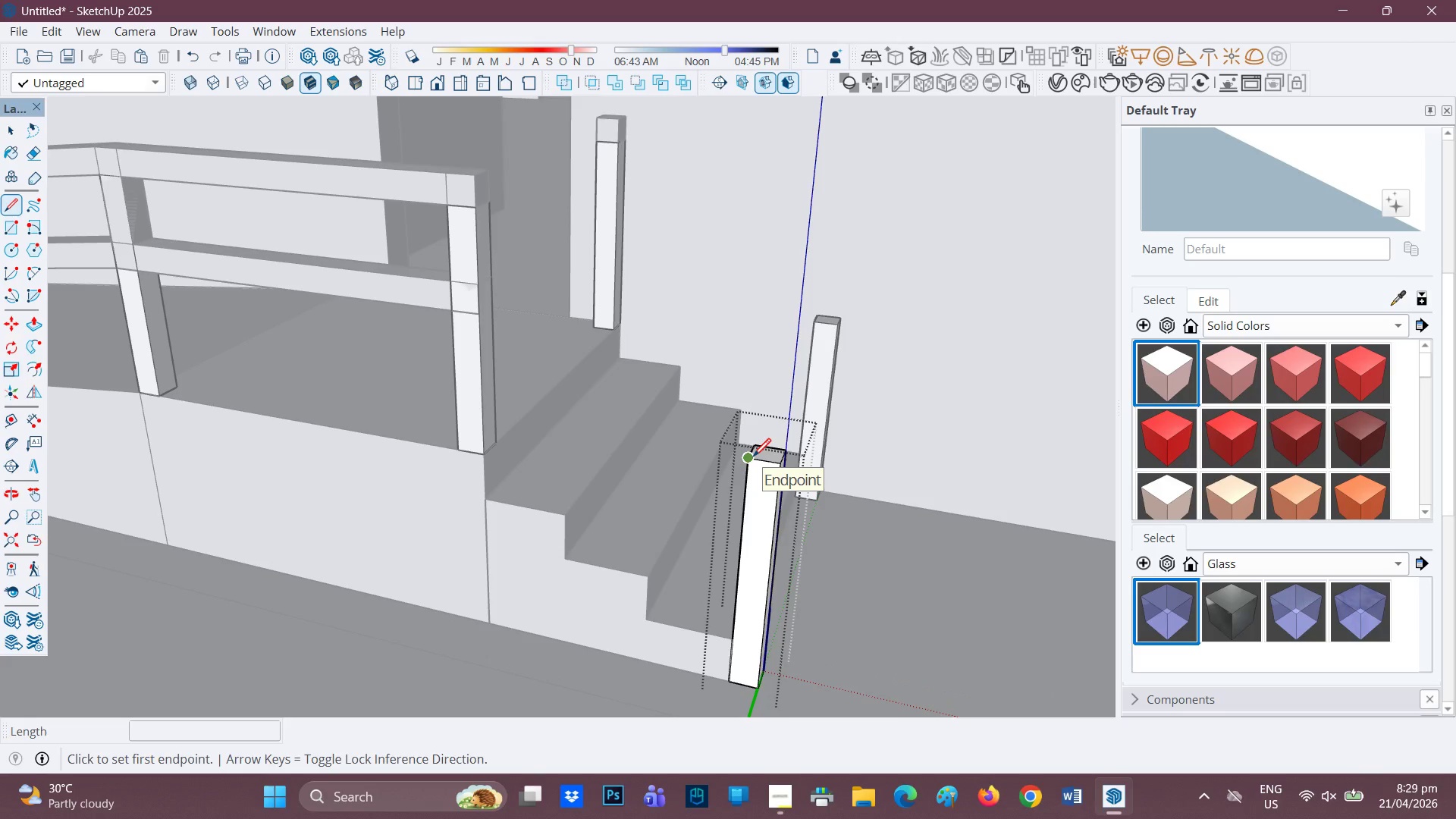 
key(R)
 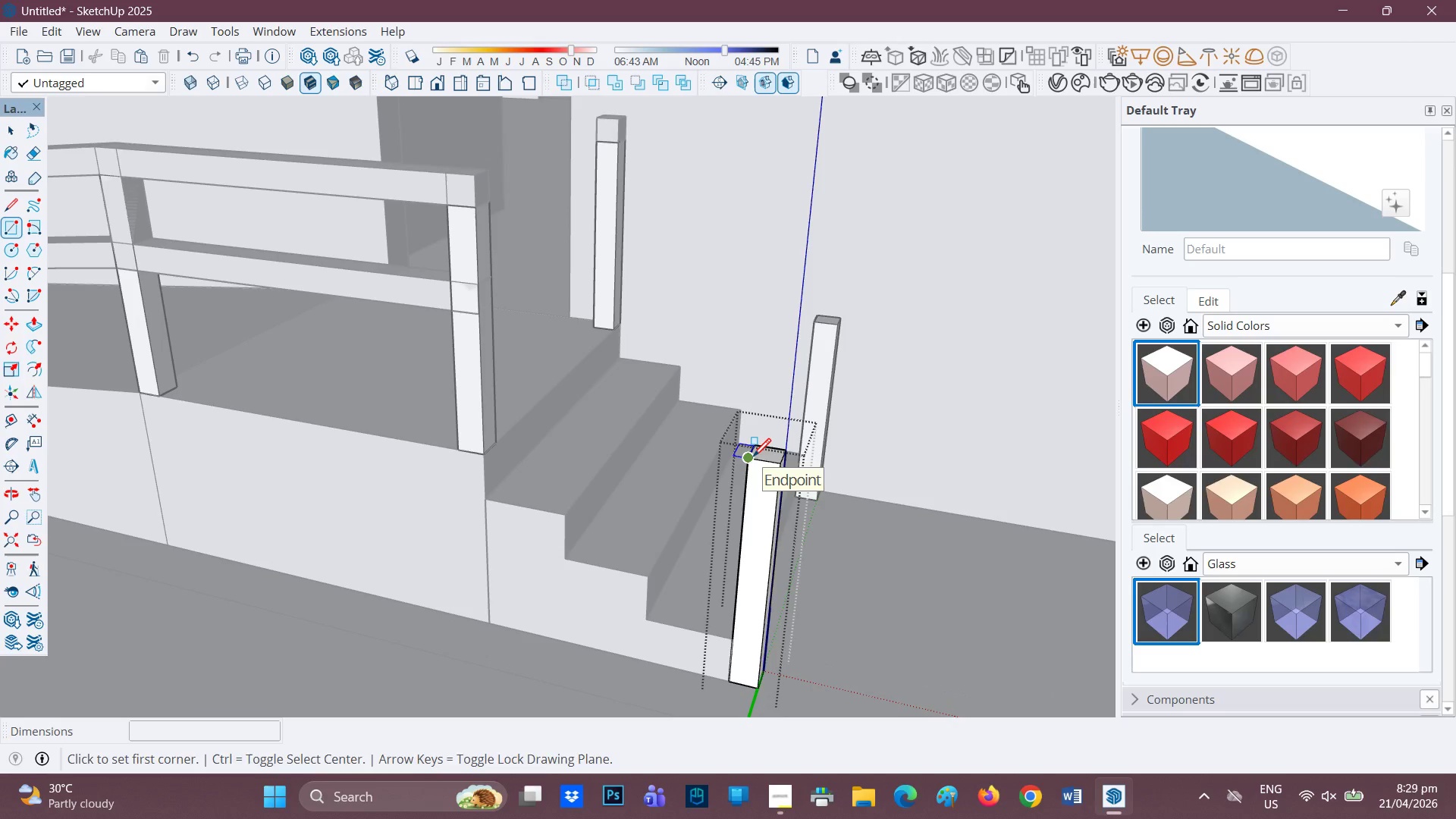 
left_click([753, 458])
 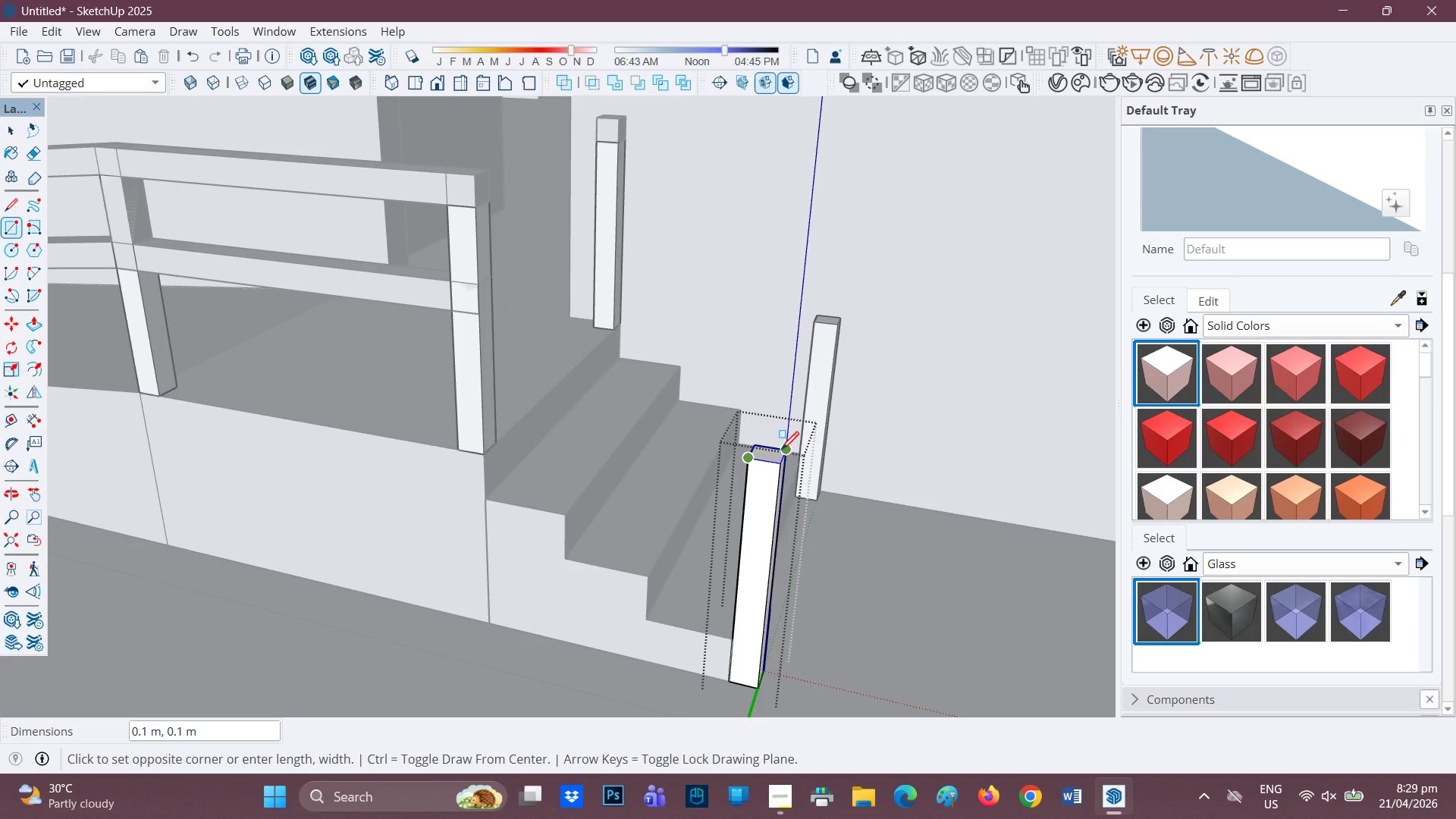 
left_click([781, 451])
 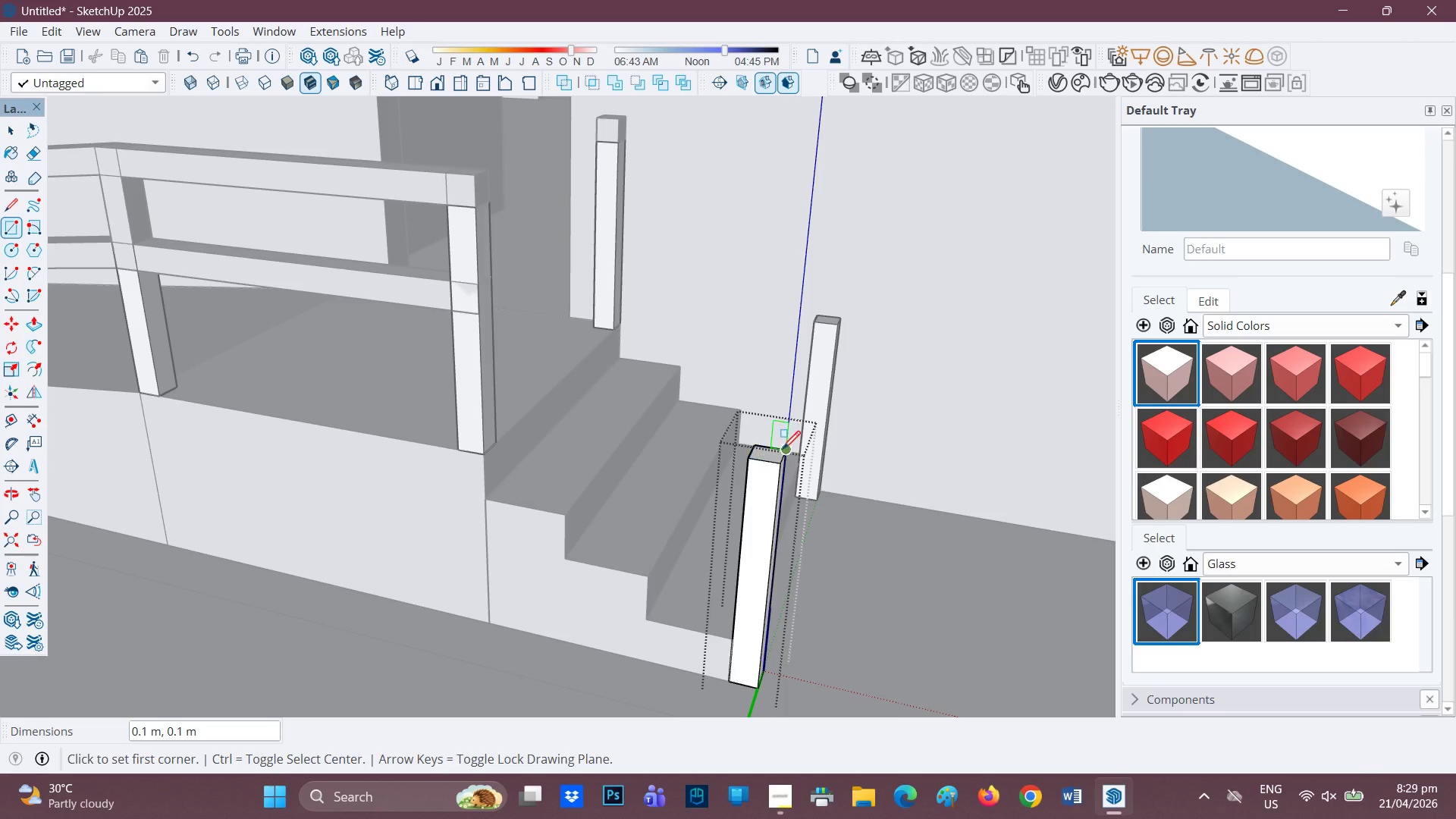 
key(P)
 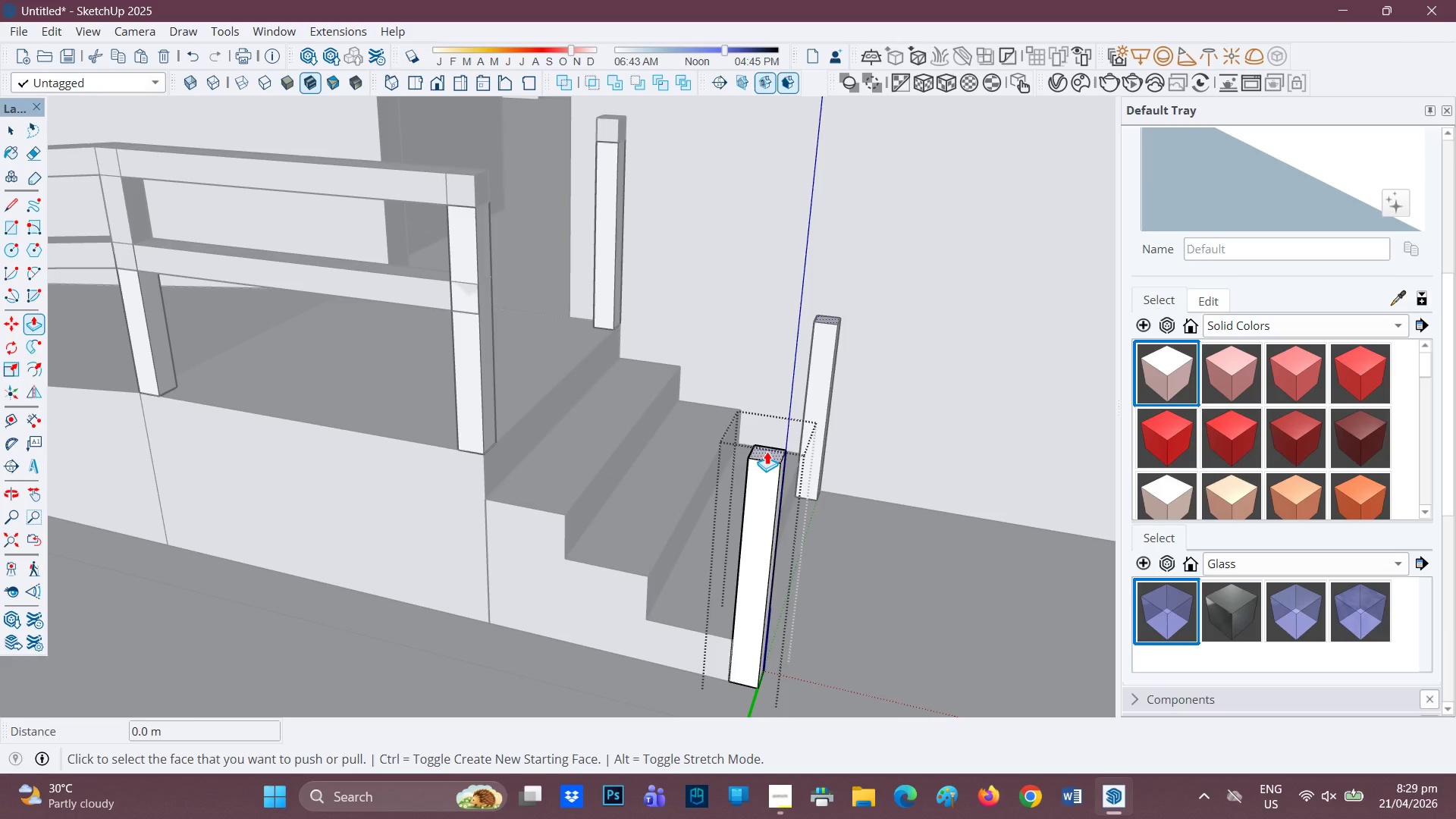 
left_click([767, 451])
 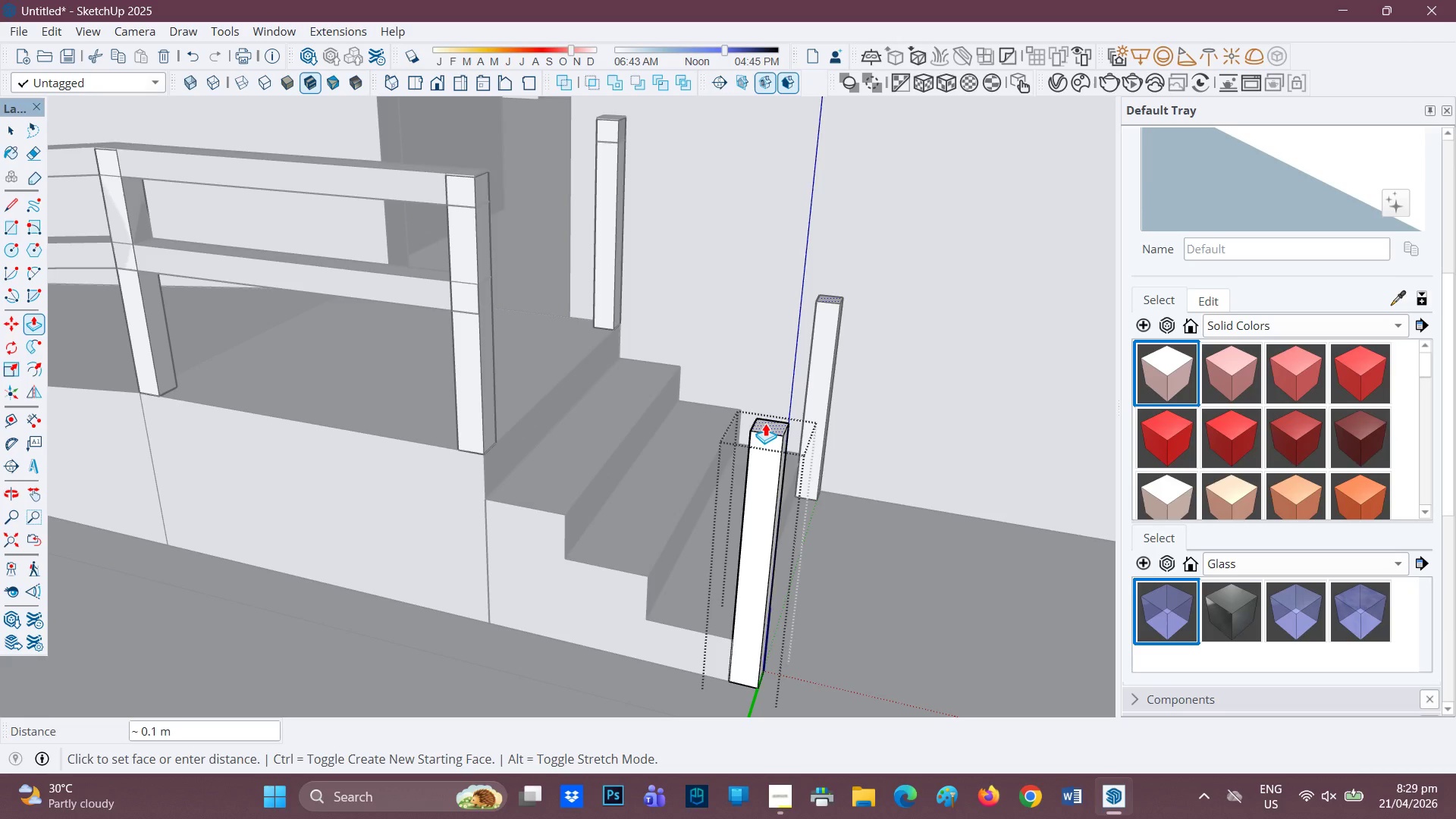 
key(Control+ControlLeft)
 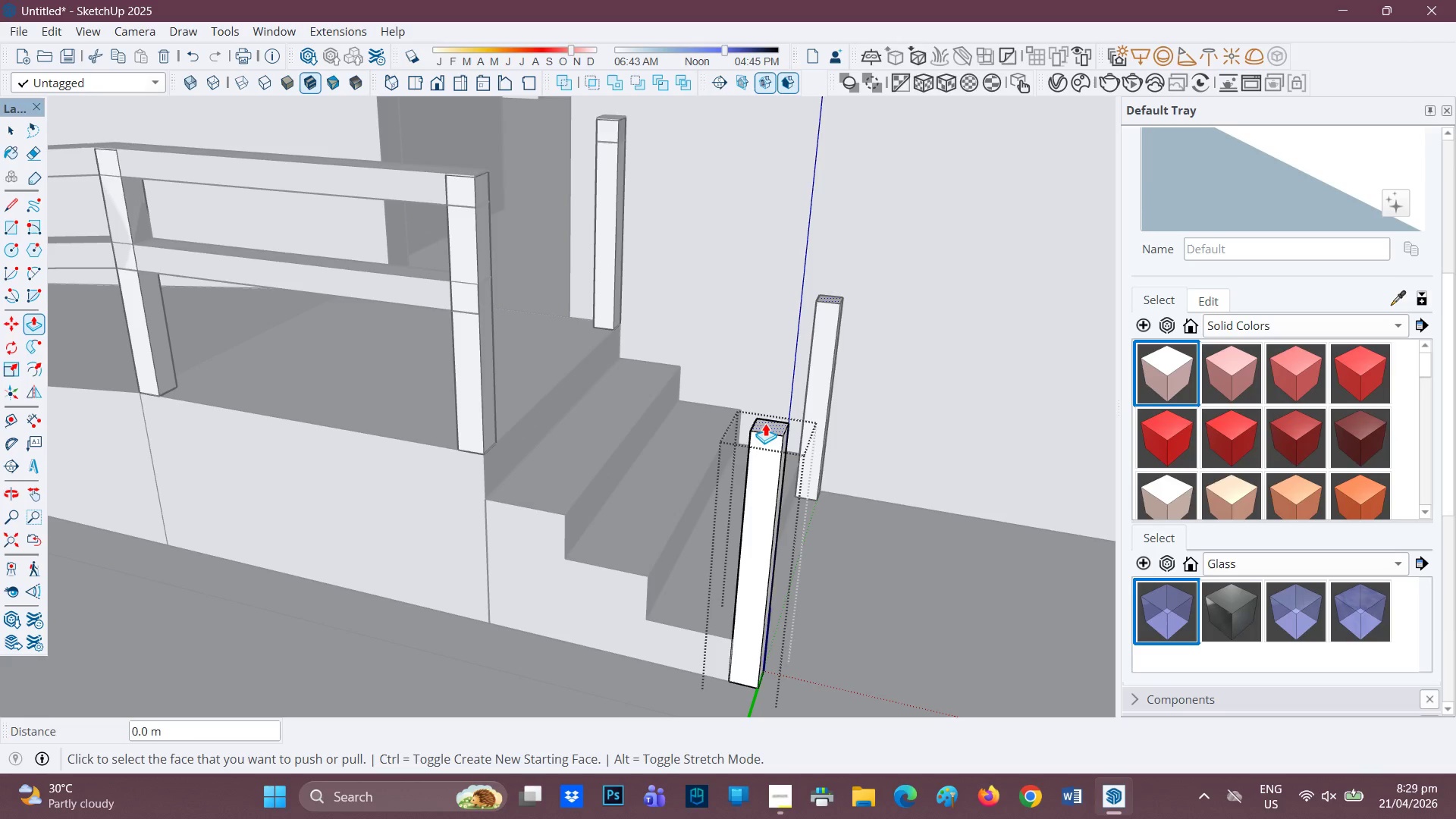 
key(Control+Z)
 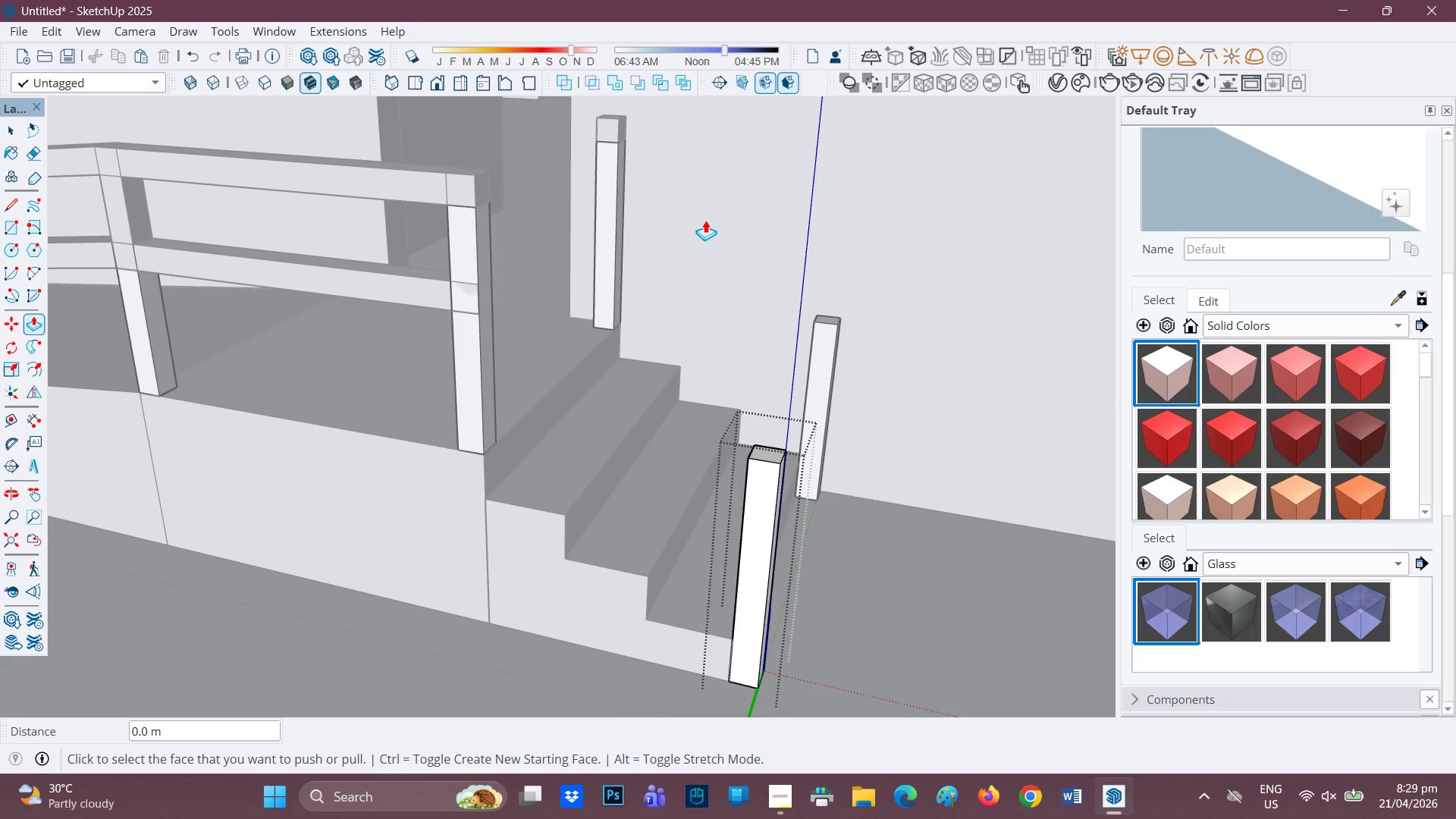 
scroll: coordinate [618, 241], scroll_direction: down, amount: 2.0
 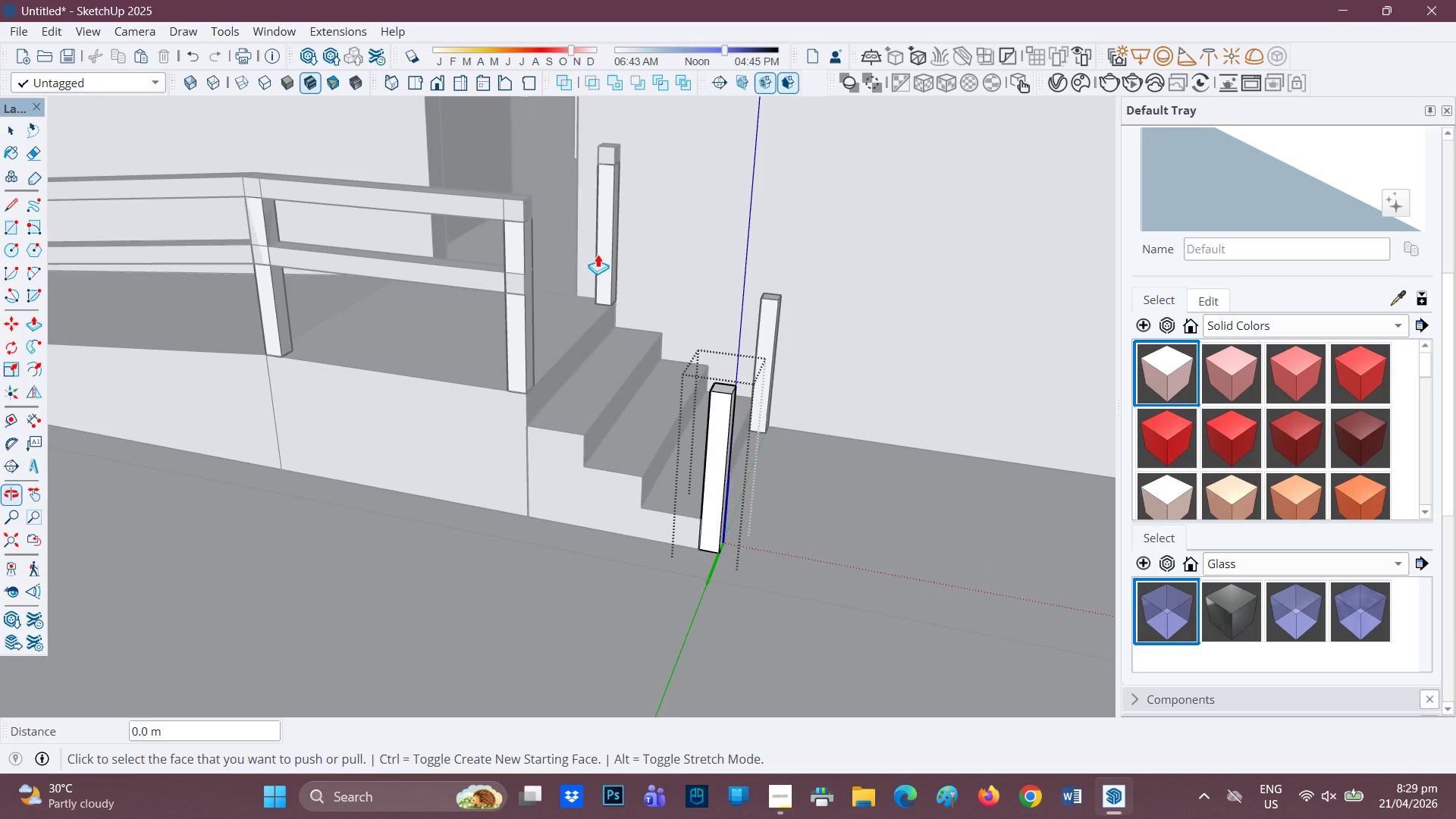 
key(Space)
 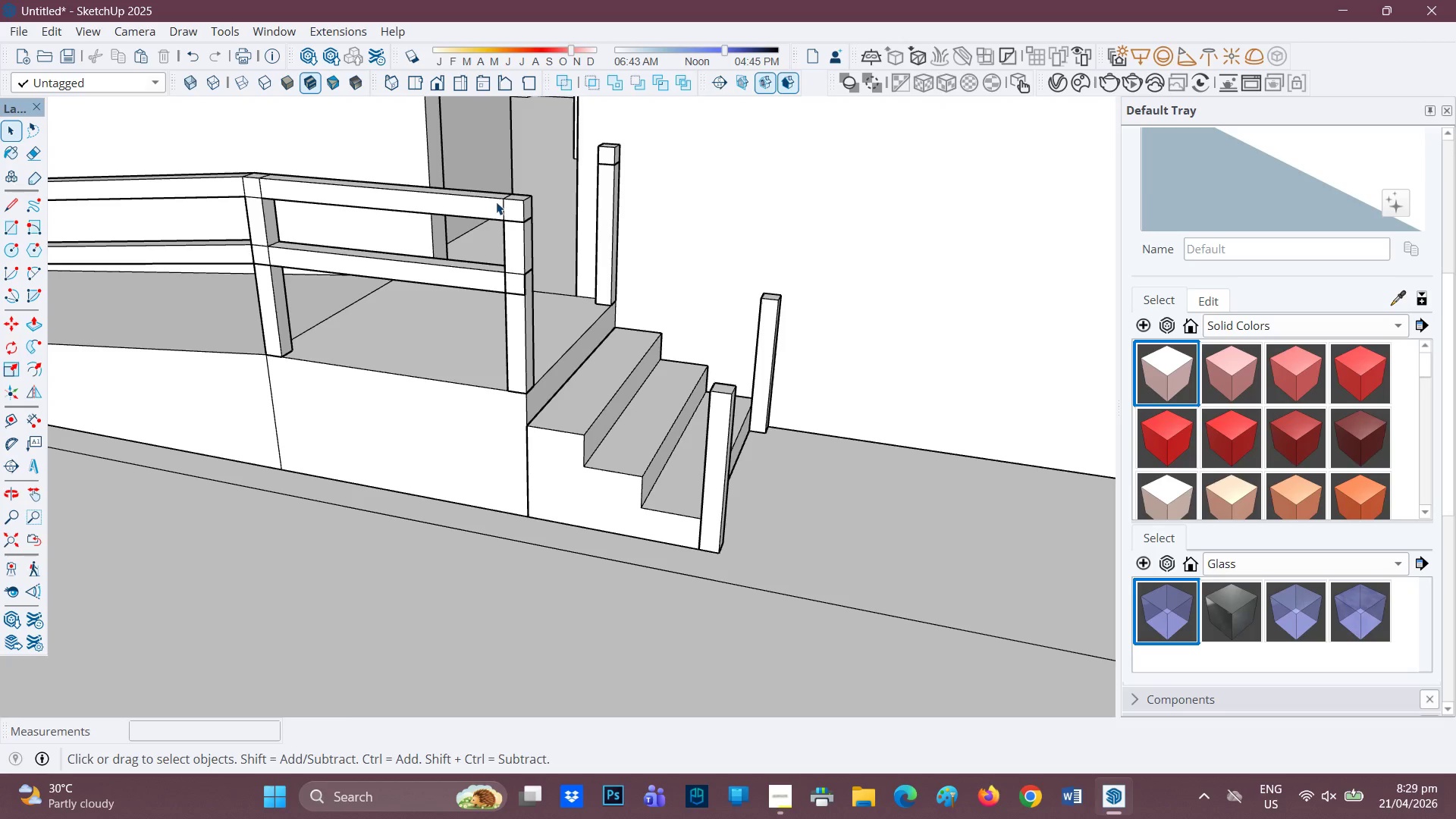 
left_click([505, 206])
 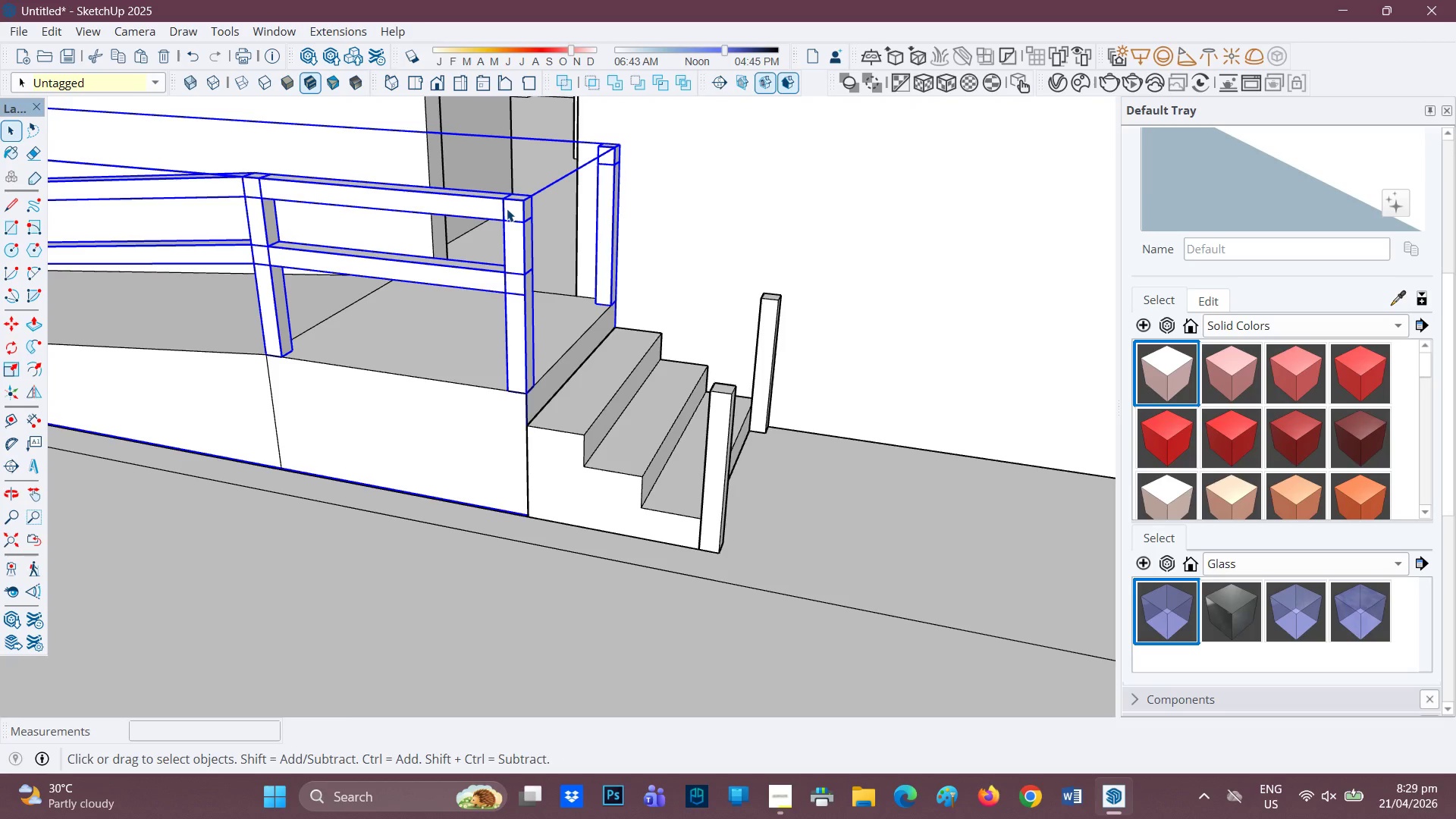 
scroll: coordinate [507, 209], scroll_direction: none, amount: 0.0
 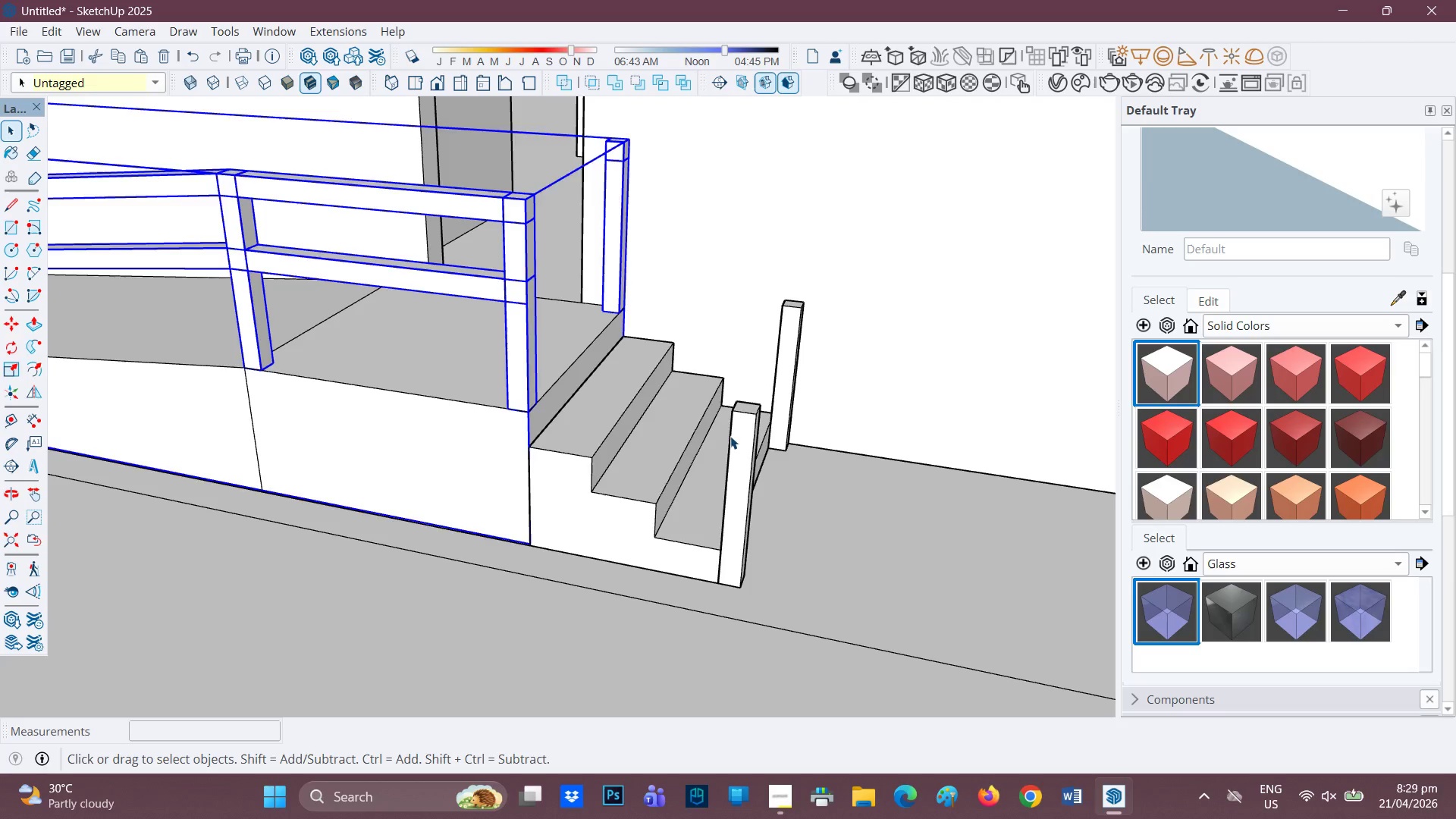 
left_click([738, 441])
 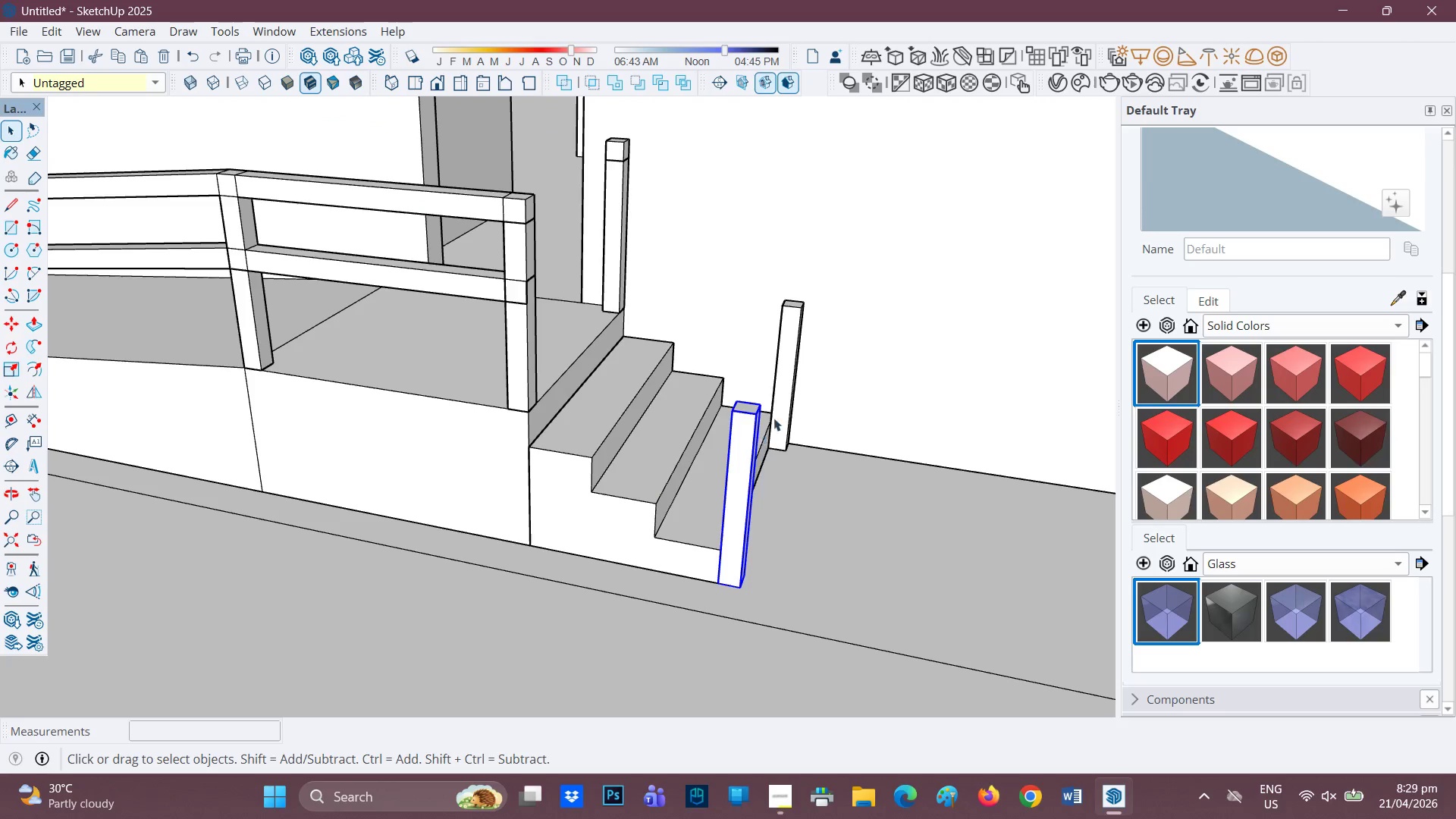 
left_click([780, 411])
 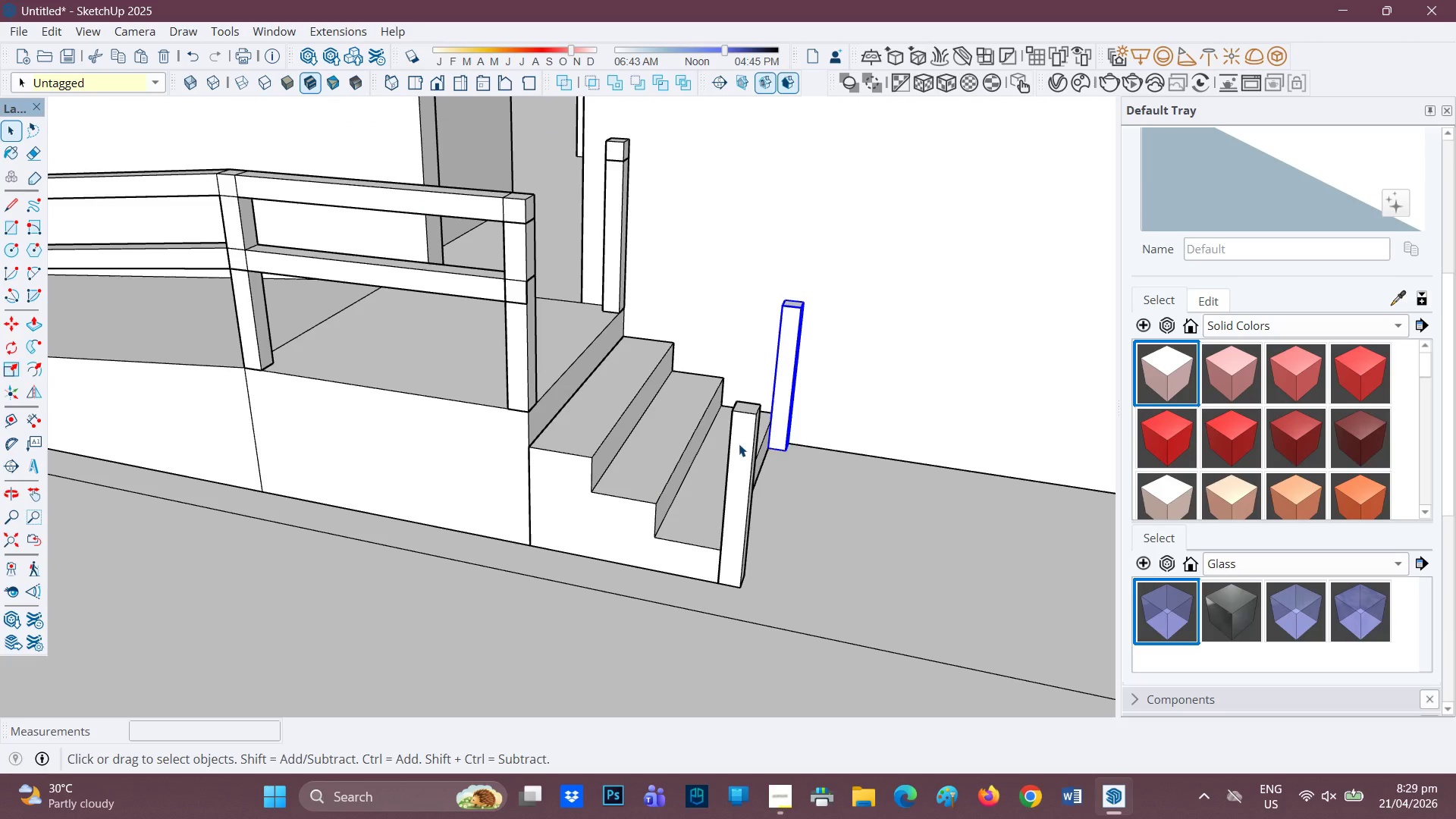 
scroll: coordinate [729, 453], scroll_direction: up, amount: 1.0
 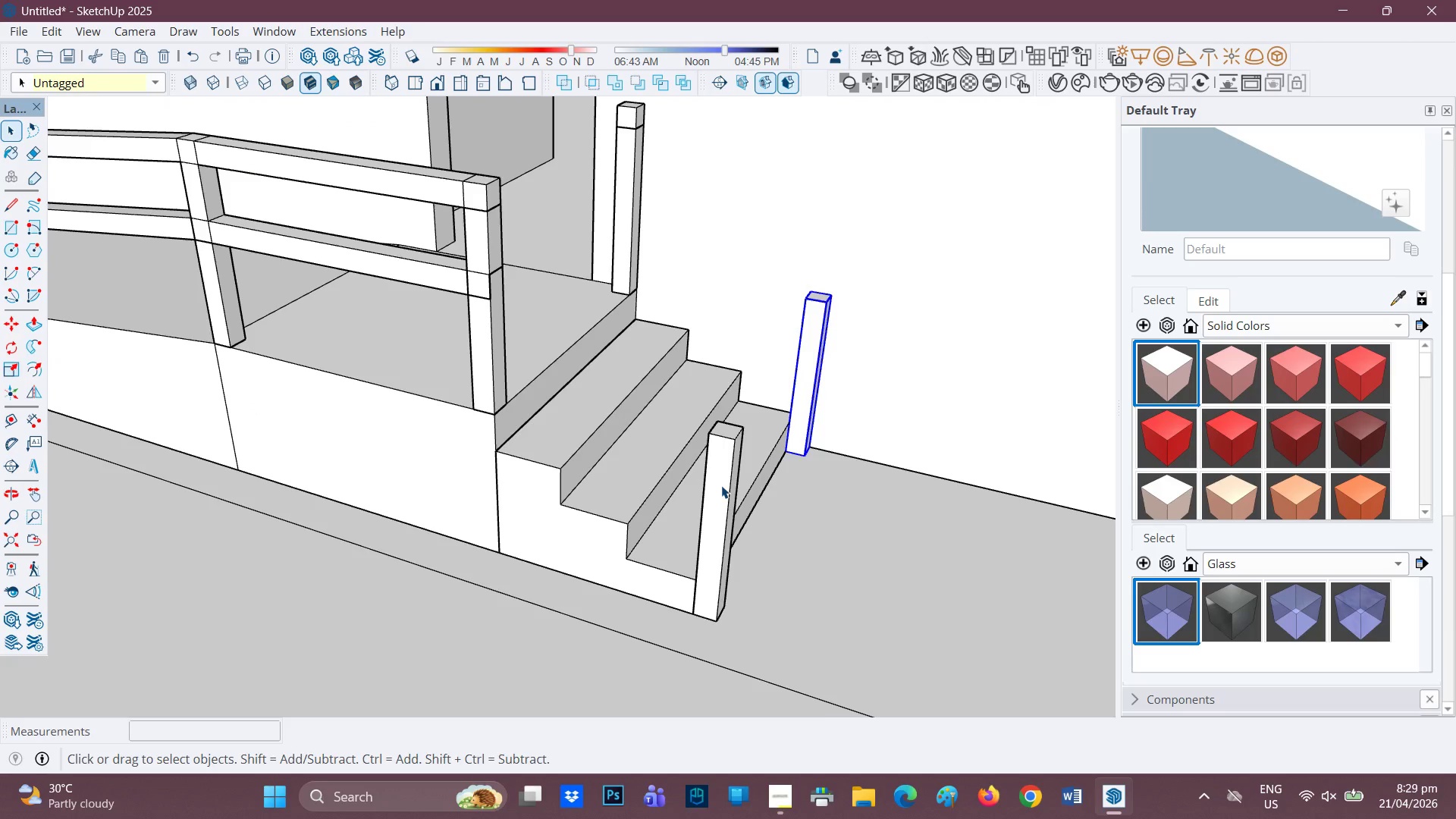 
left_click([720, 485])
 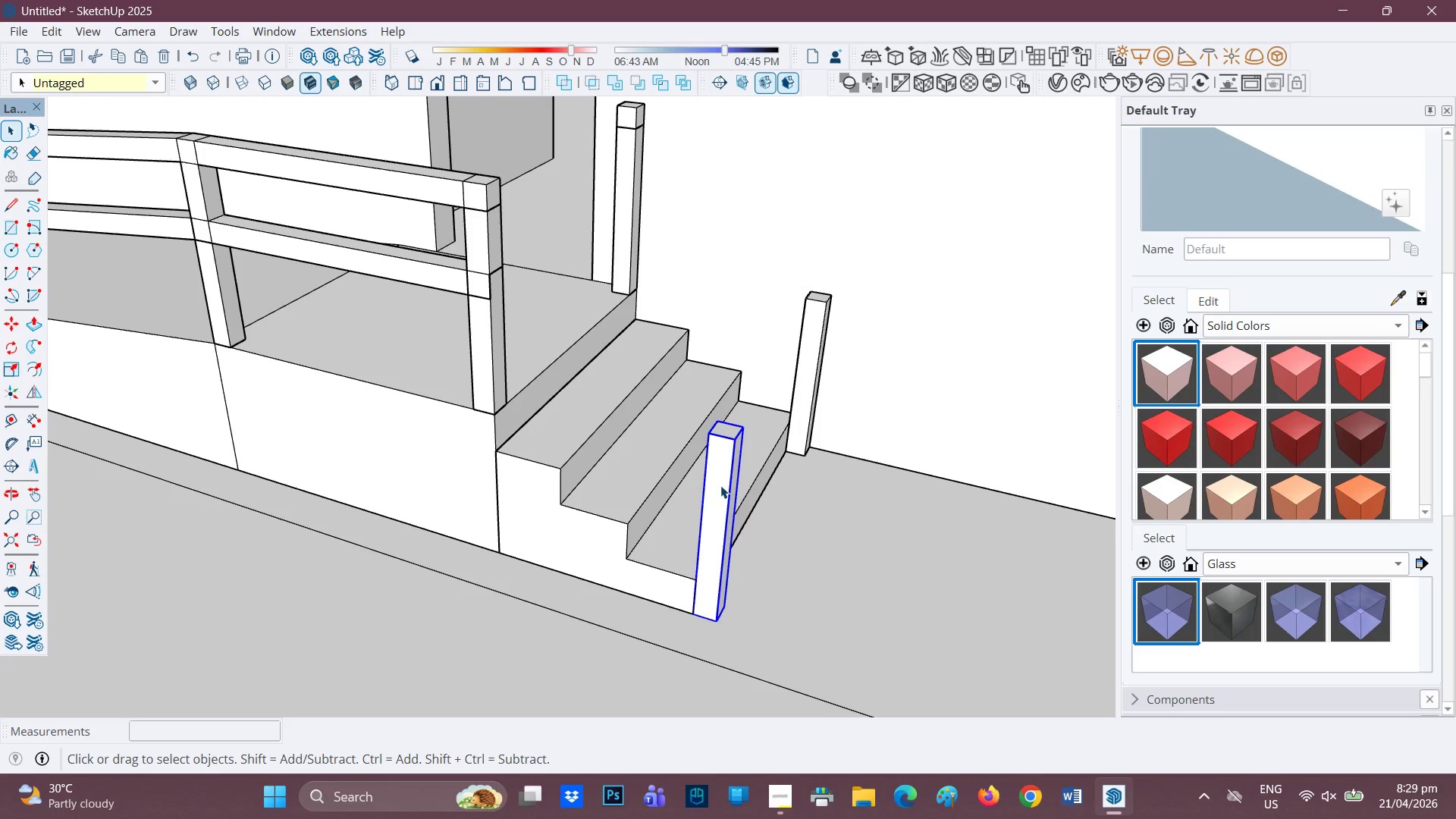 
hold_key(key=ControlLeft, duration=2.53)
left_click([720, 485])
 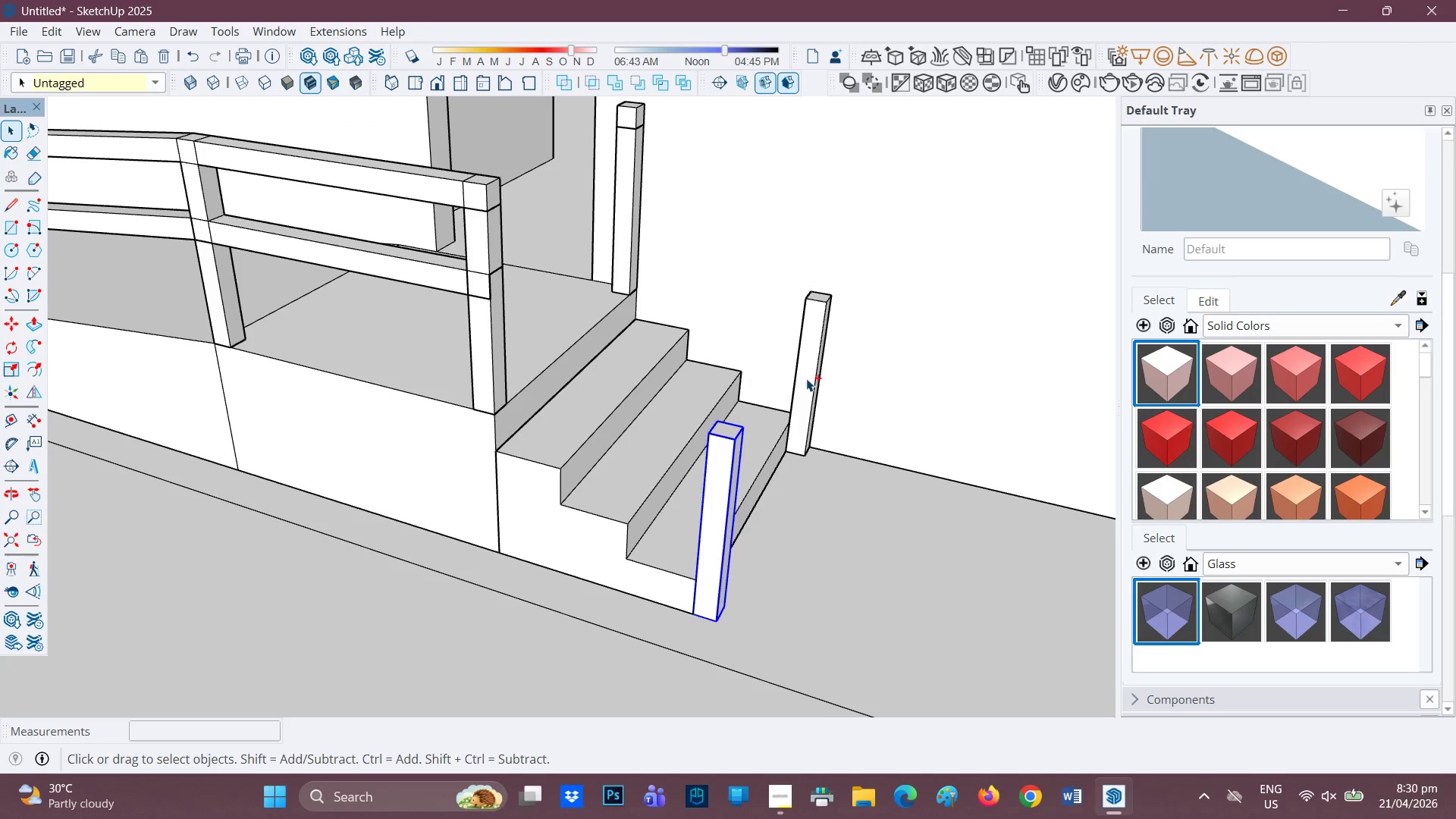 
left_click([806, 378])
 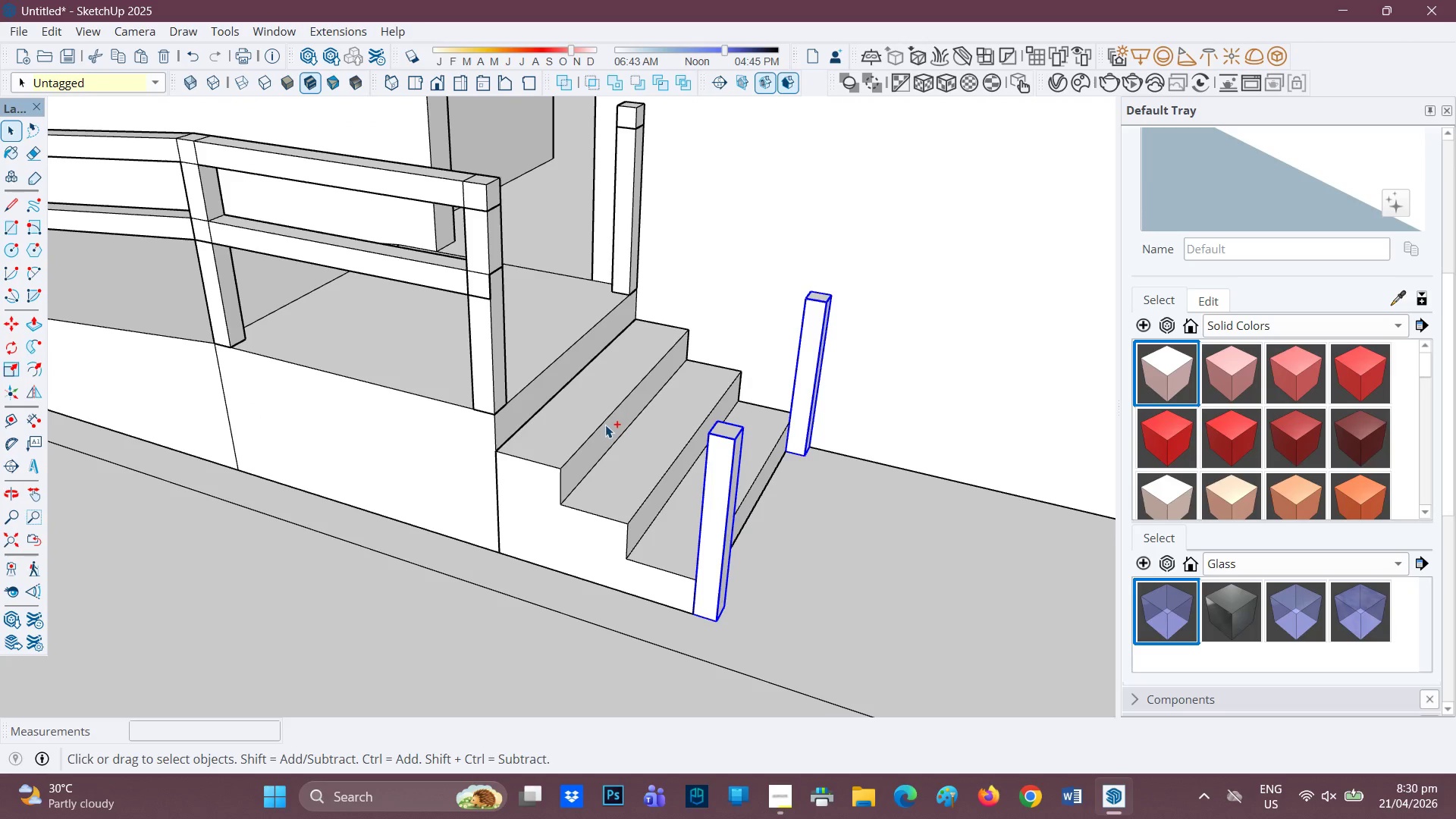 
left_click([605, 425])
 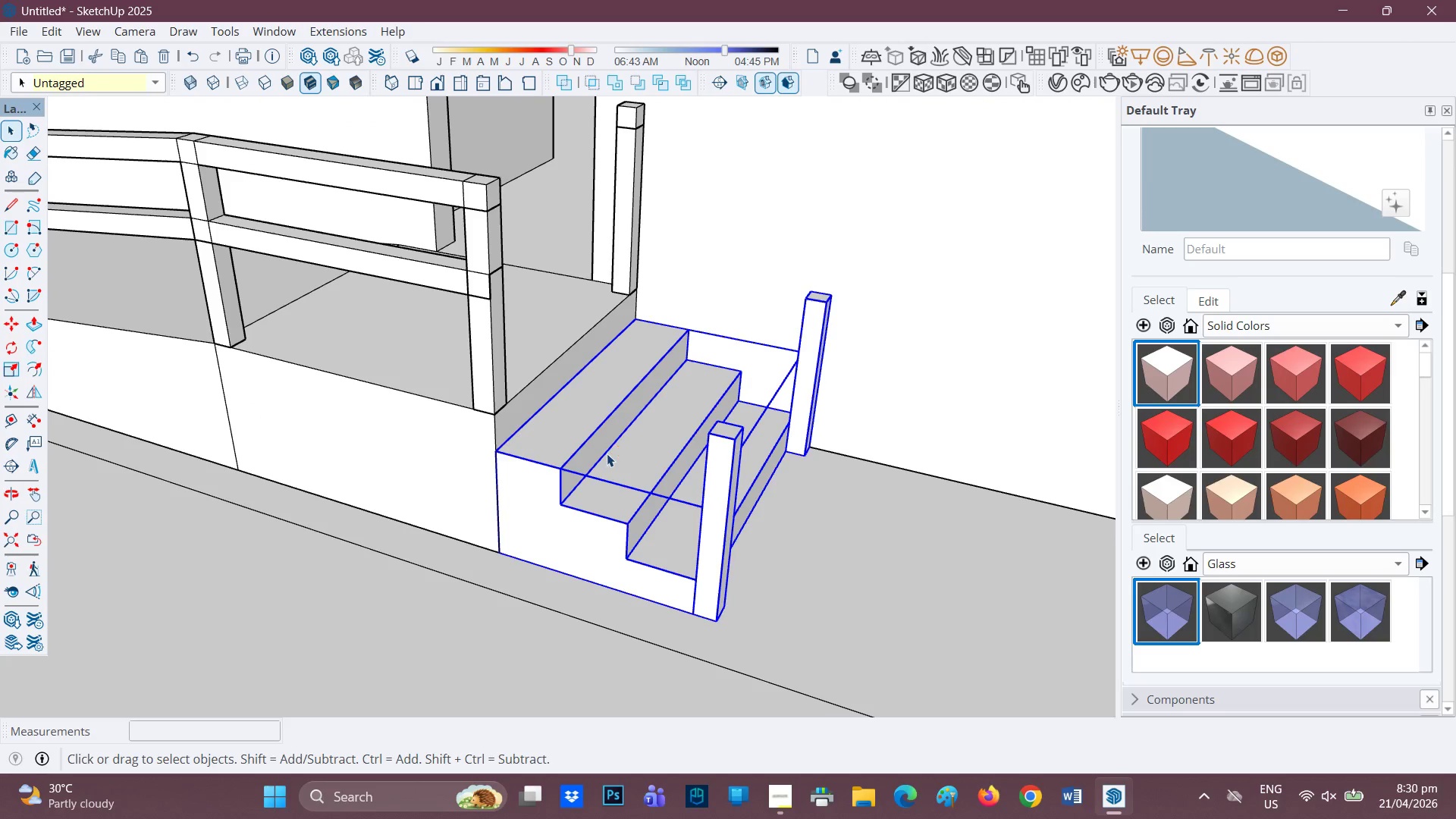 
right_click([607, 453])
 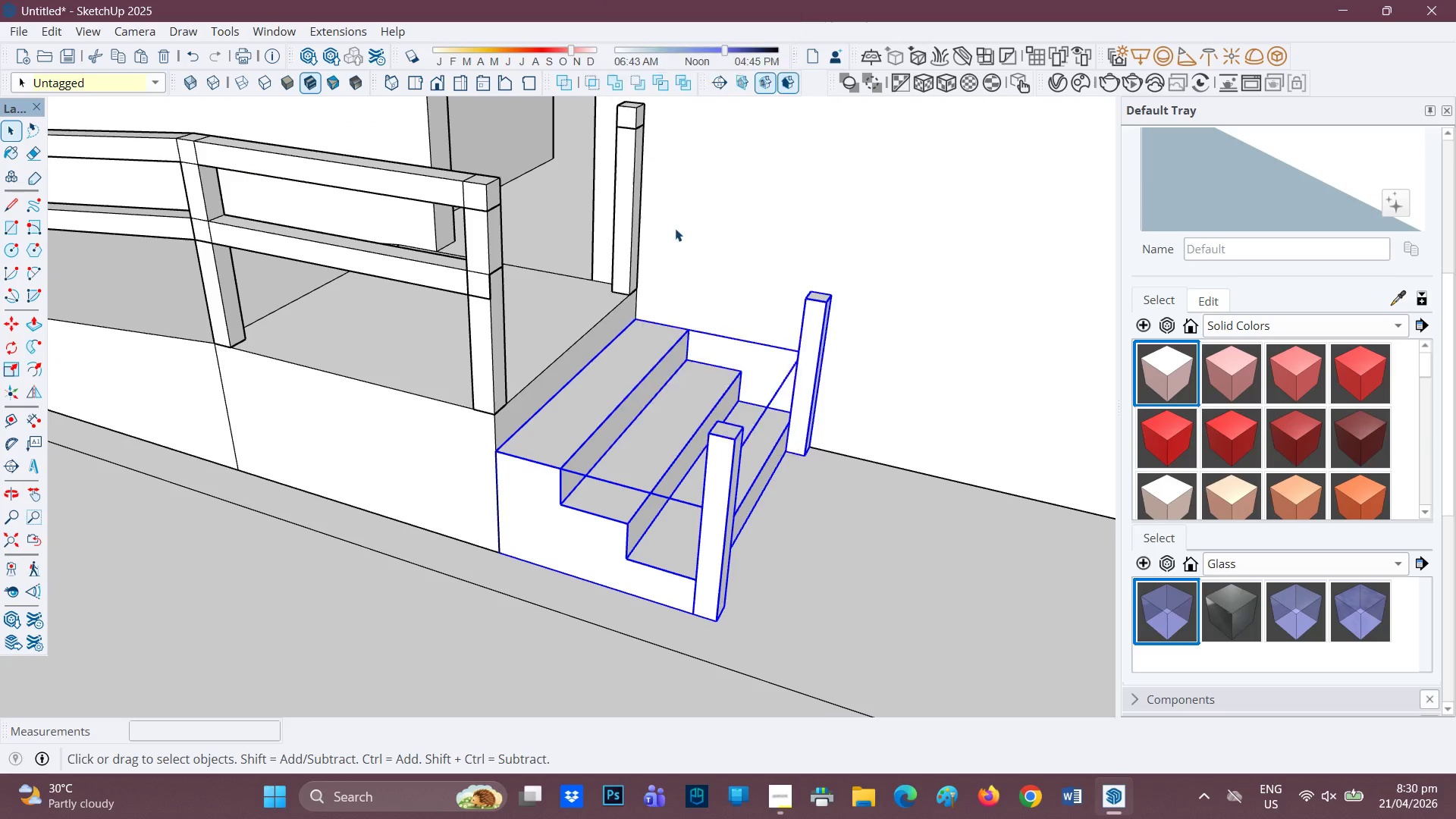 
scroll: coordinate [682, 441], scroll_direction: up, amount: 2.0
 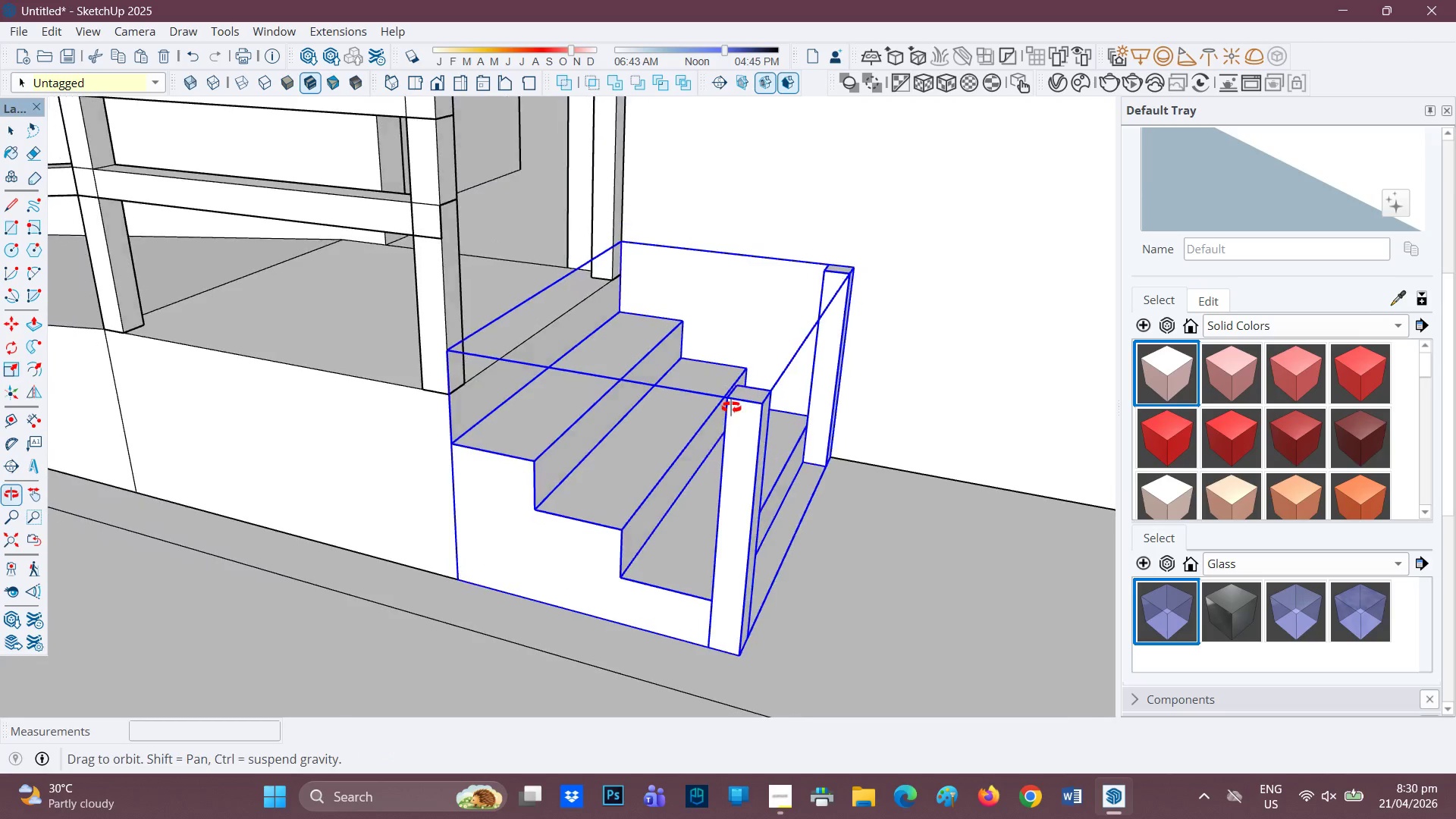 
scroll: coordinate [731, 408], scroll_direction: down, amount: 2.0
 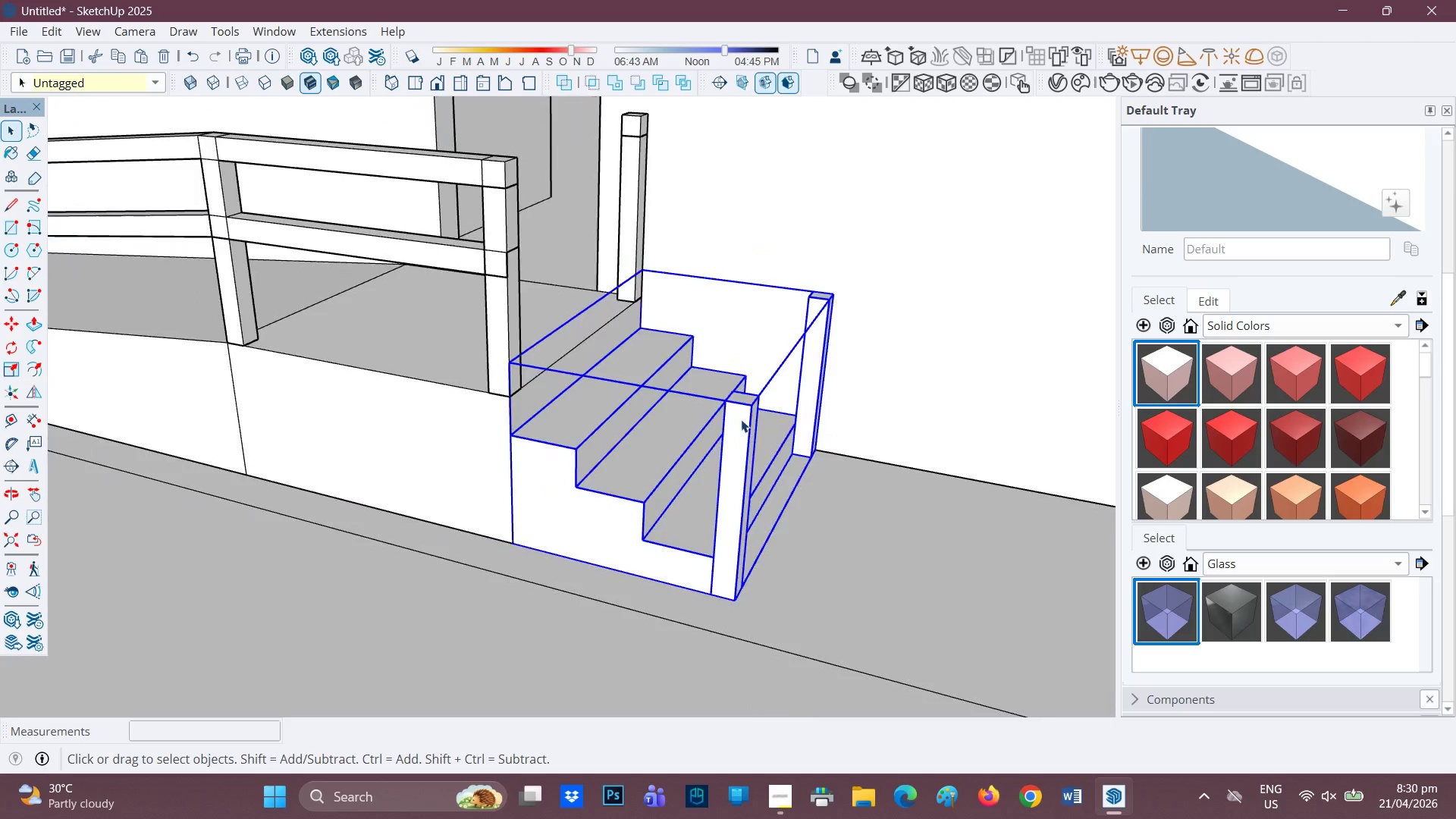 
left_click([742, 419])
 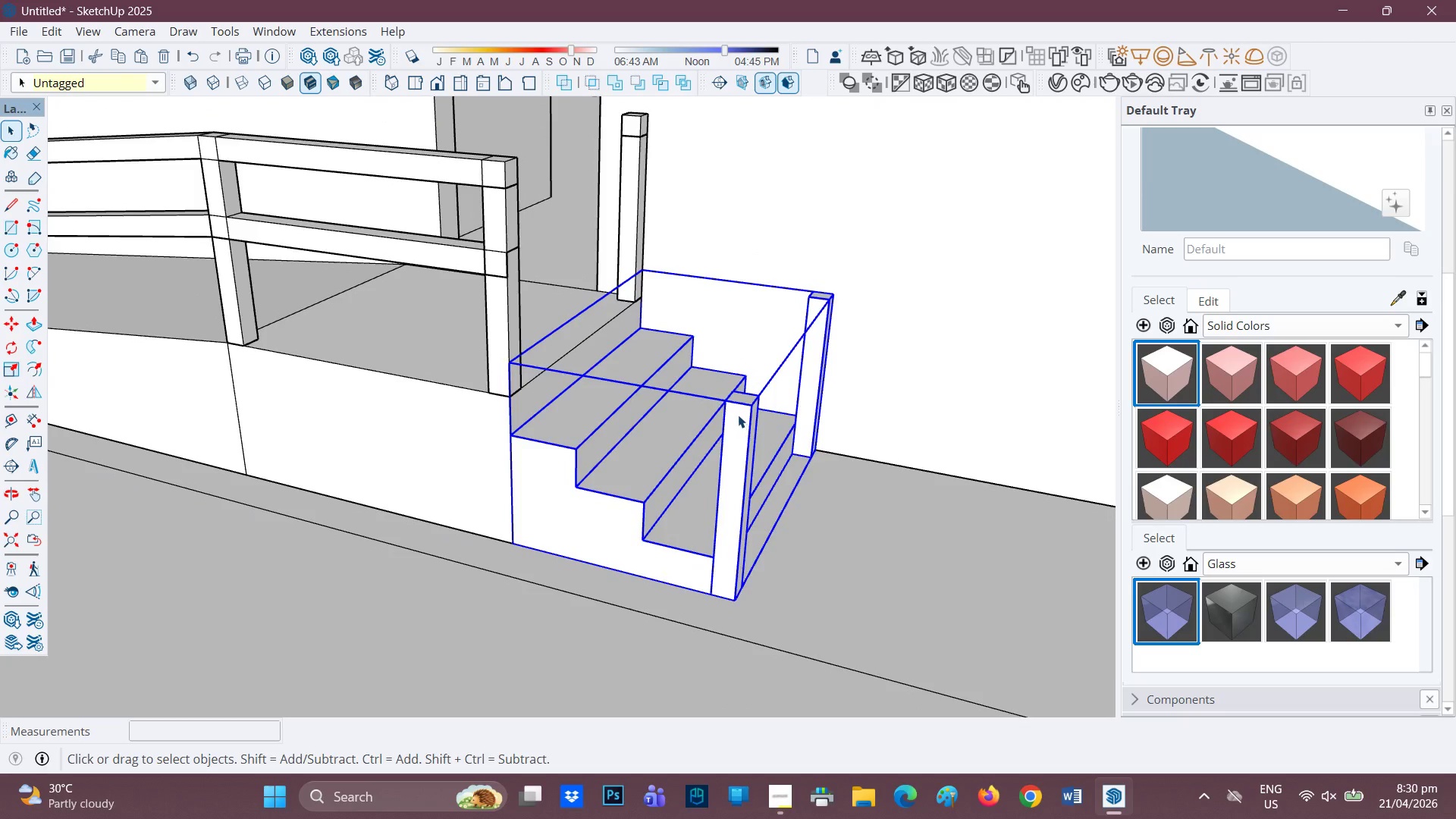 
double_click([738, 415])
 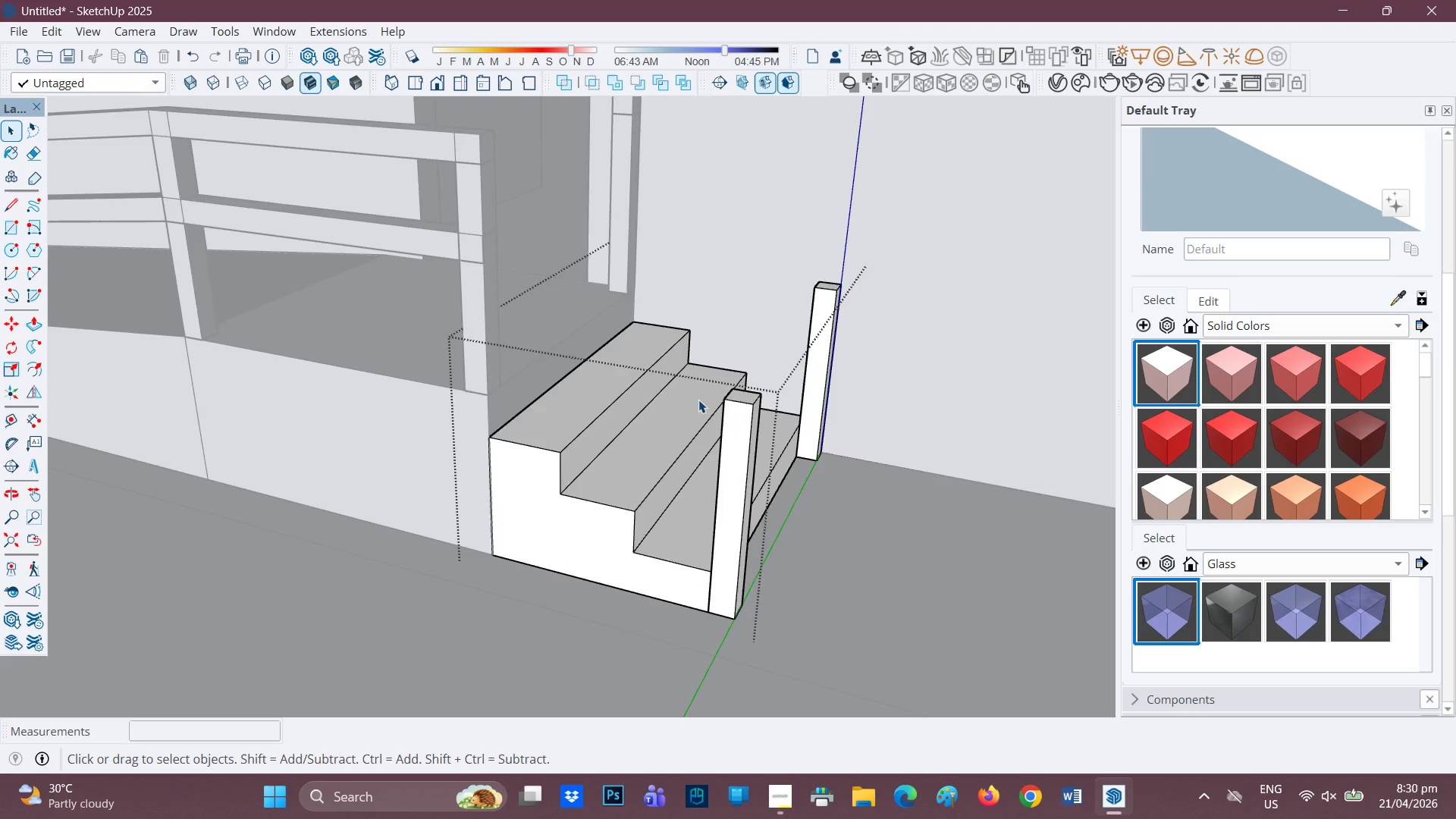 
scroll: coordinate [738, 415], scroll_direction: none, amount: 0.0
 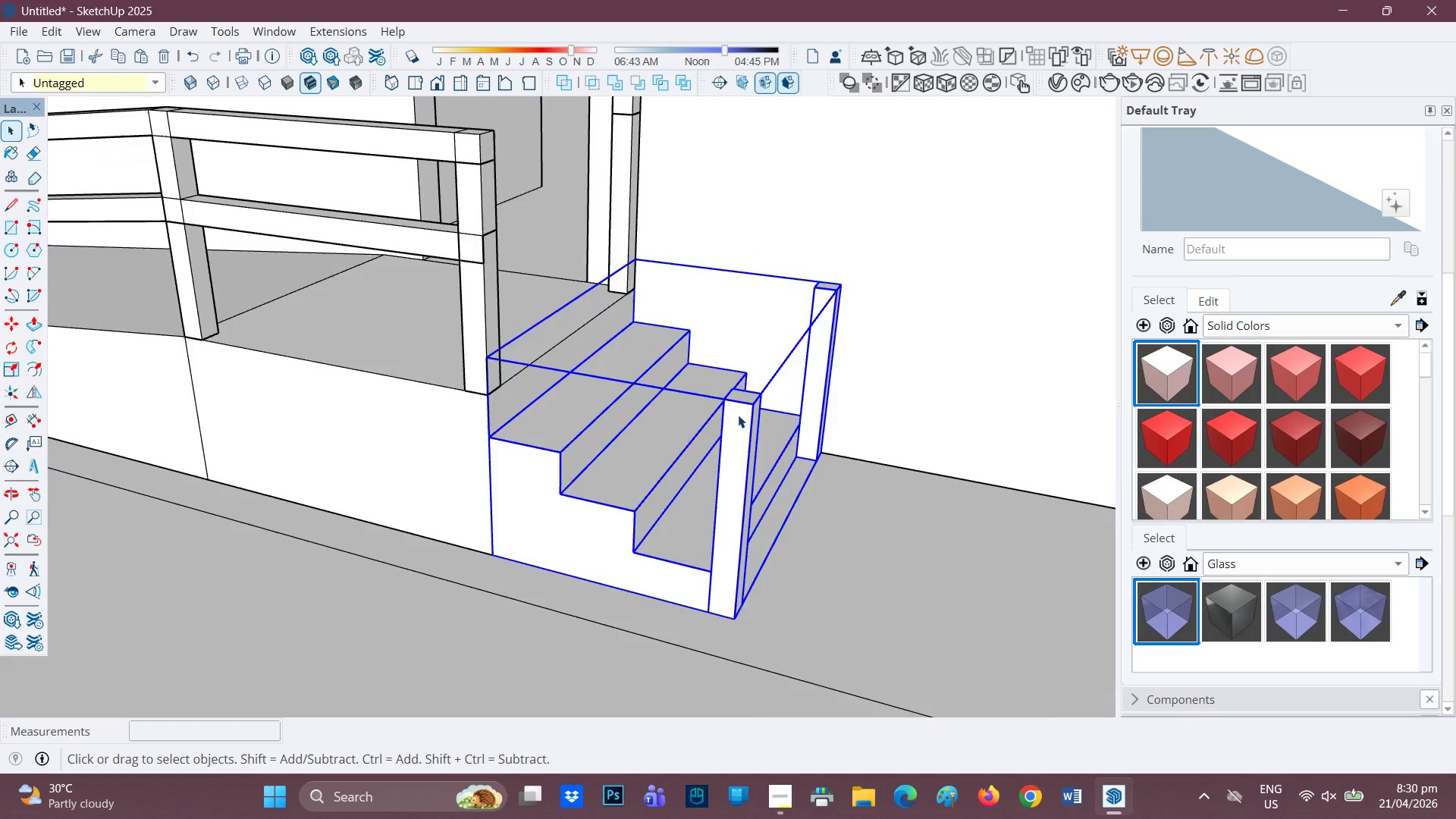 
scroll: coordinate [698, 400], scroll_direction: down, amount: 2.0
 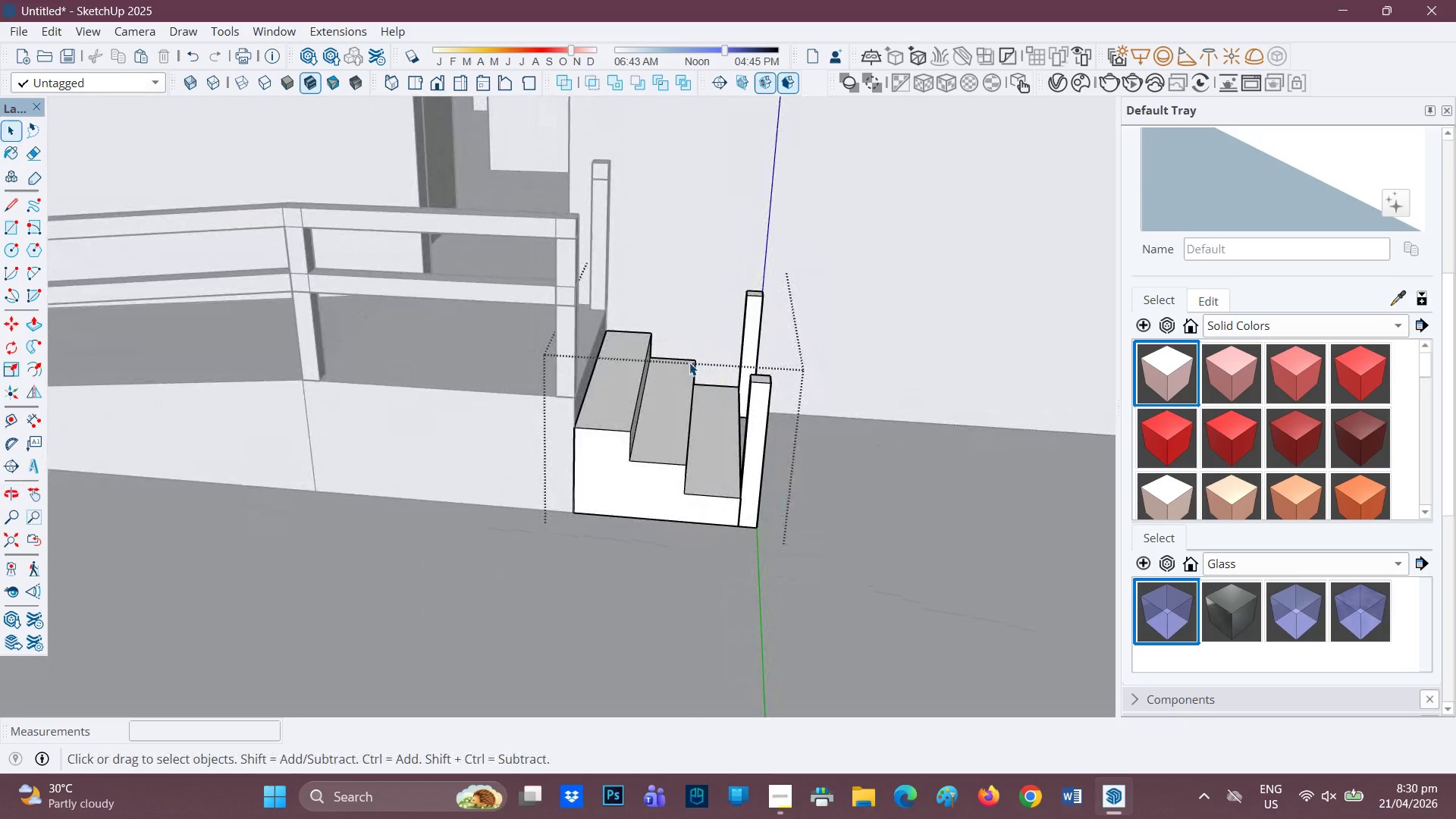 
scroll: coordinate [525, 288], scroll_direction: up, amount: 1.0
 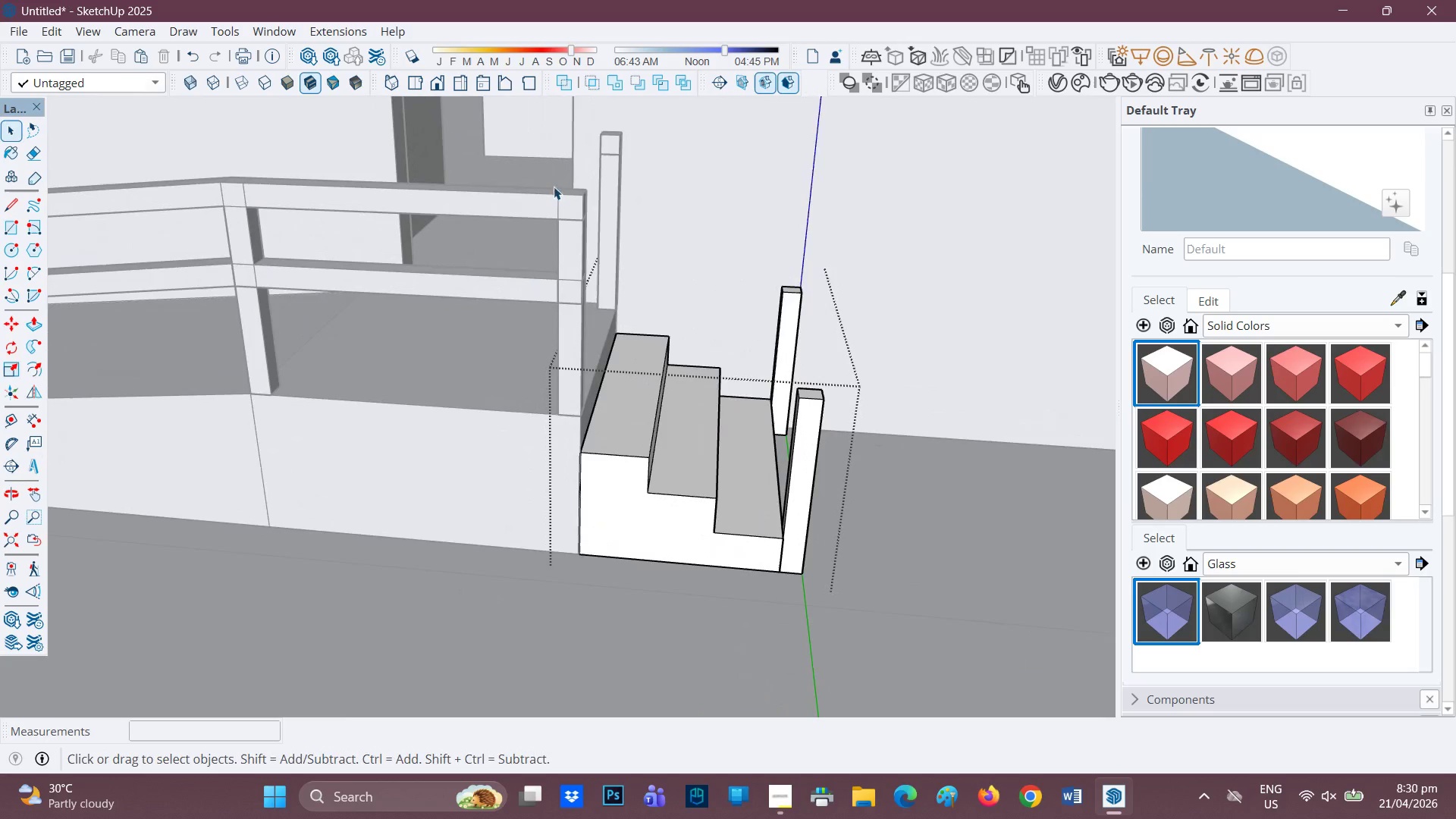 
left_click([552, 187])
 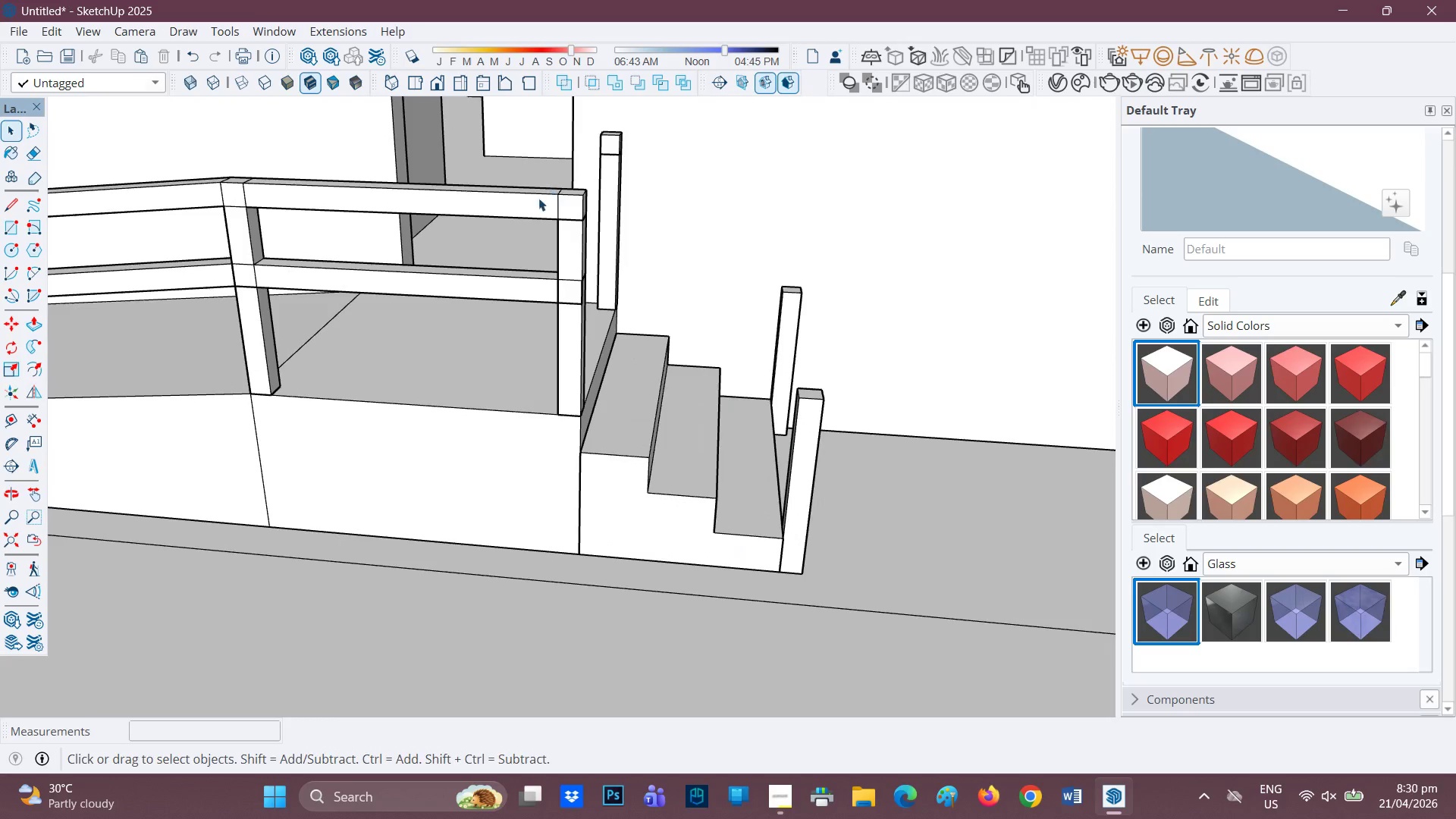 
left_click([538, 199])
 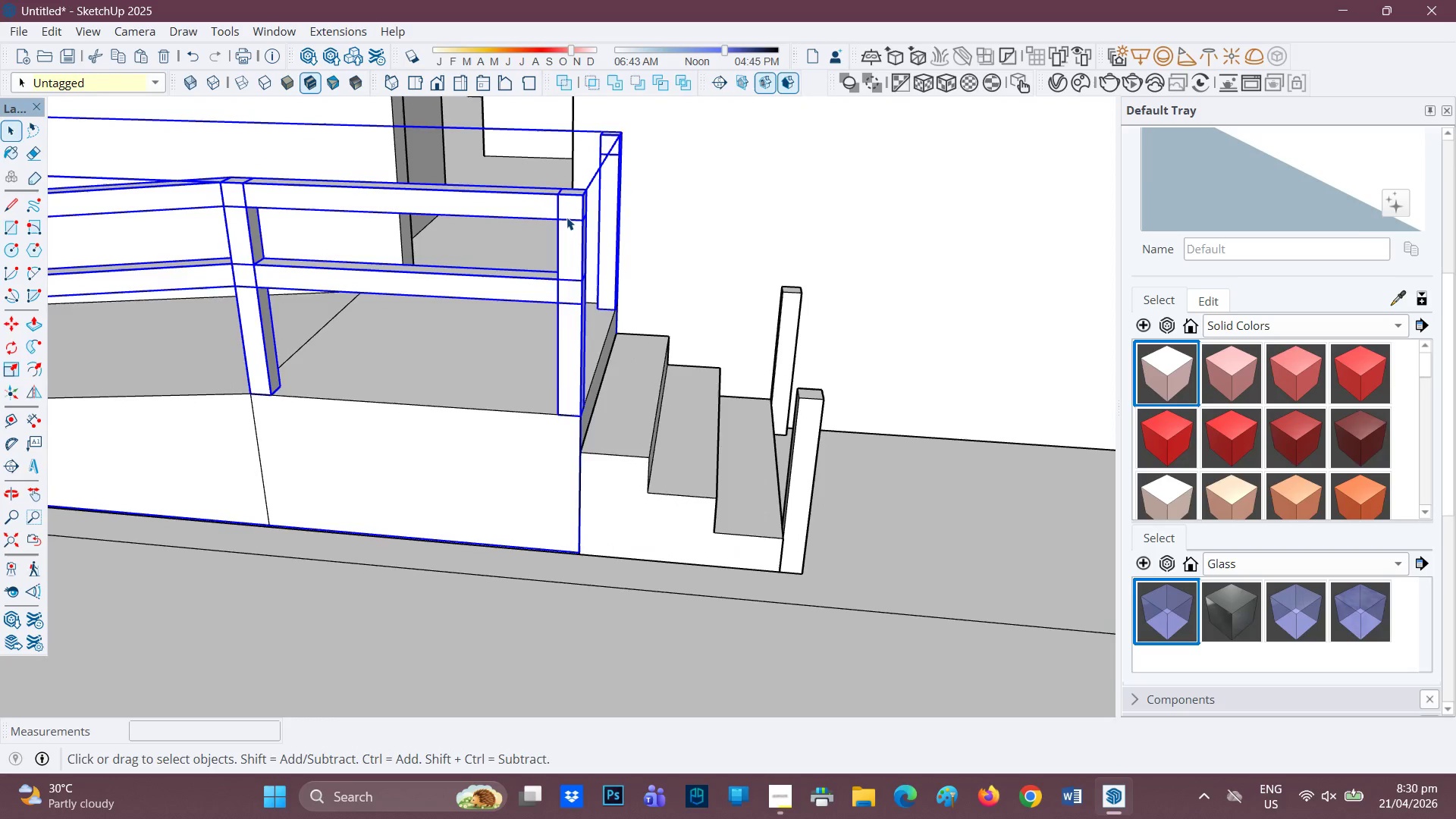 
key(L)
 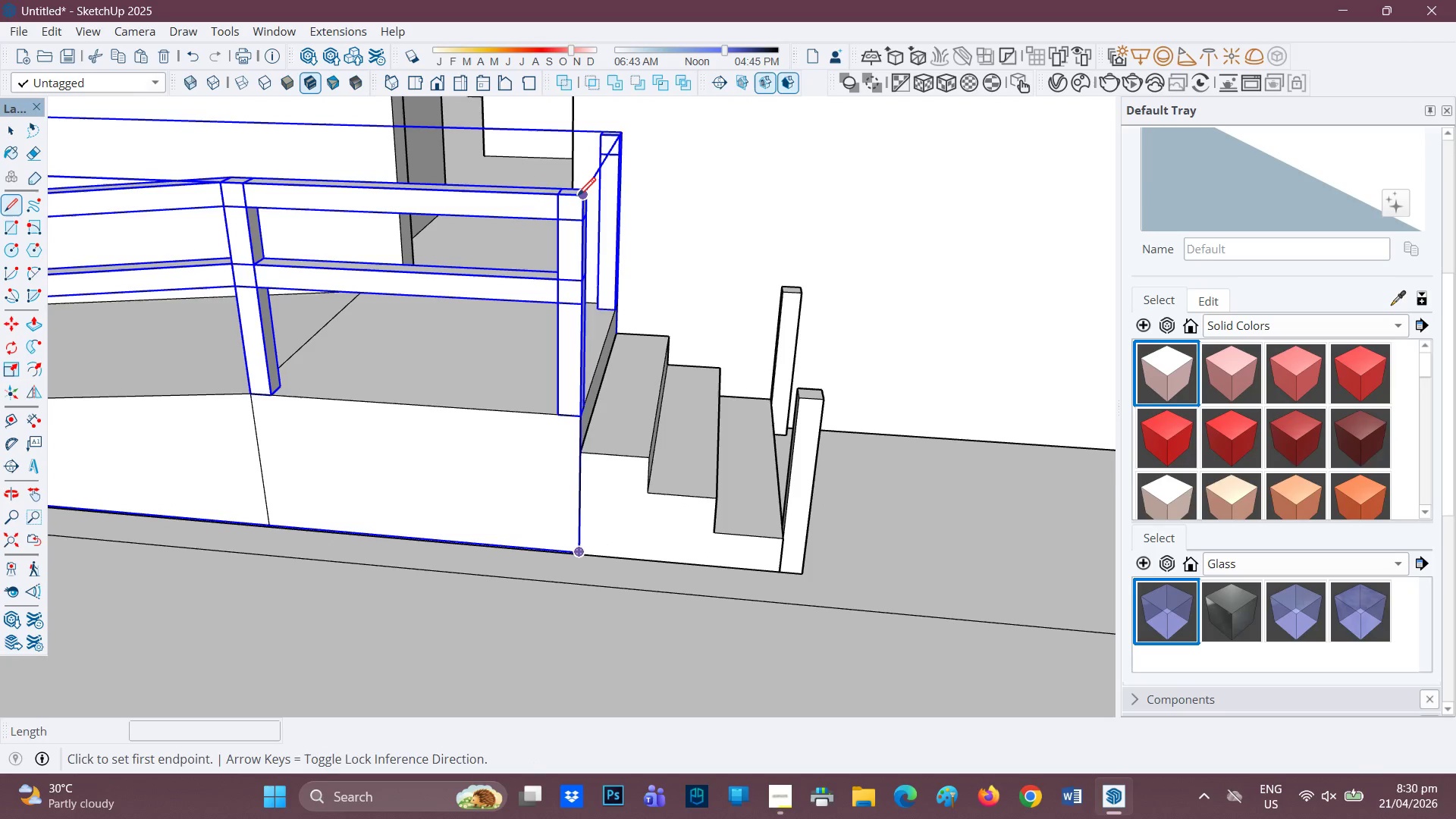 
left_click([578, 197])
 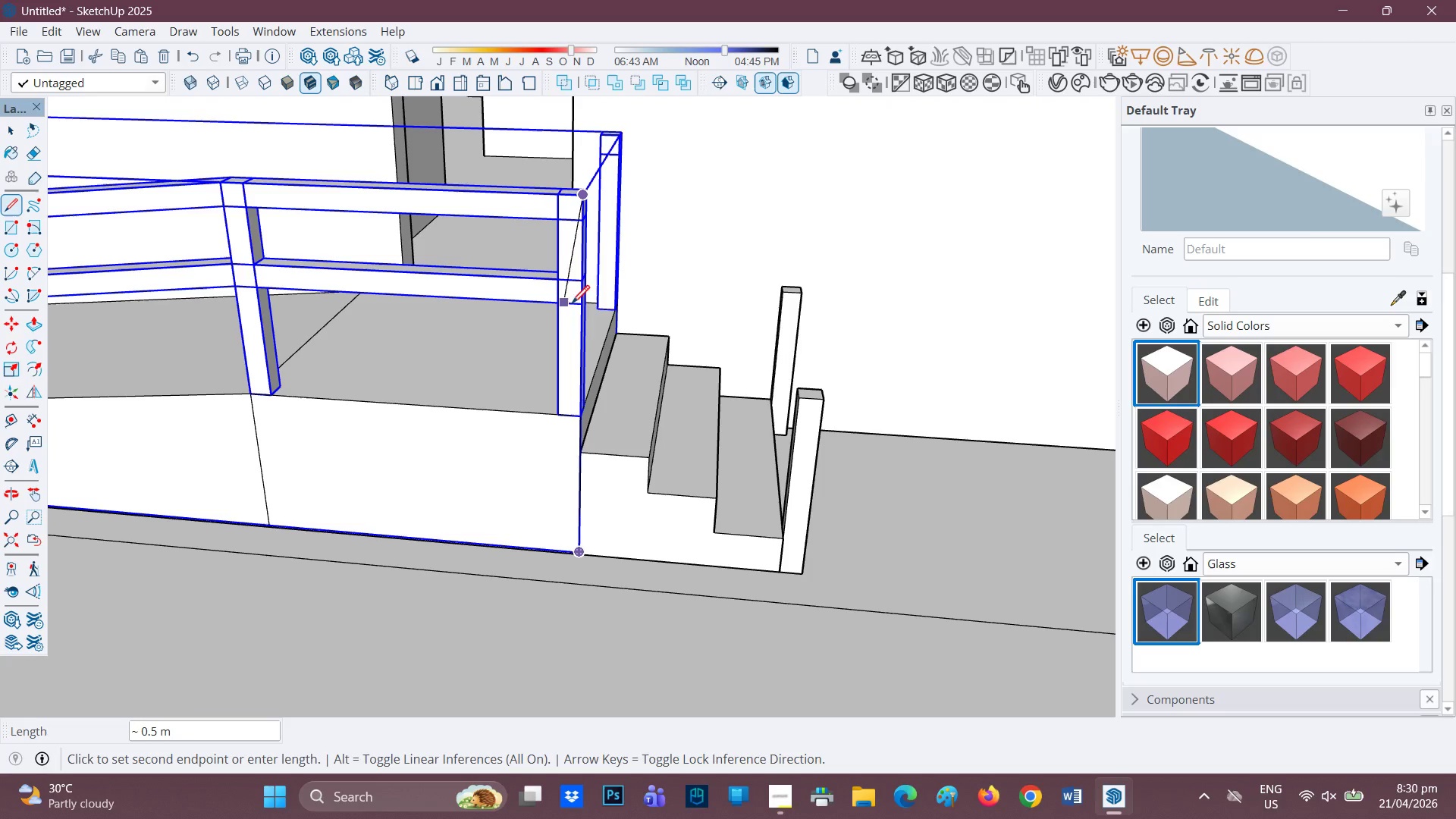 
mouse_move([579, 289])
 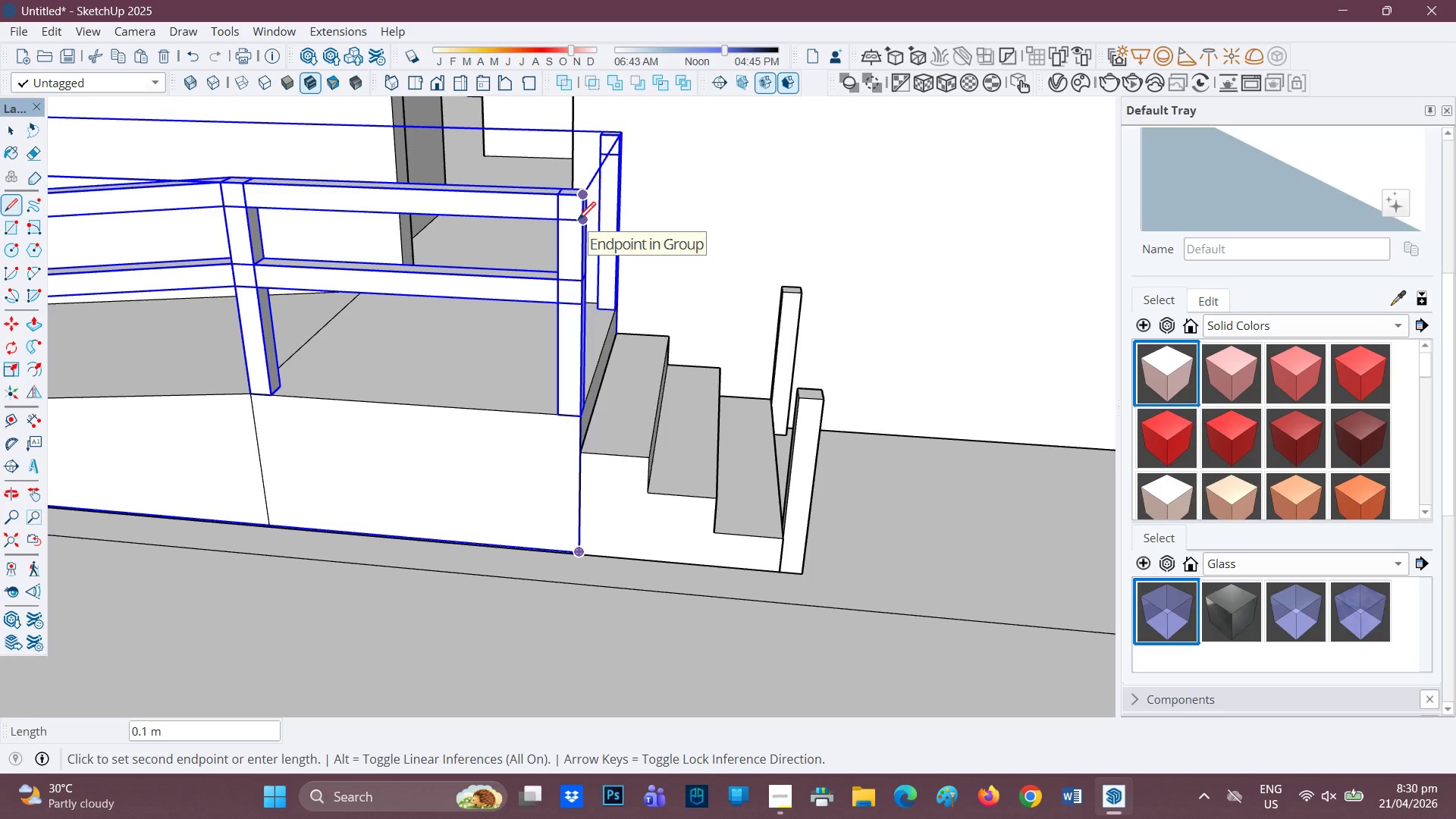 
key(Space)
 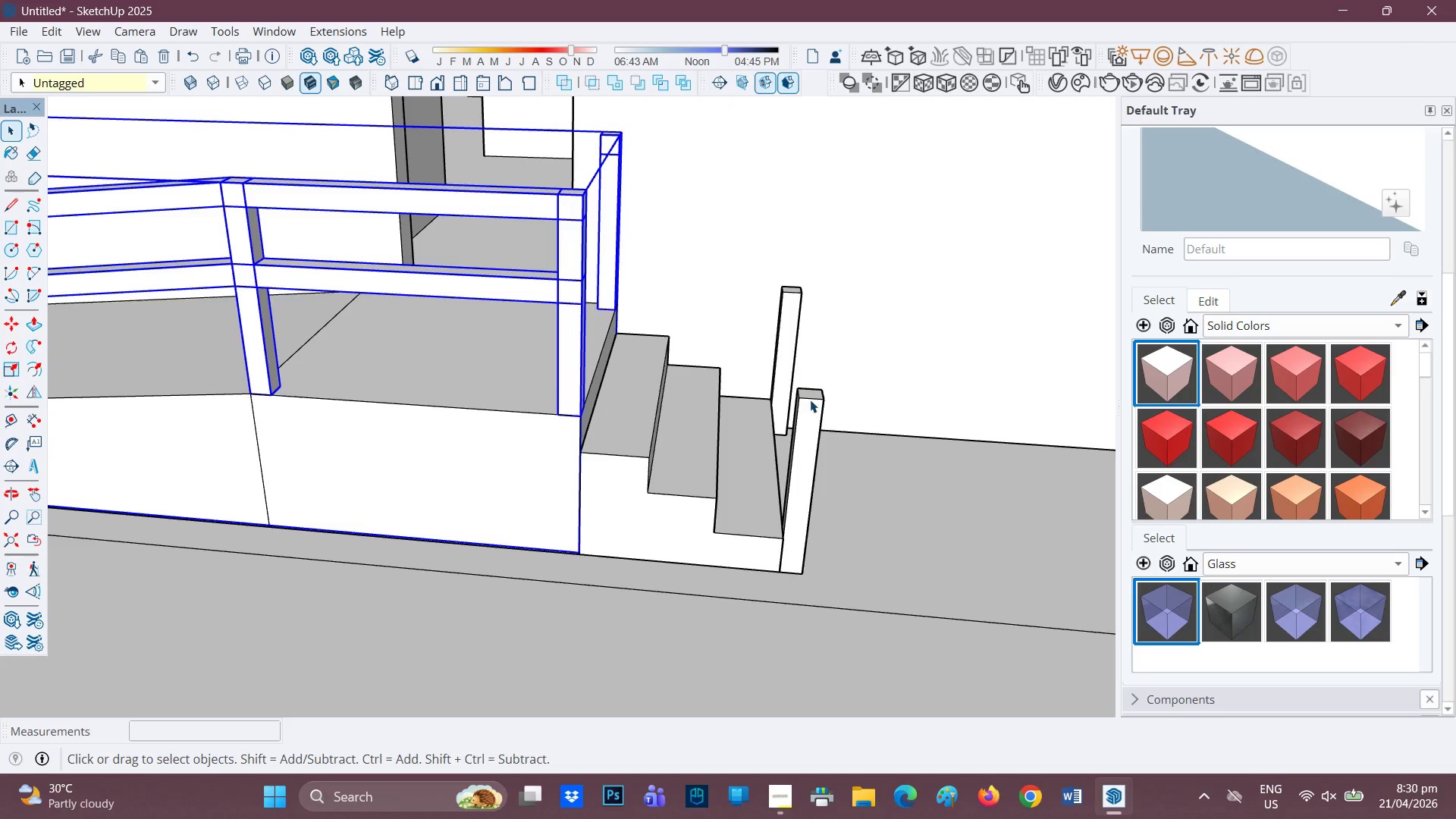 
scroll: coordinate [811, 400], scroll_direction: up, amount: 2.0
 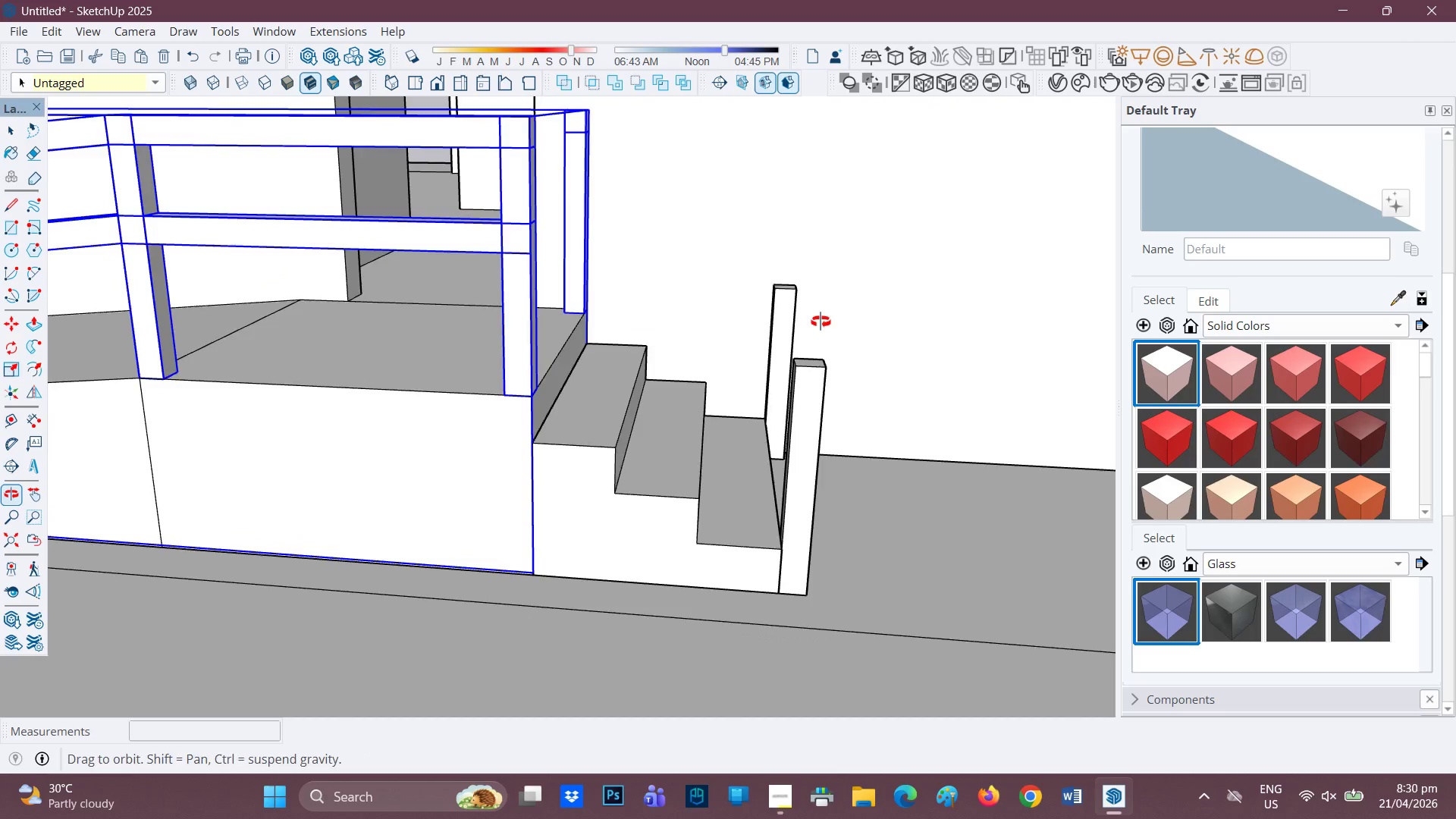 
key(L)
 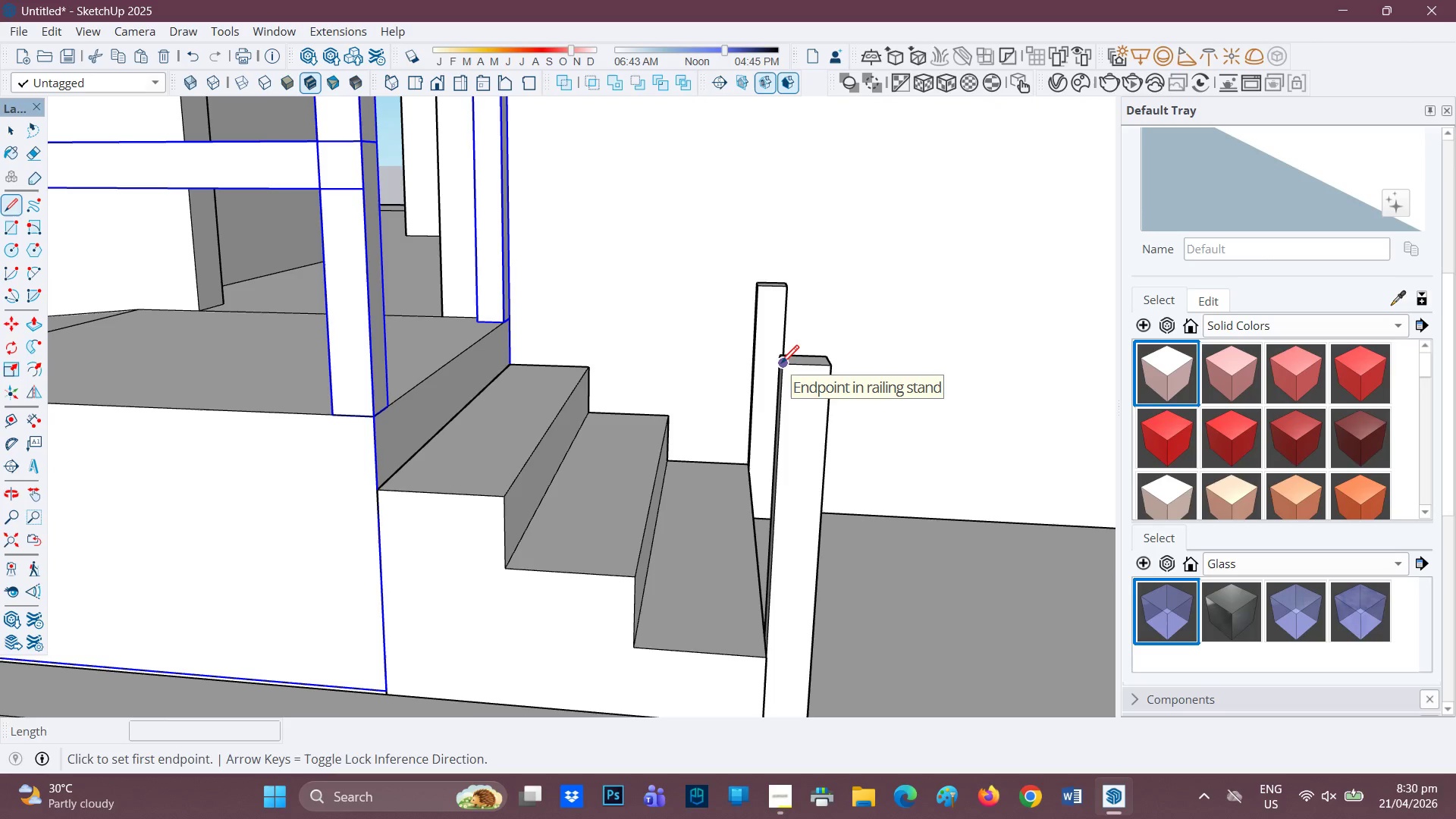 
scroll: coordinate [812, 328], scroll_direction: up, amount: 3.0
 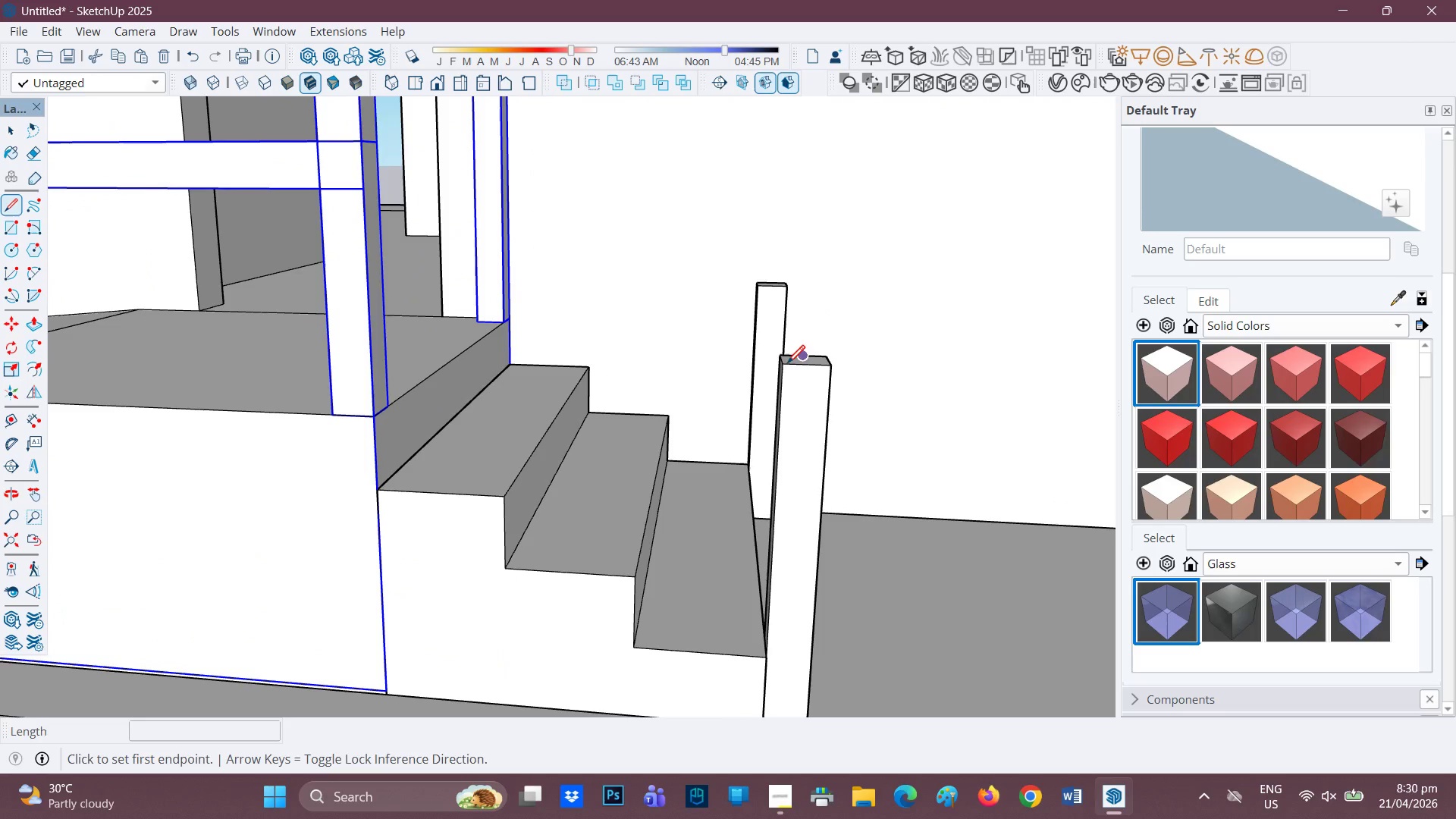 
scroll: coordinate [781, 365], scroll_direction: none, amount: 0.0
 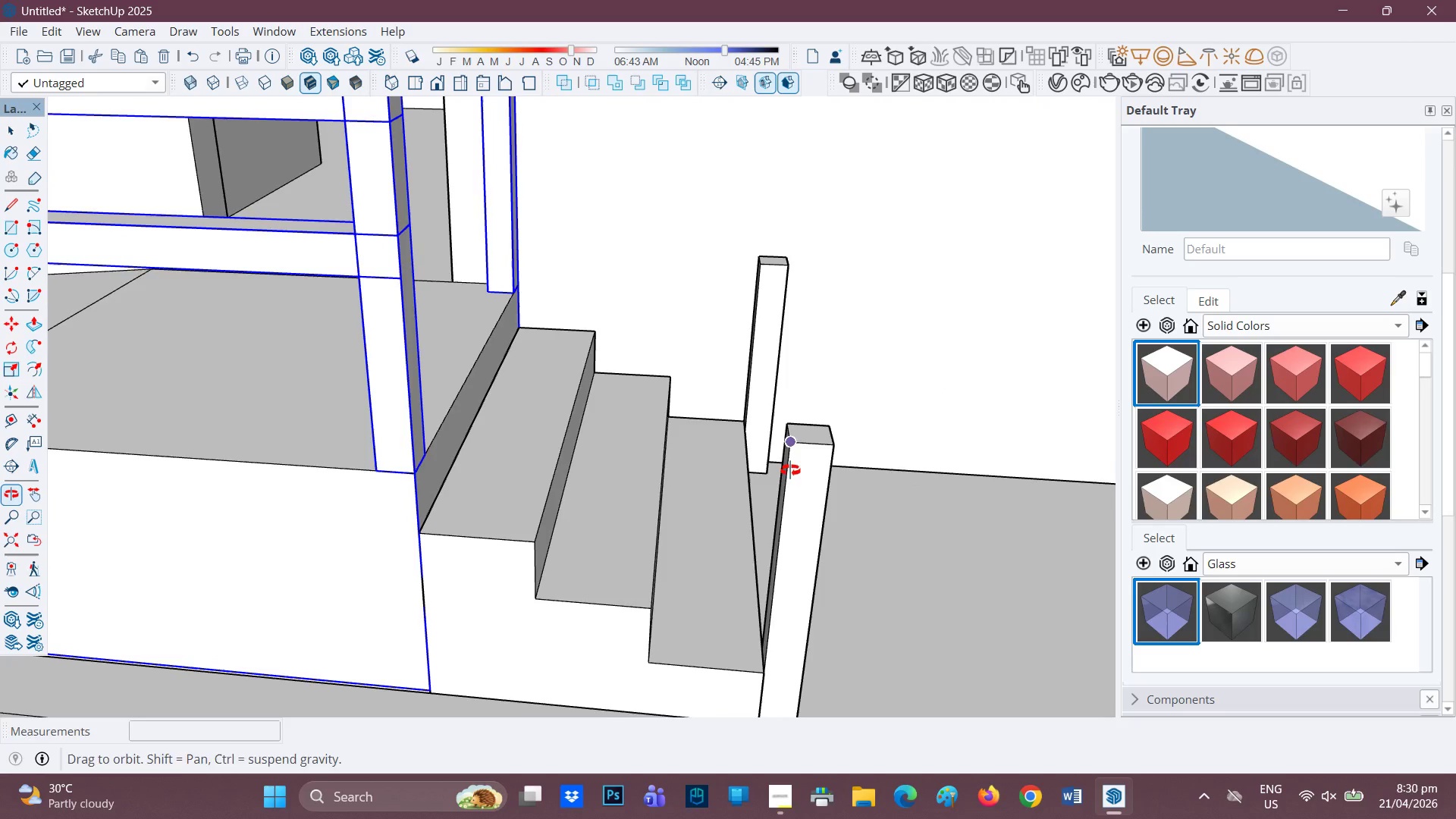 
key(R)
 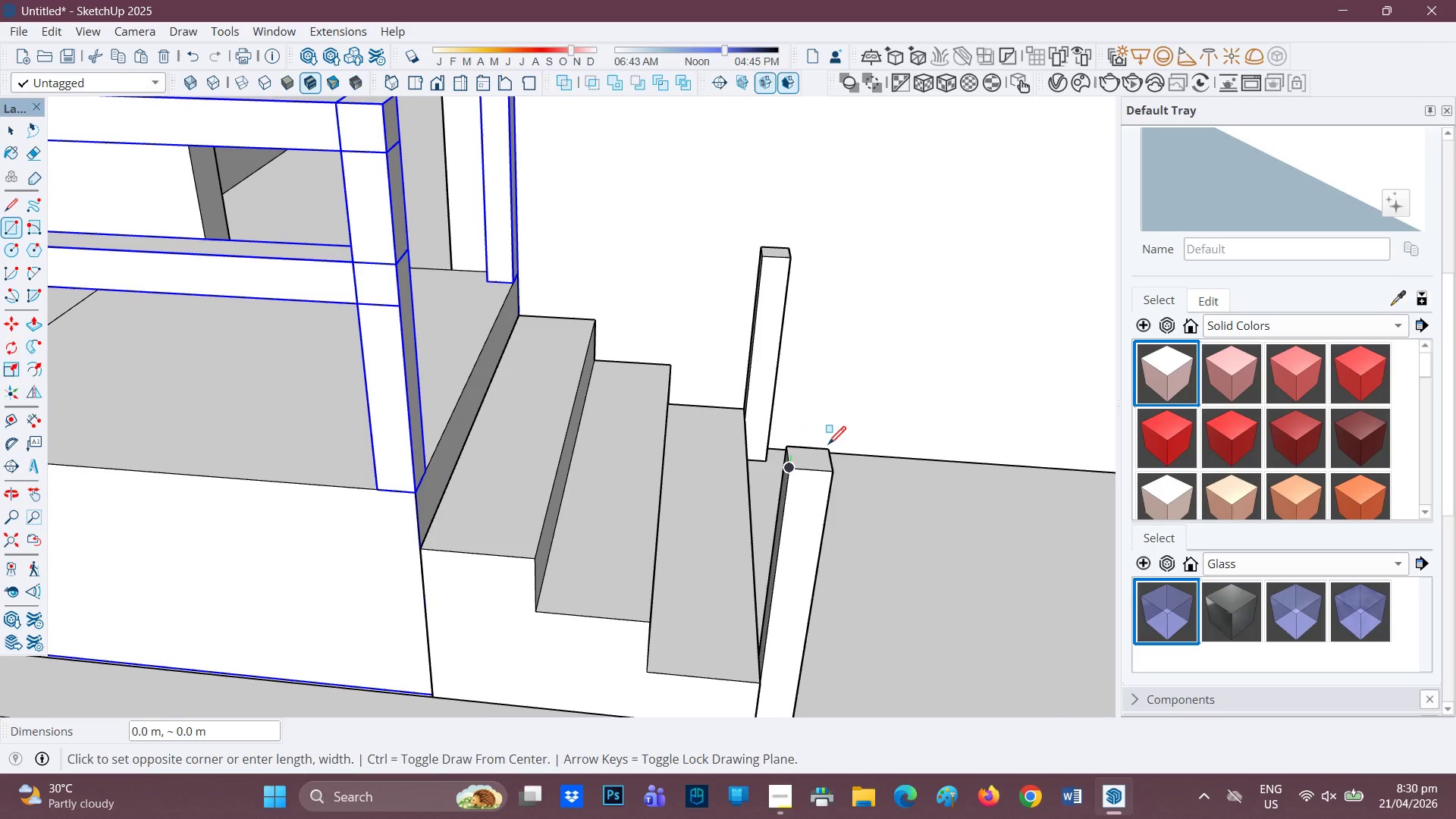 
left_click([829, 445])
 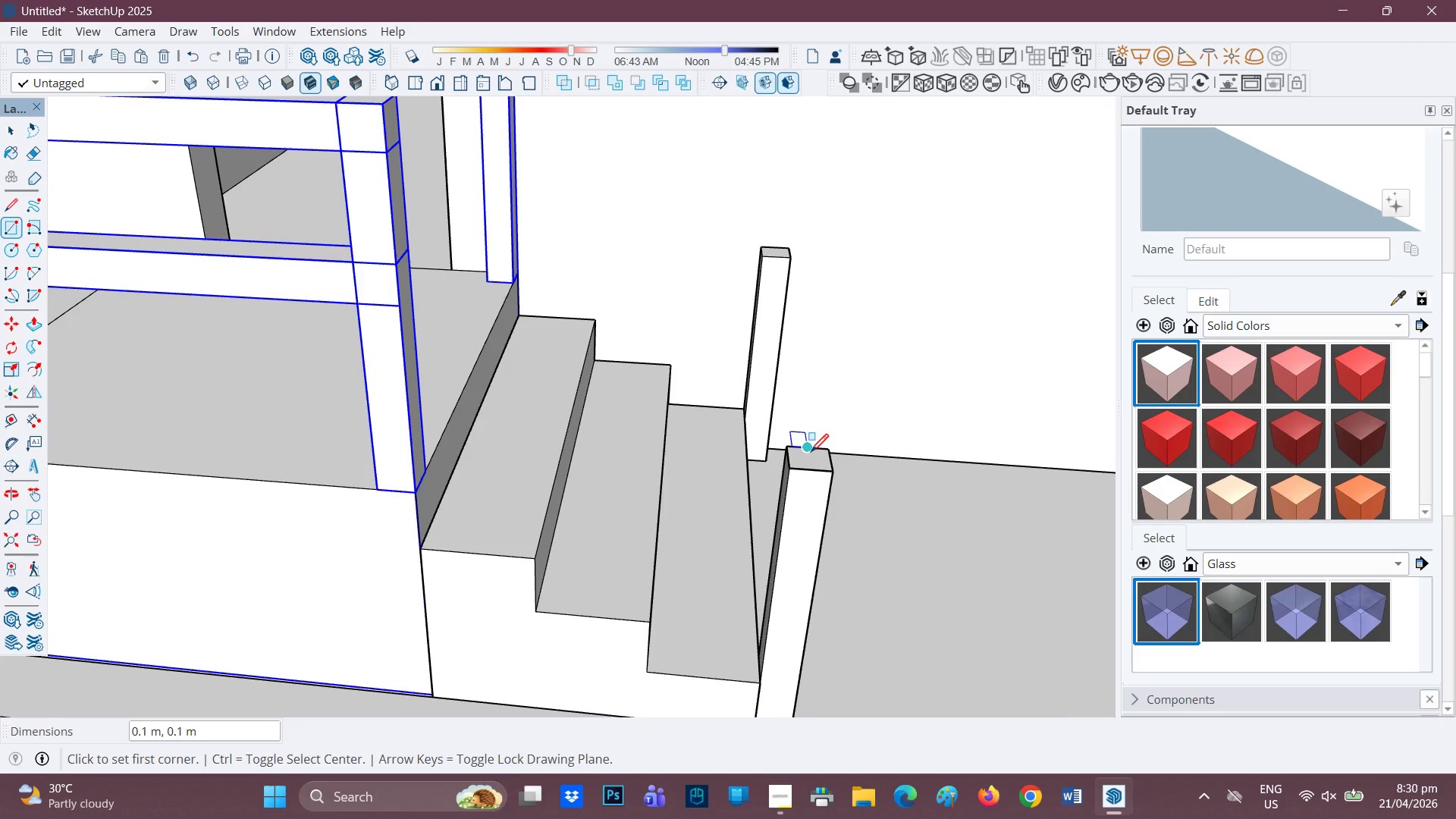 
scroll: coordinate [811, 453], scroll_direction: up, amount: 1.0
 